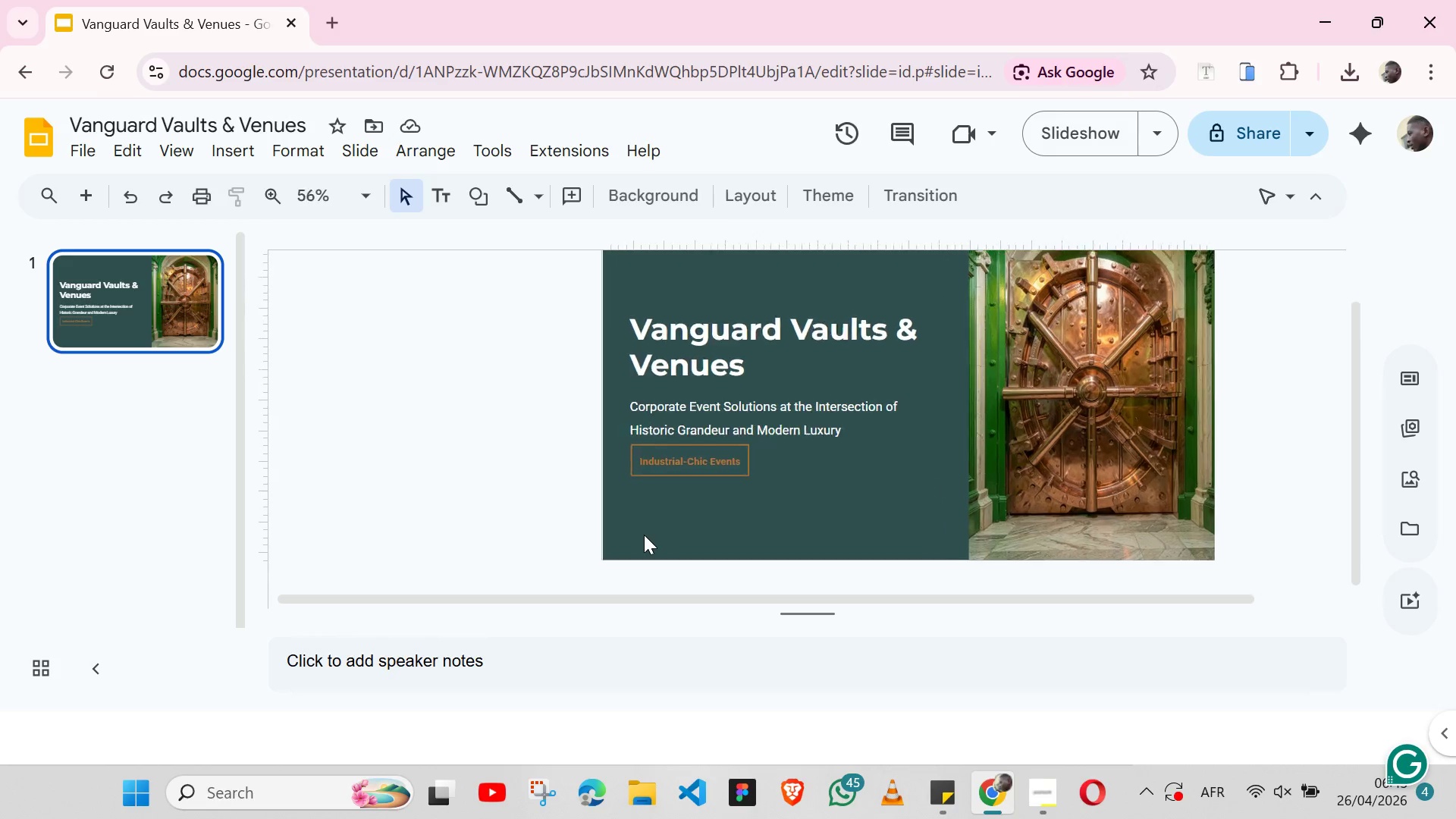 
wait(5.97)
 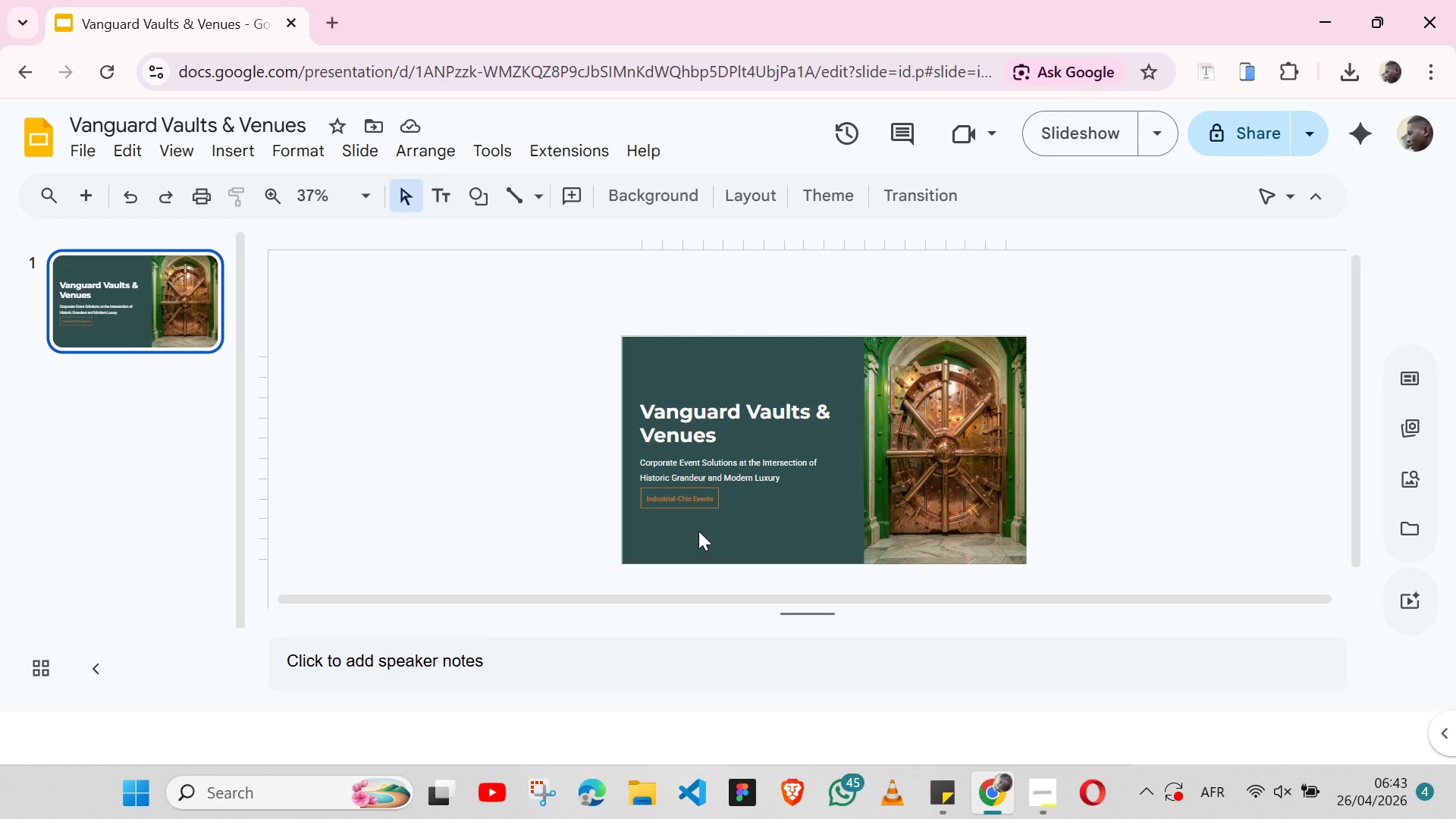 
left_click([617, 546])
 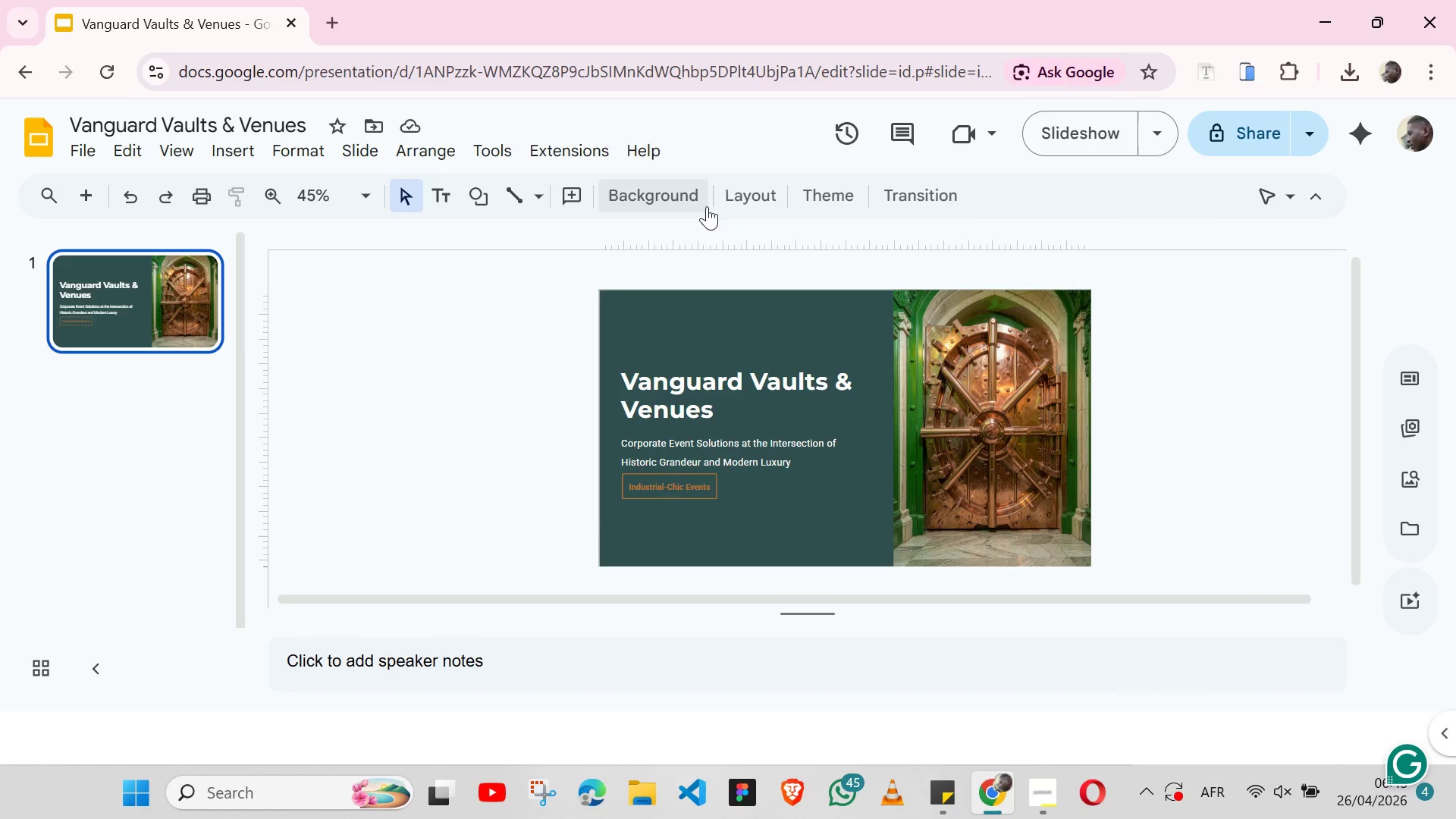 
wait(5.01)
 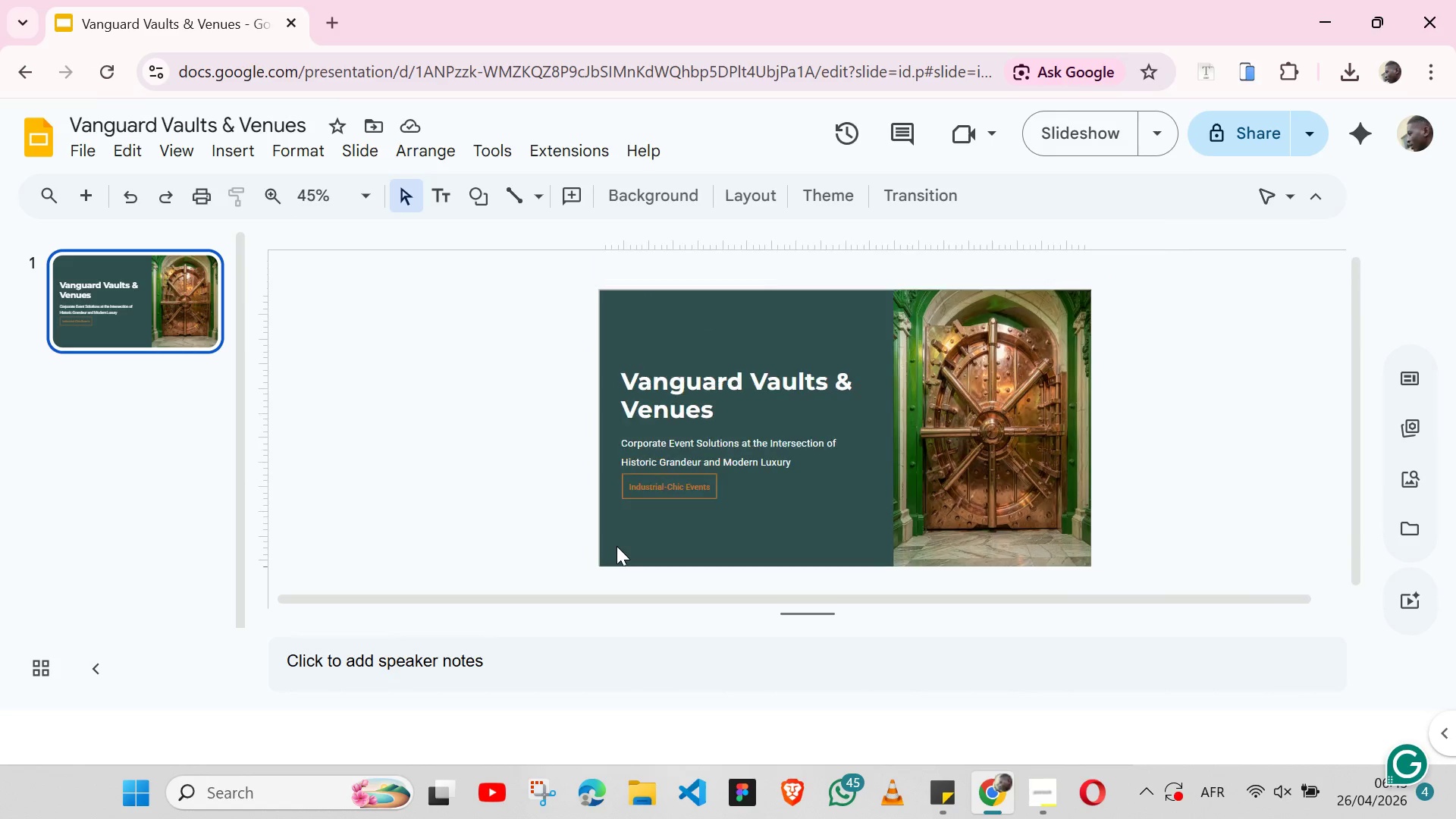 
left_click([162, 158])
 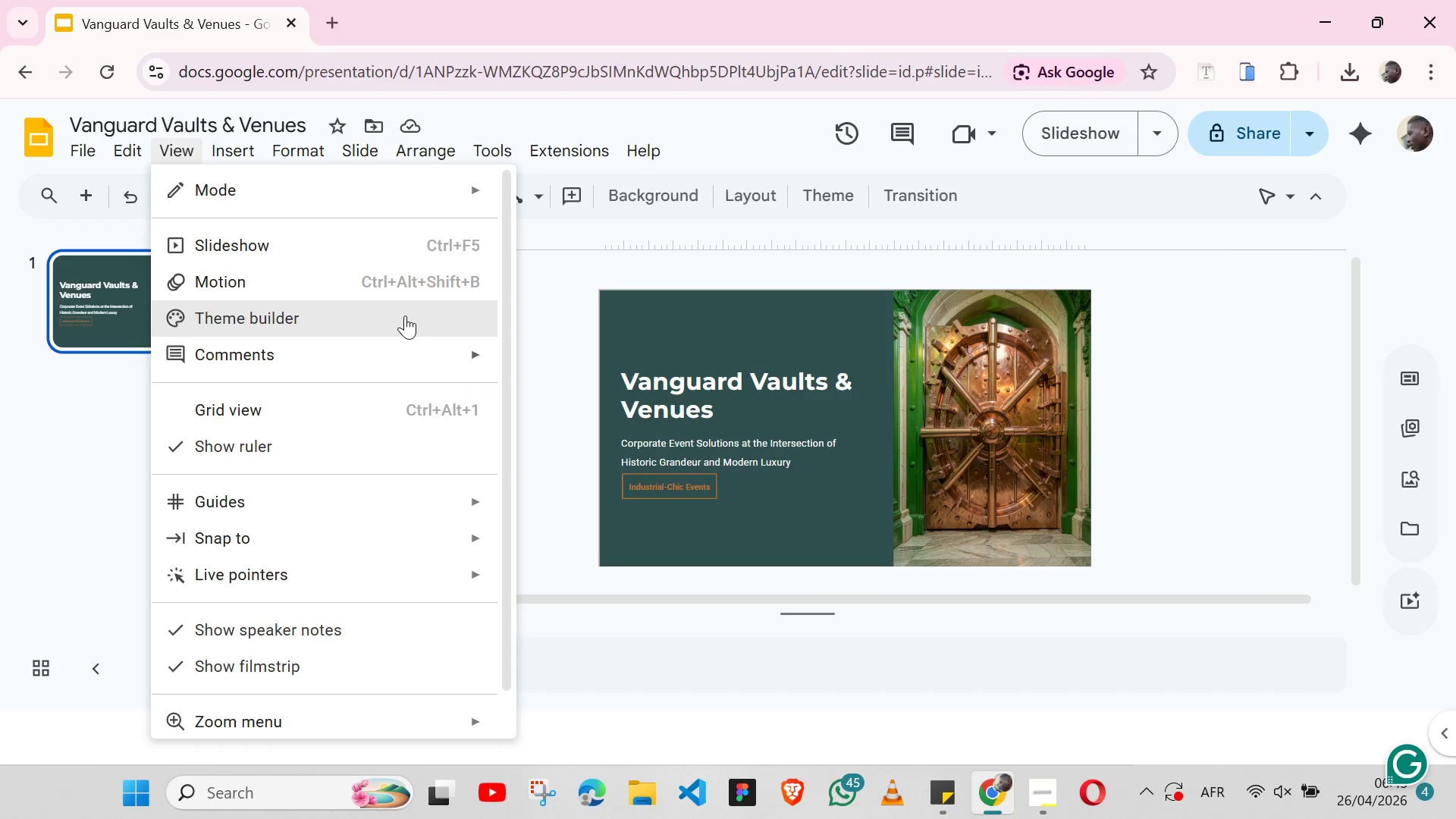 
left_click([405, 315])
 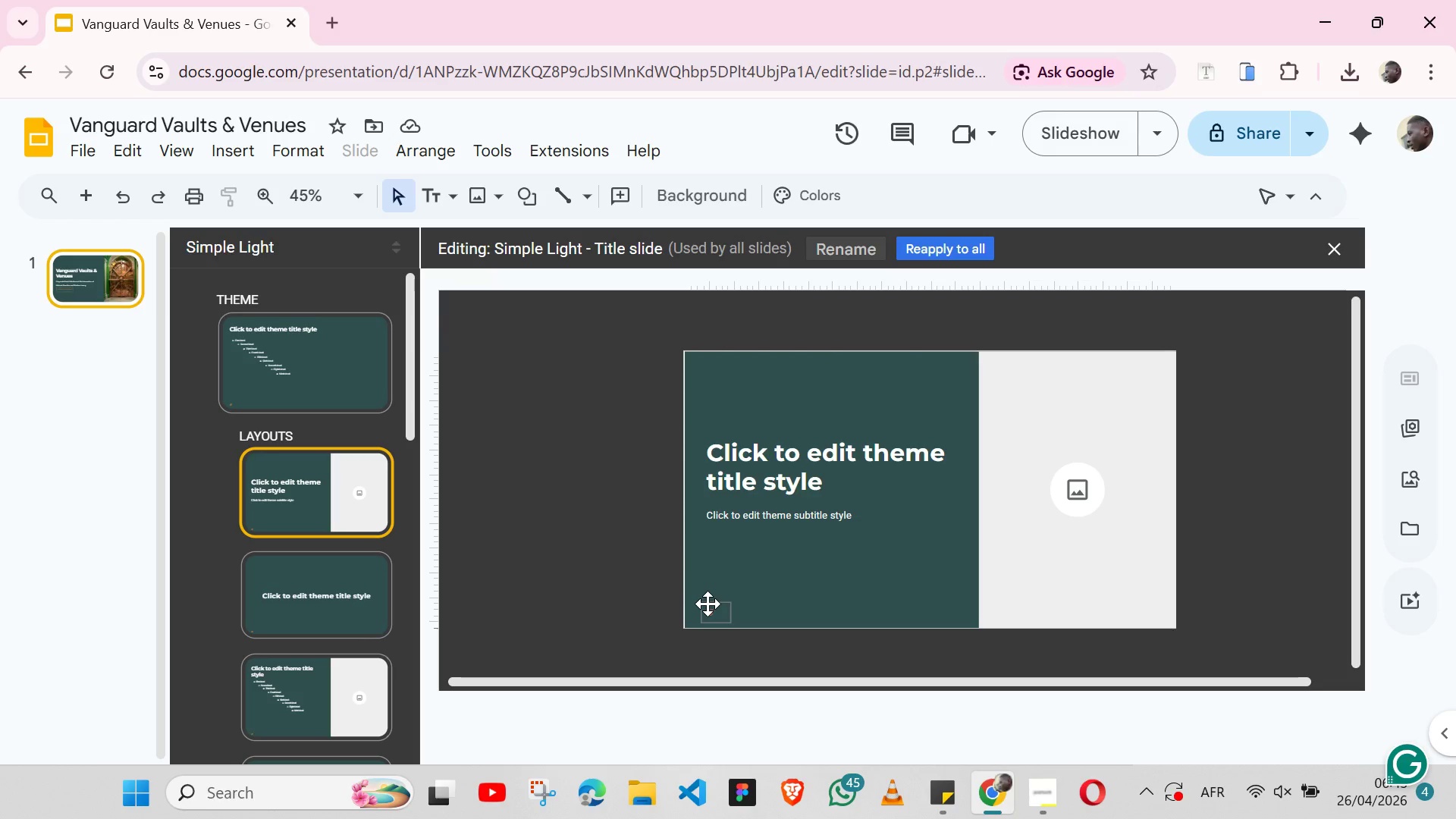 
double_click([713, 606])
 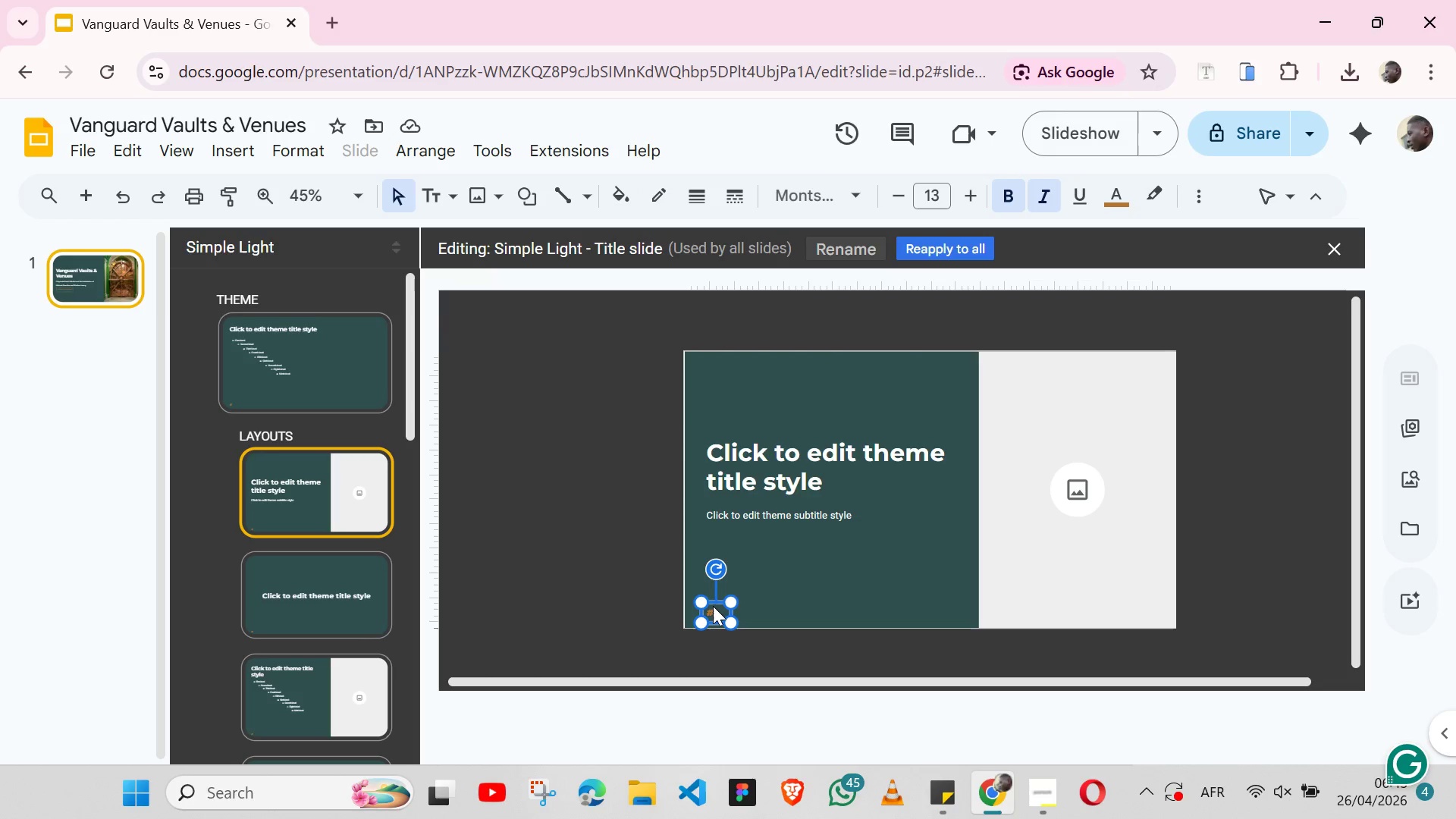 
double_click([713, 606])
 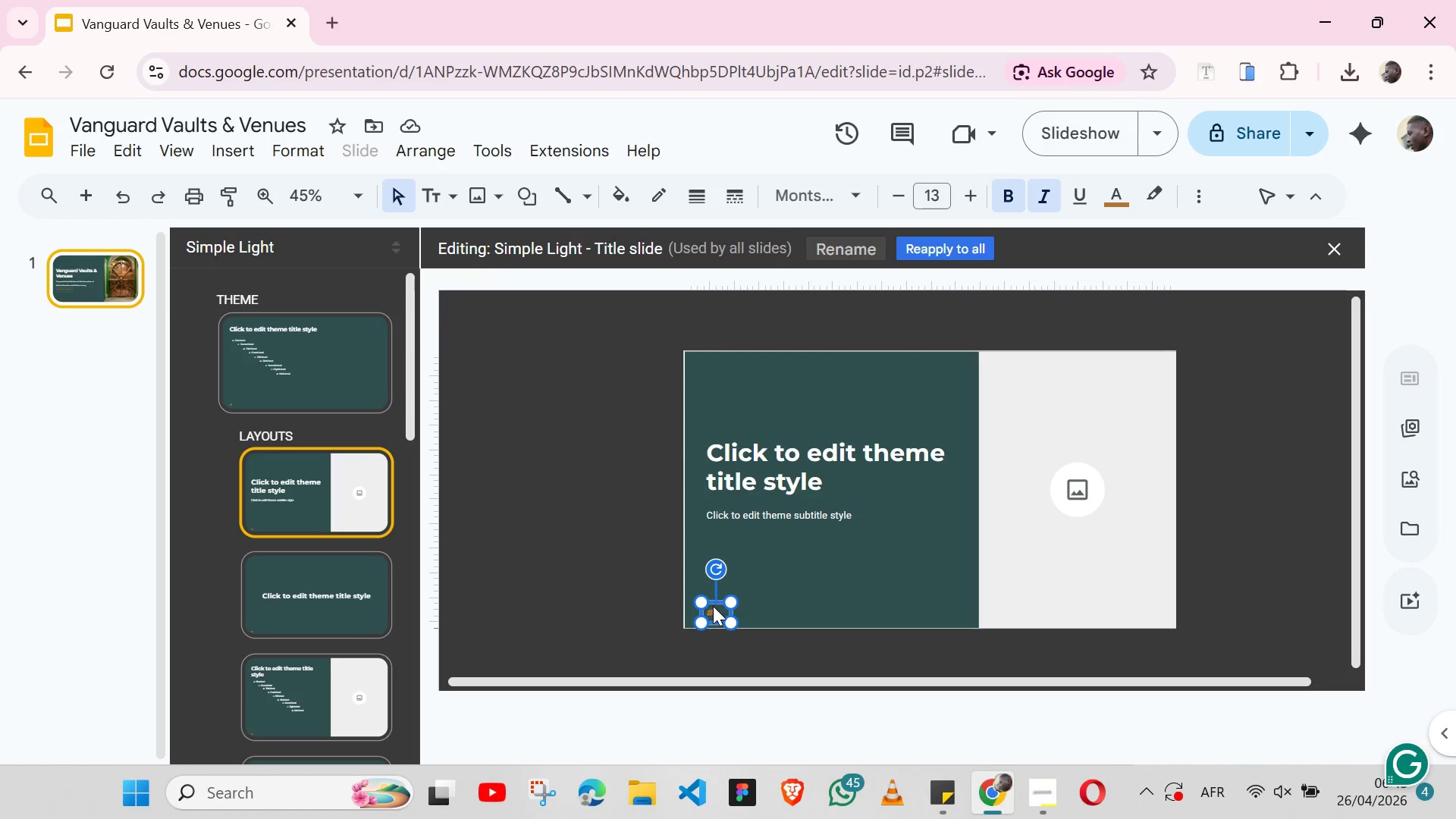 
triple_click([713, 606])
 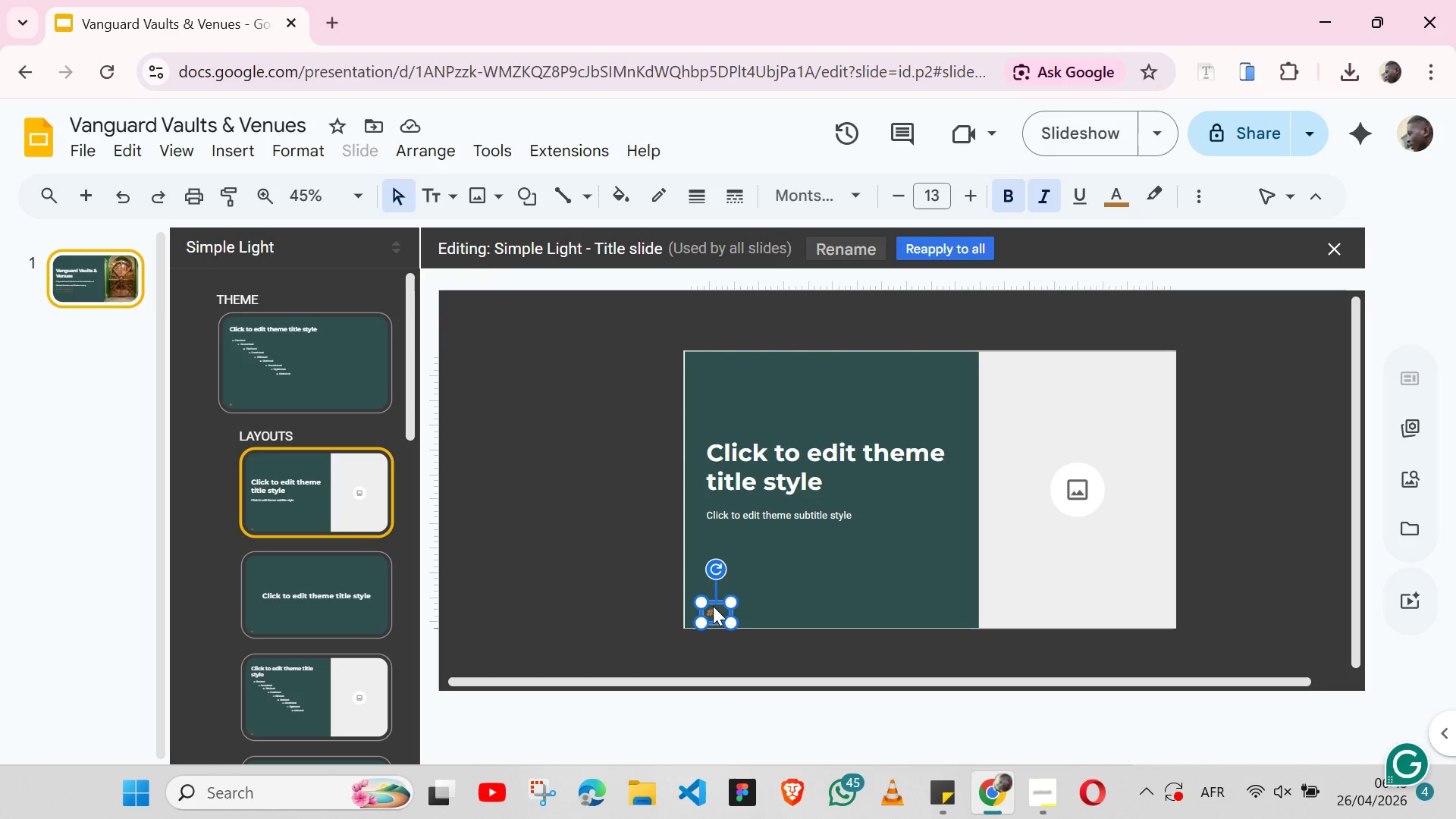 
left_click([713, 606])
 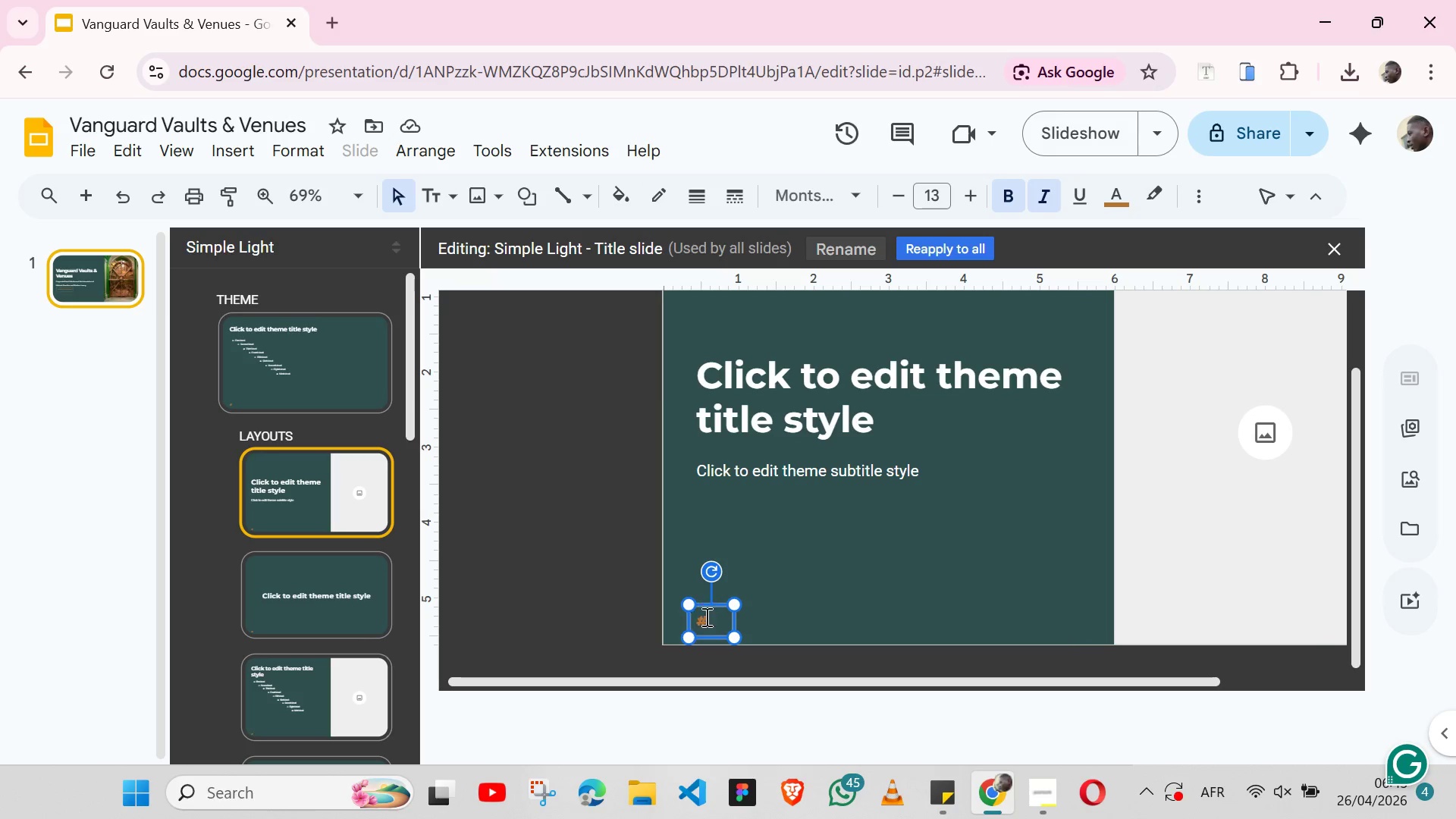 
double_click([707, 619])
 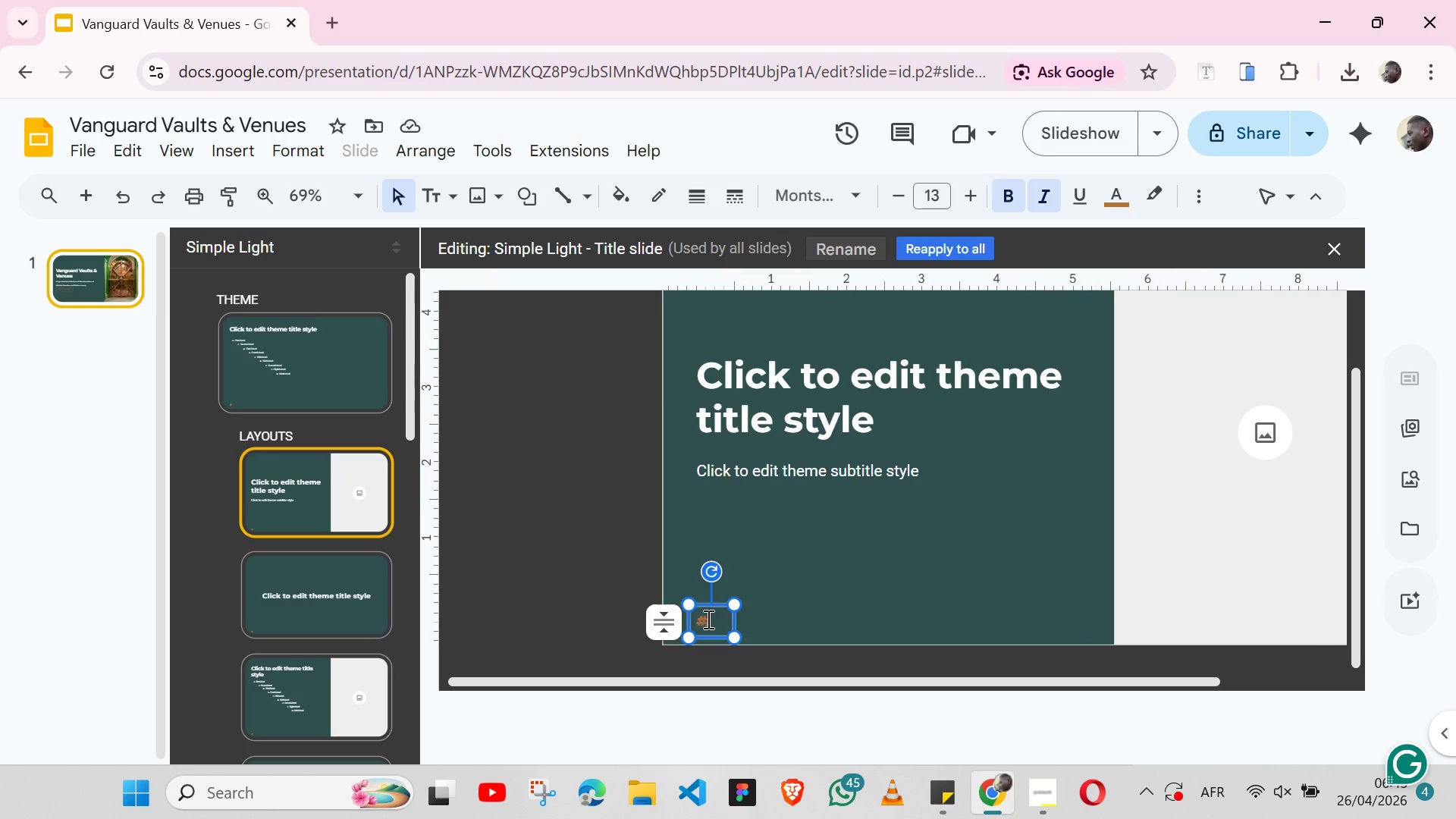 
triple_click([707, 619])
 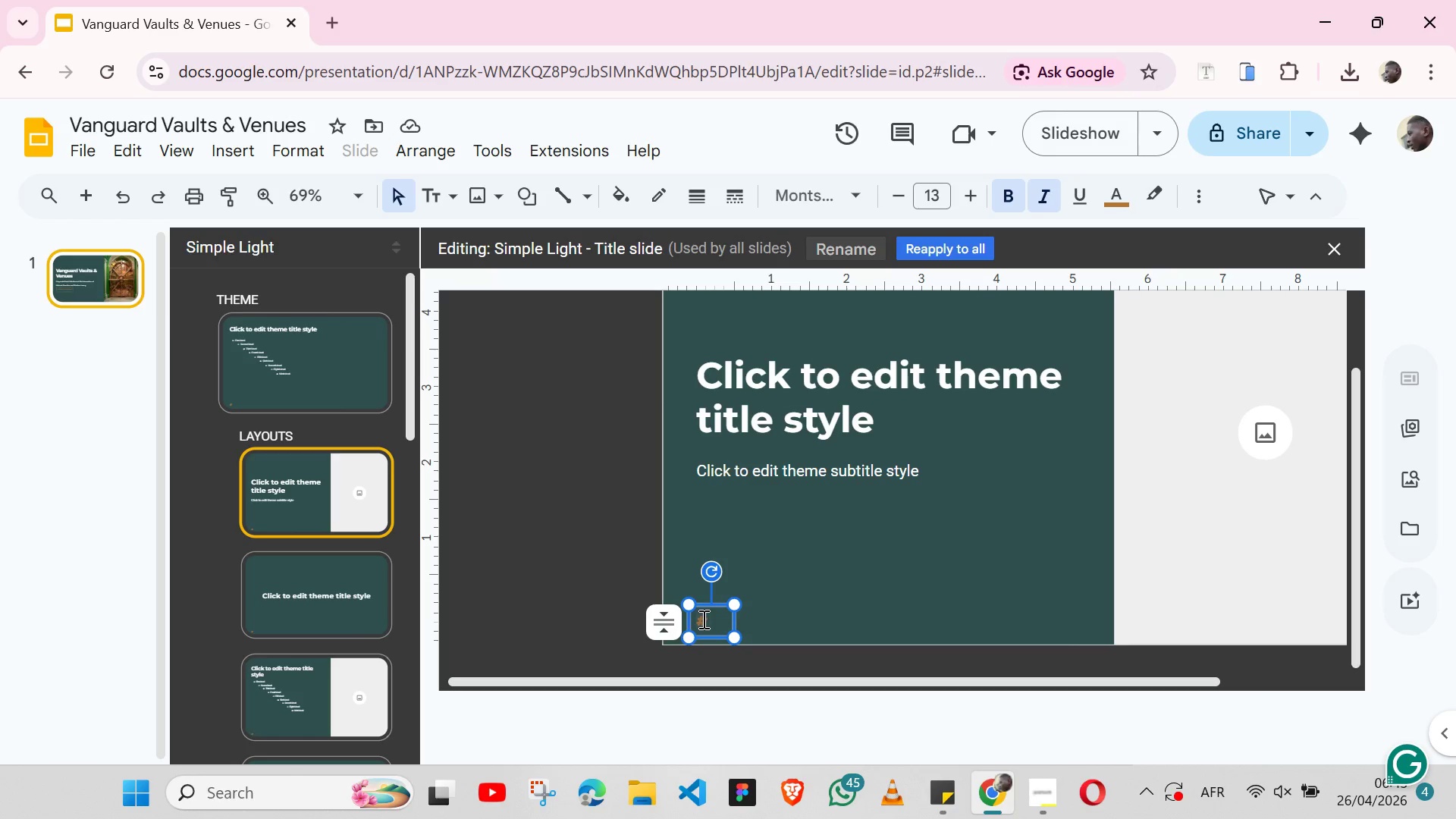 
double_click([702, 619])
 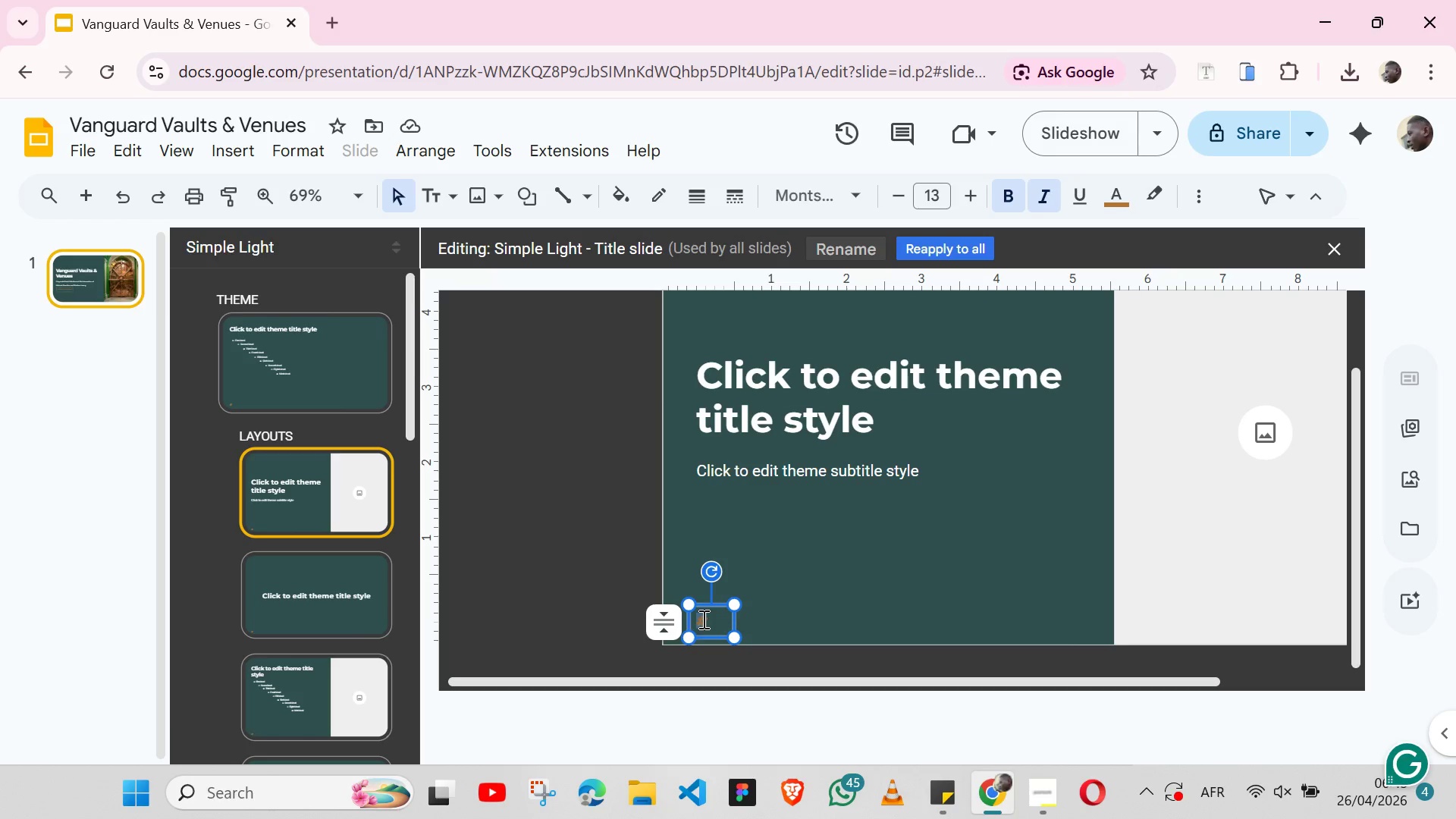 
type(Page: 1)
 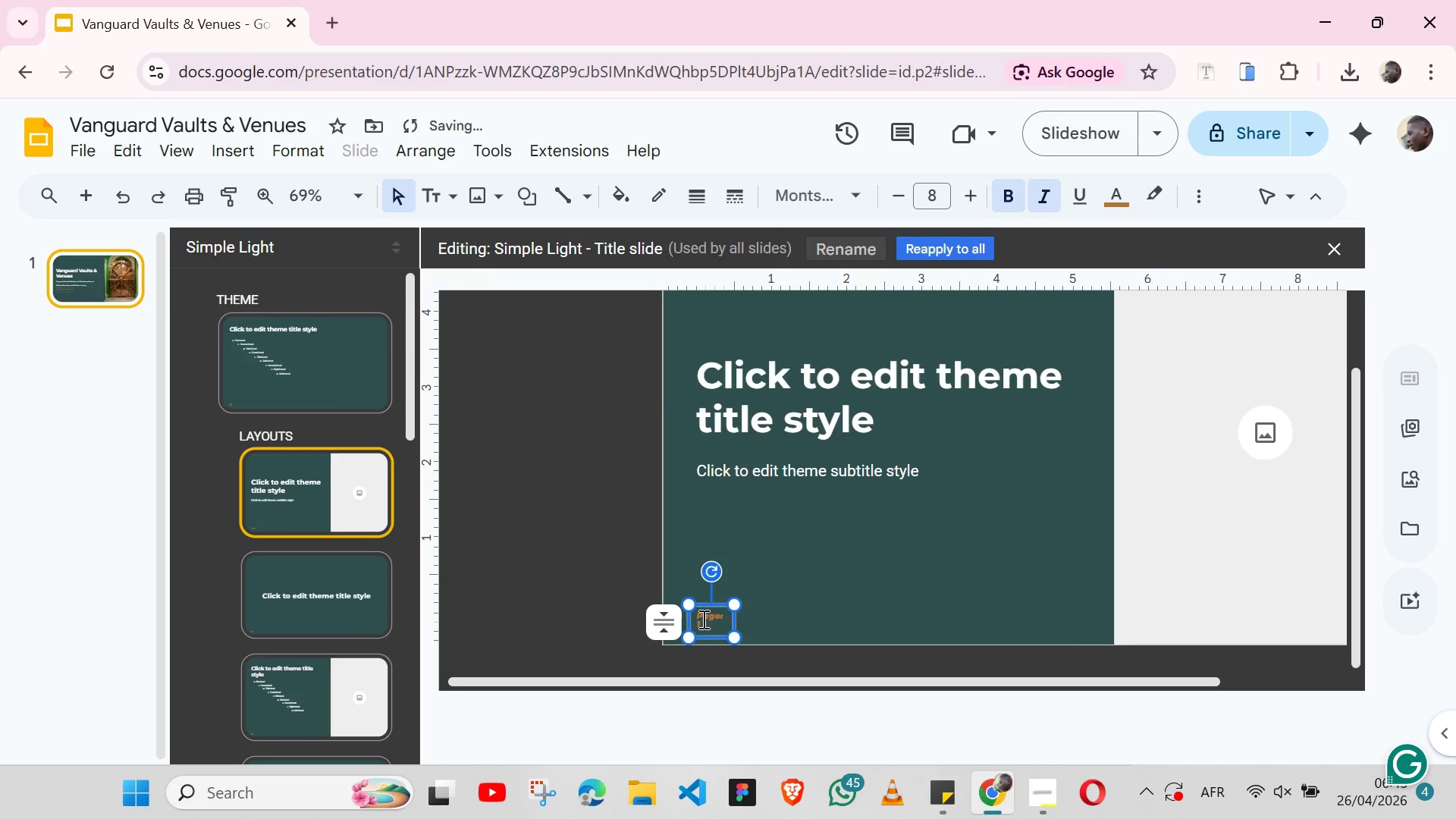 
left_click_drag(start_coordinate=[737, 615], to_coordinate=[747, 614])
 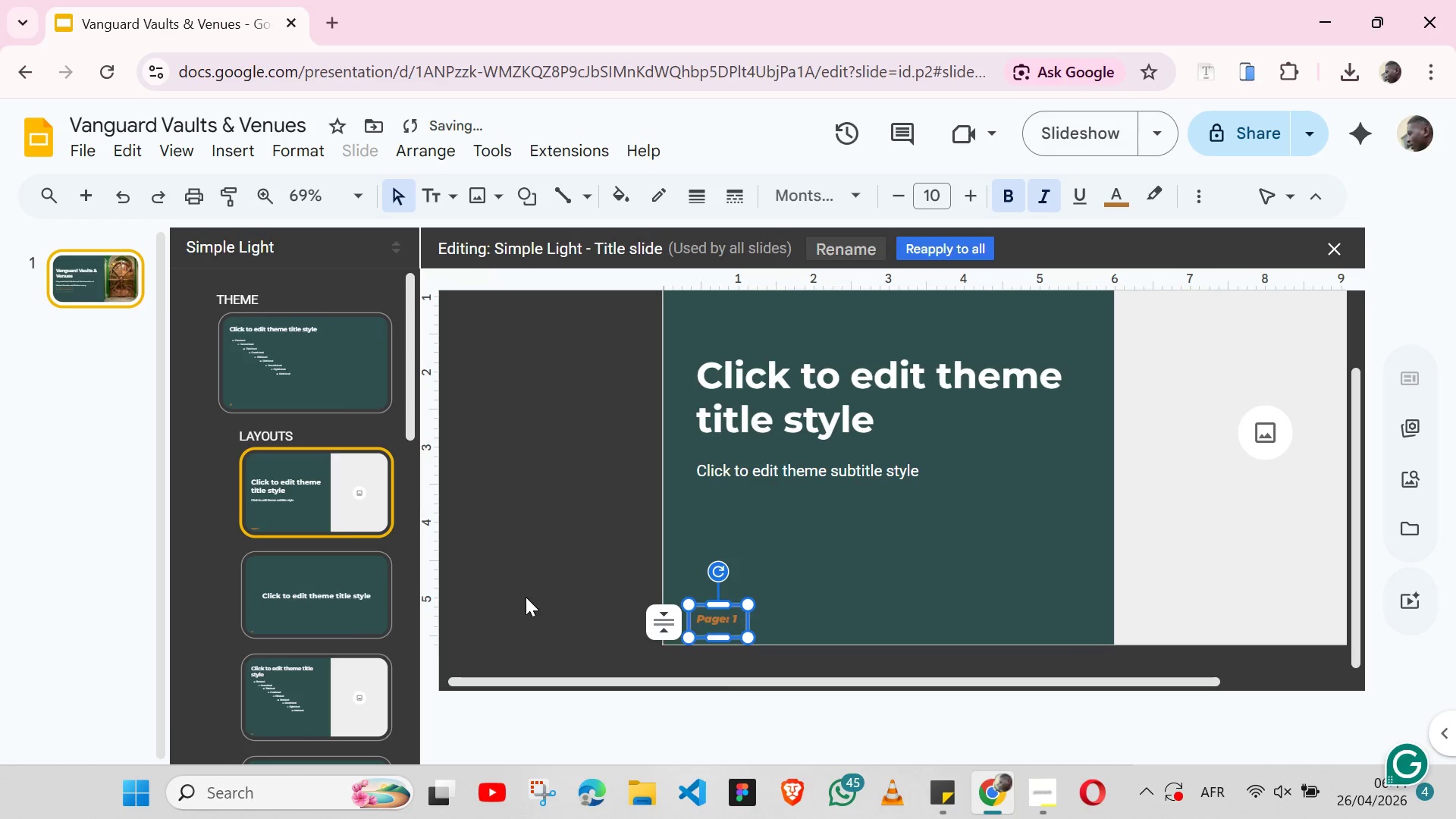 
left_click([526, 597])
 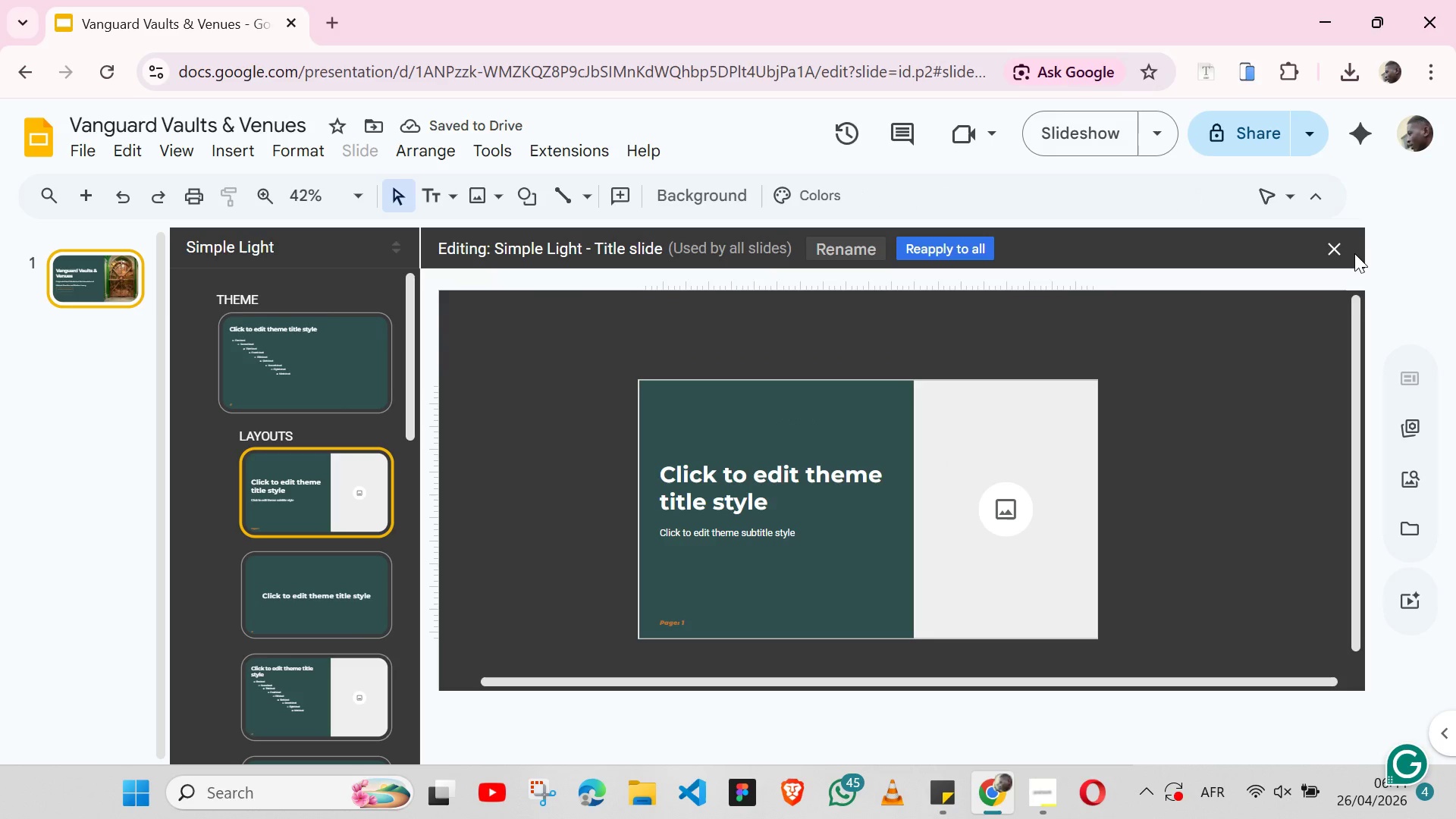 
left_click([1336, 253])
 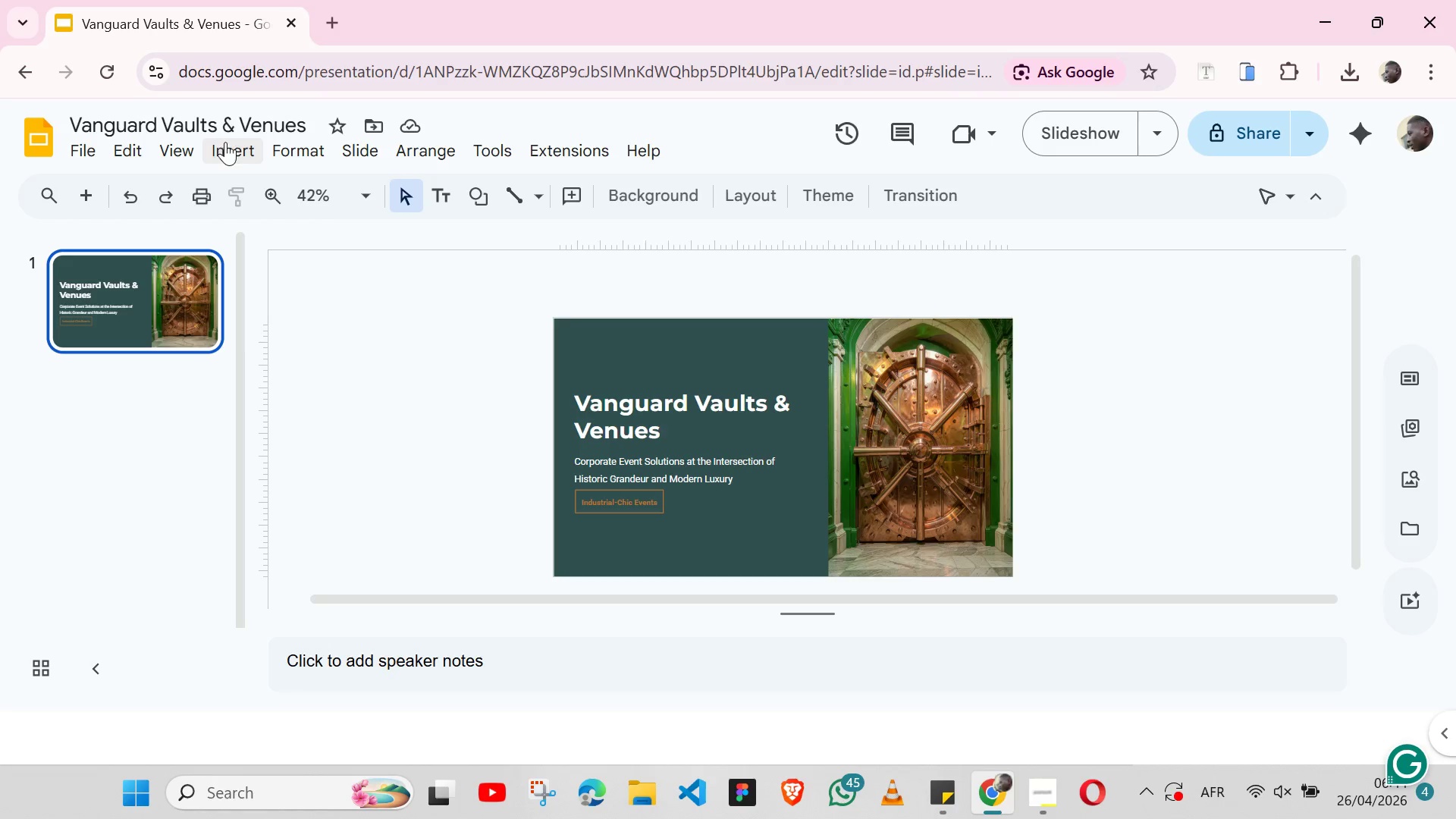 
left_click([170, 155])
 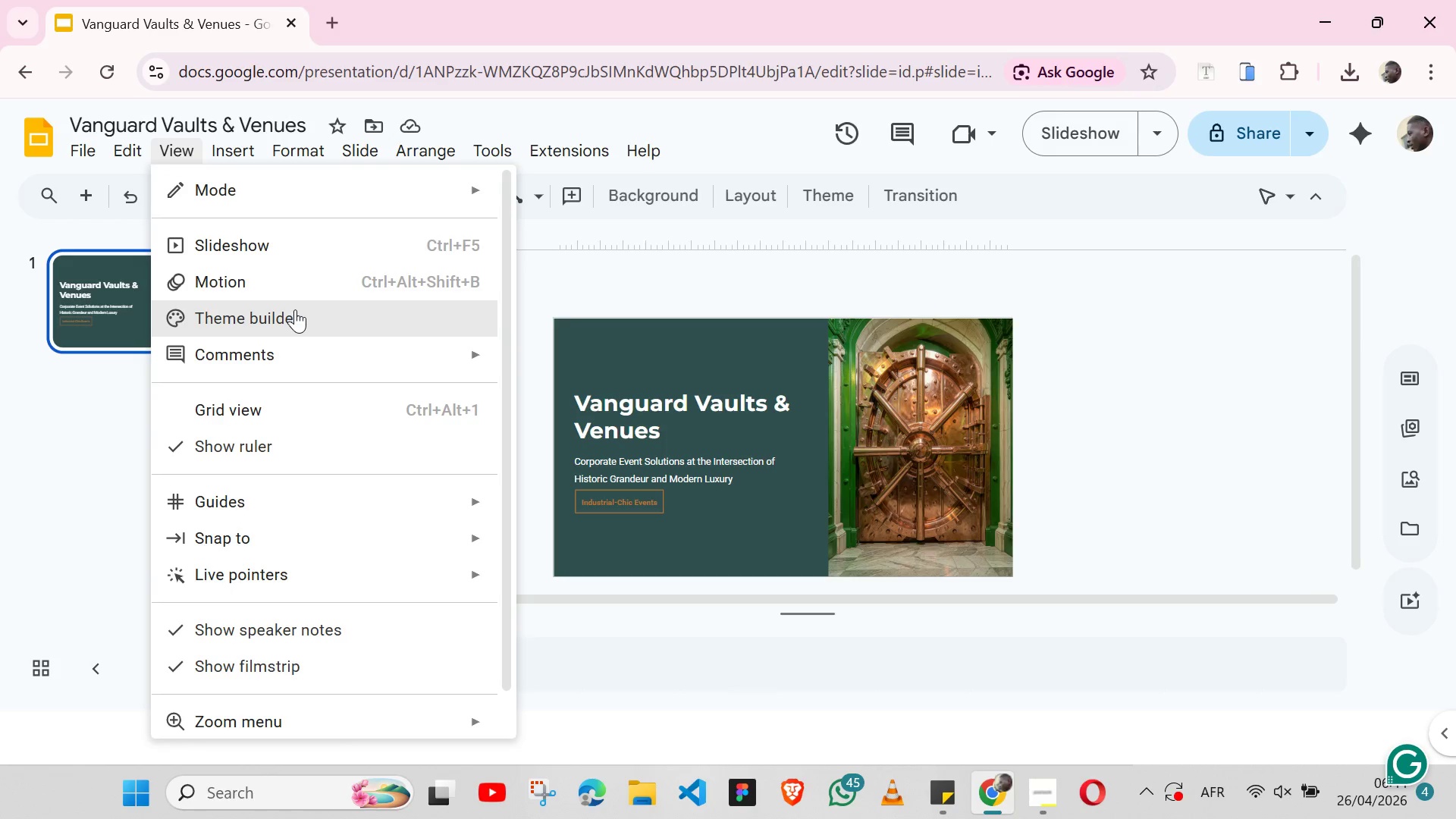 
left_click([295, 309])
 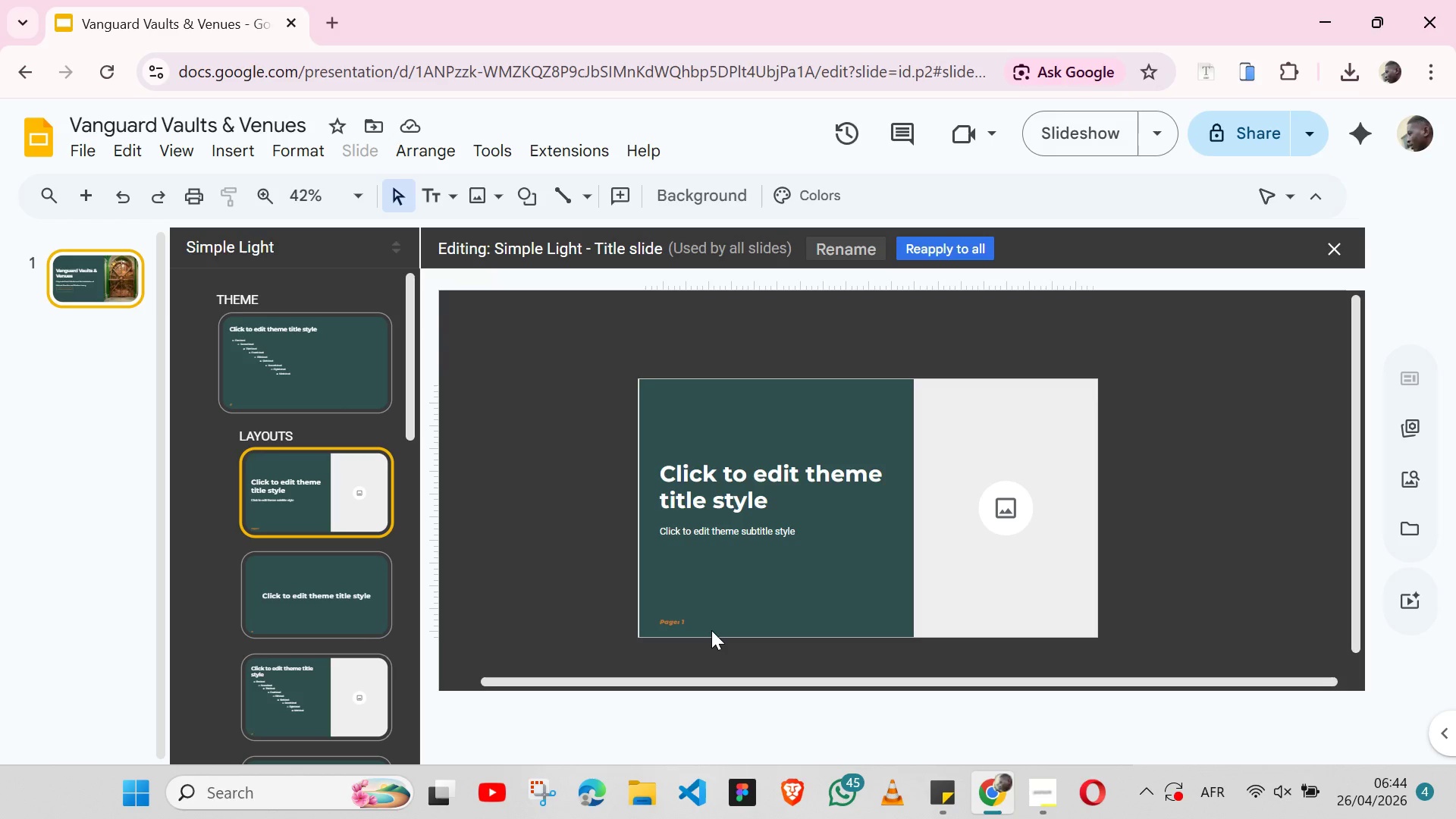 
left_click([711, 630])
 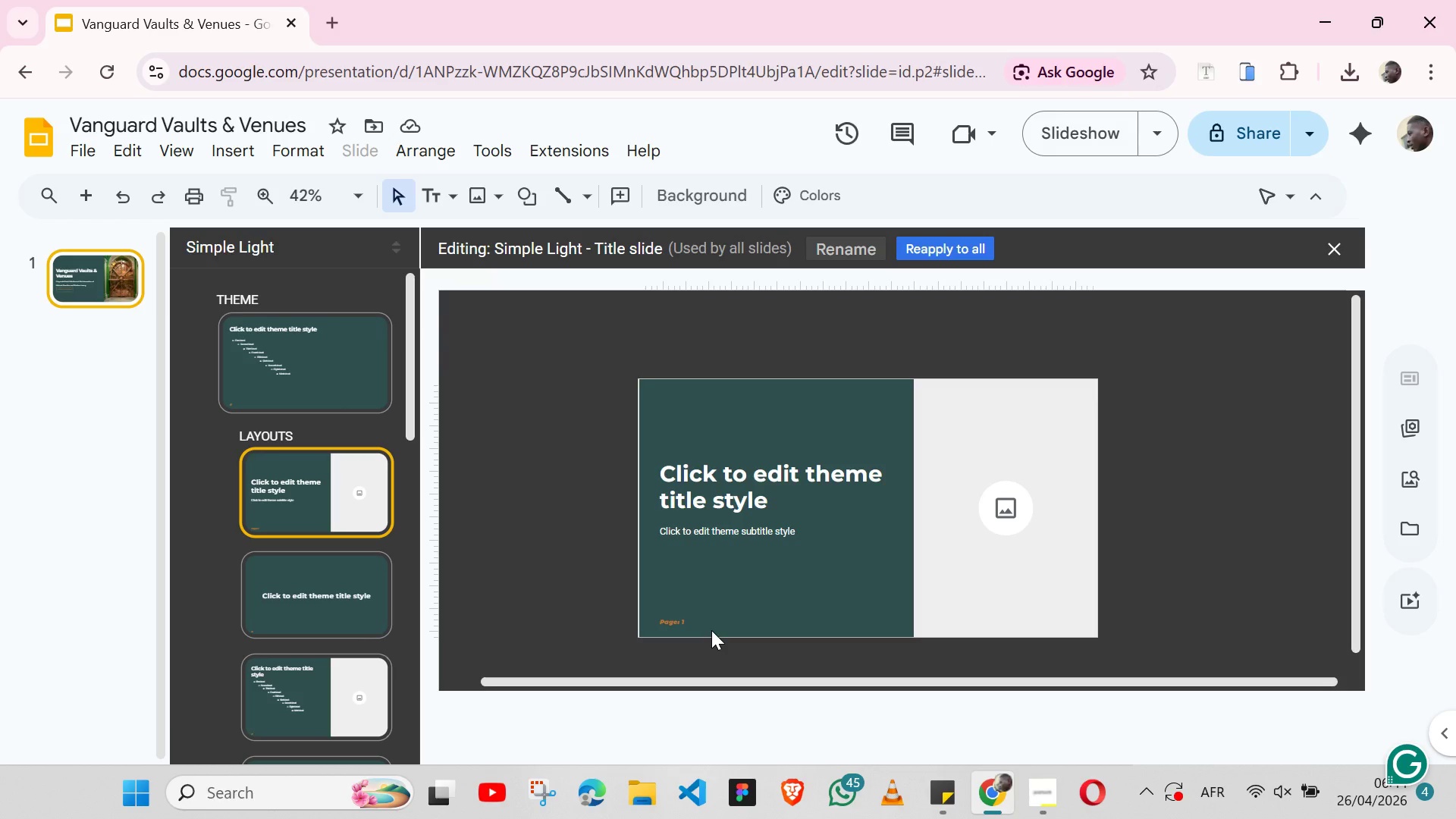 
key(Control+Z)
 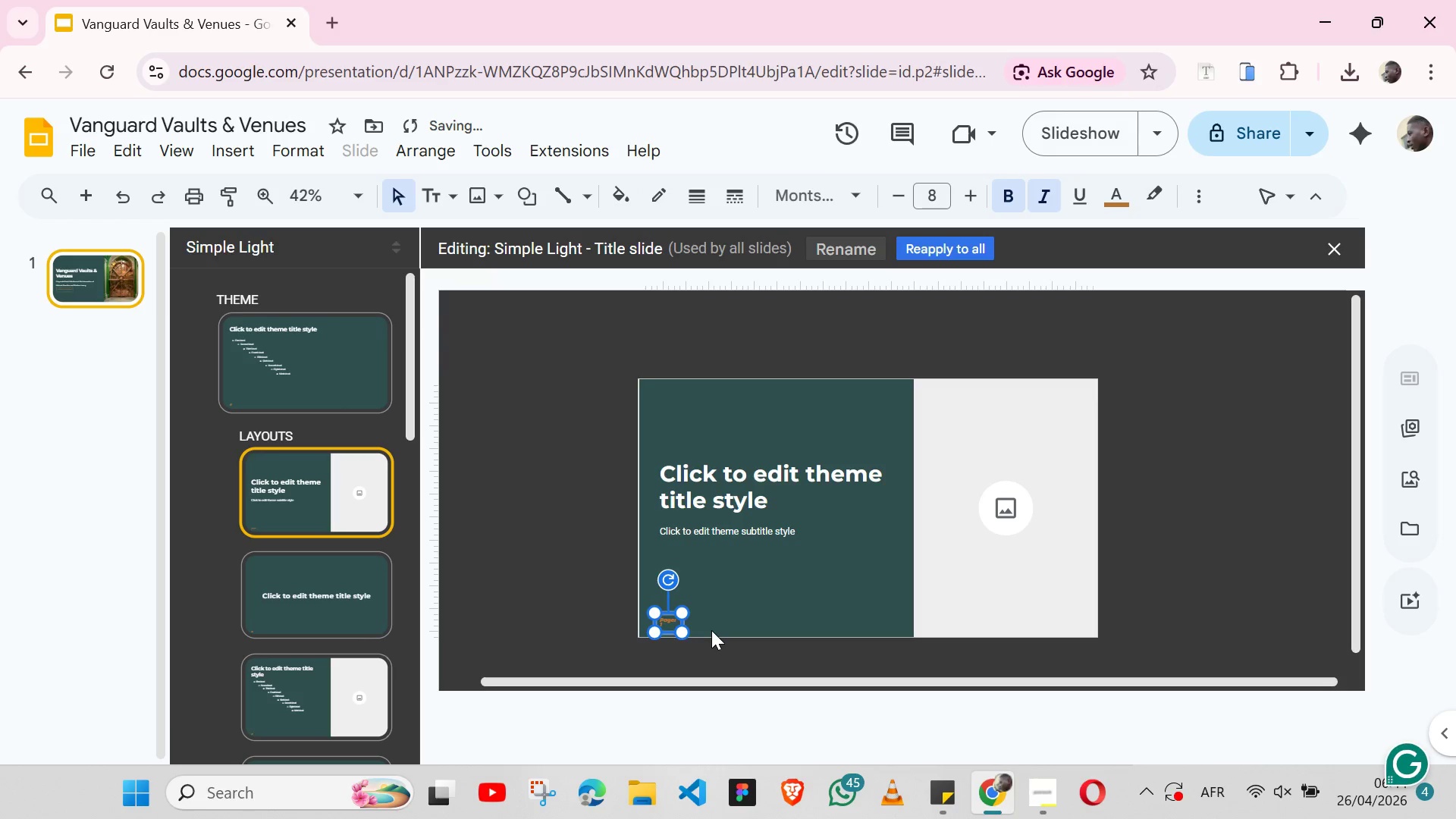 
key(Control+Z)
 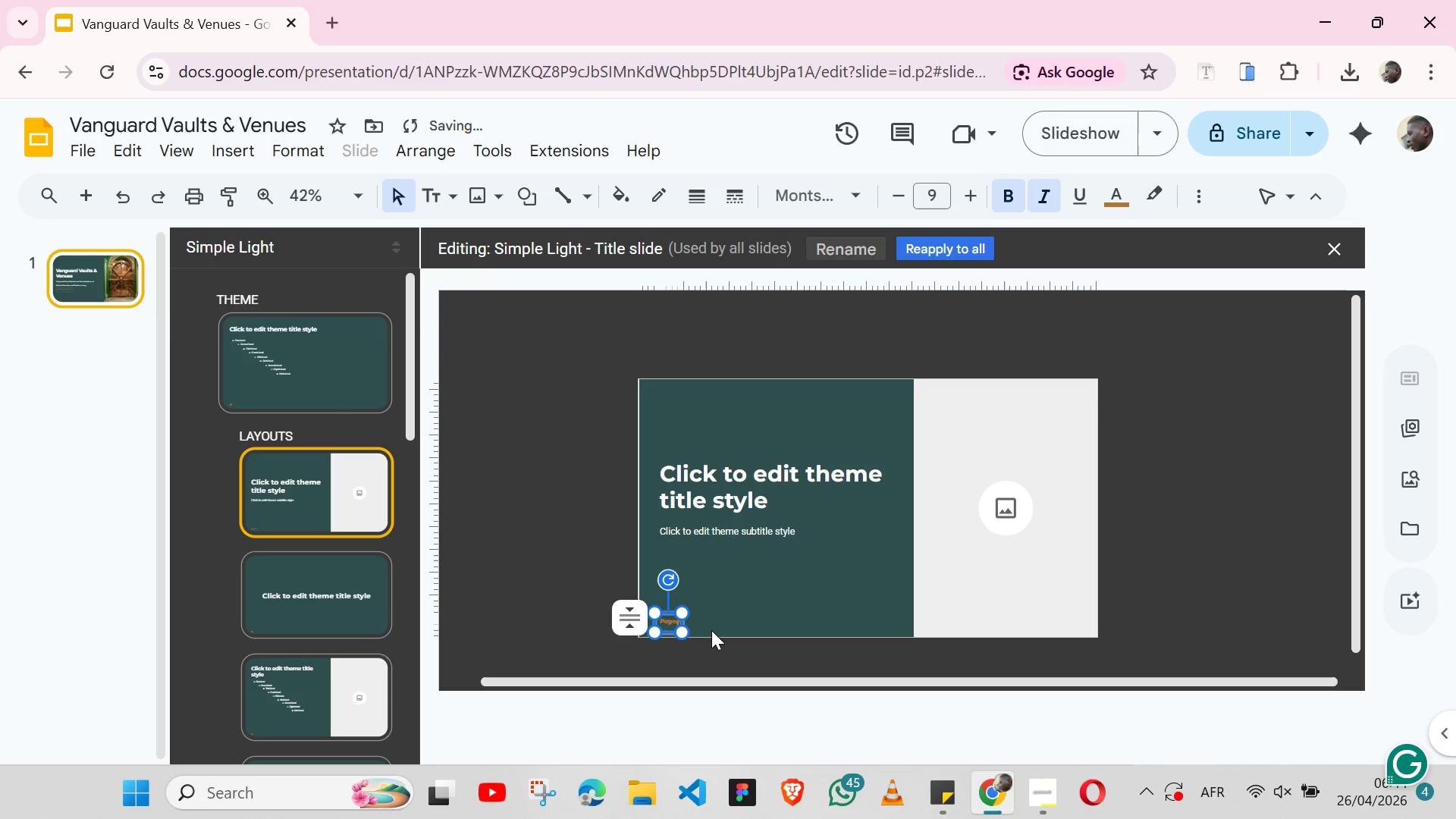 
key(Control+Z)
 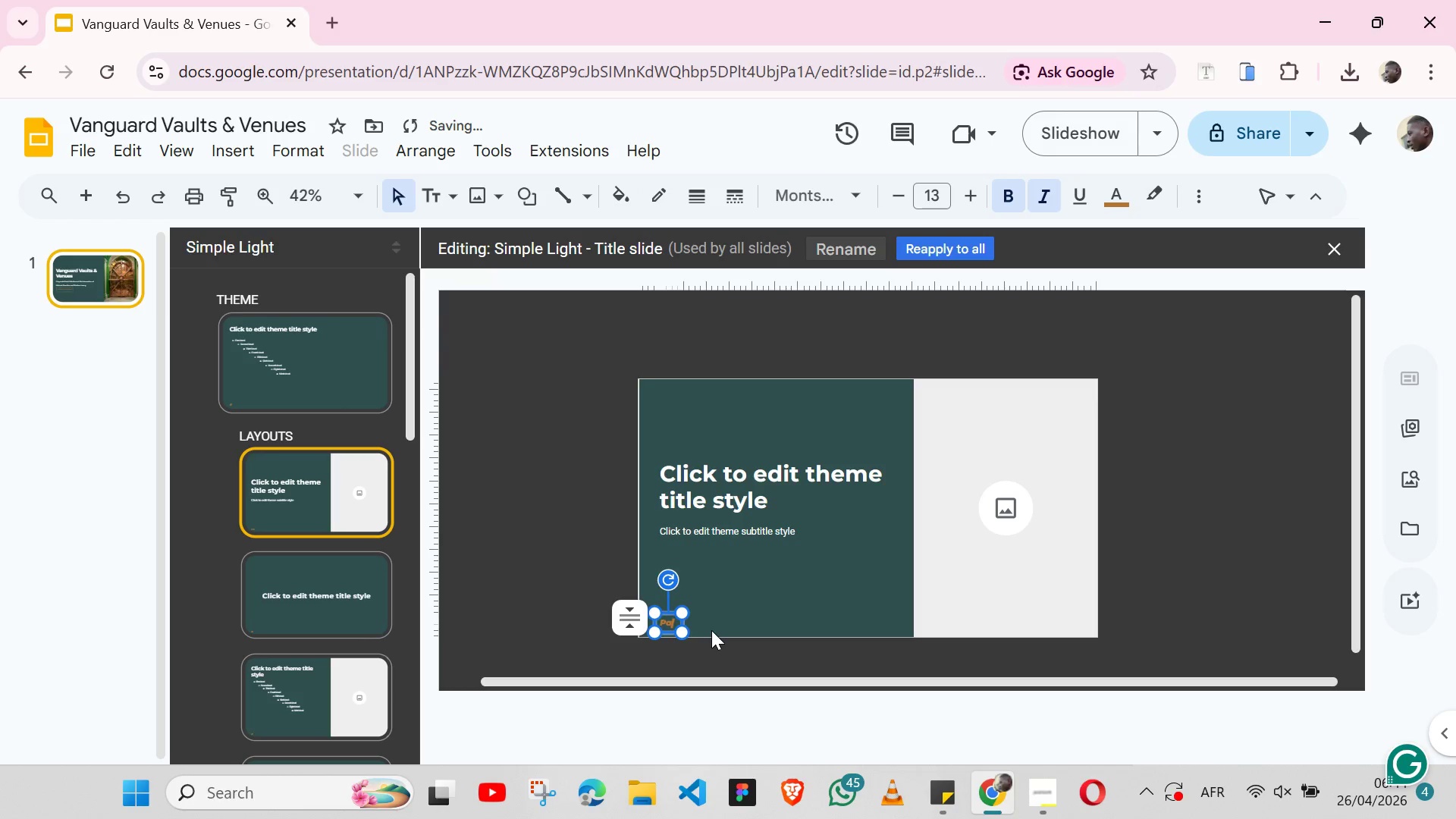 
key(Control+Z)
 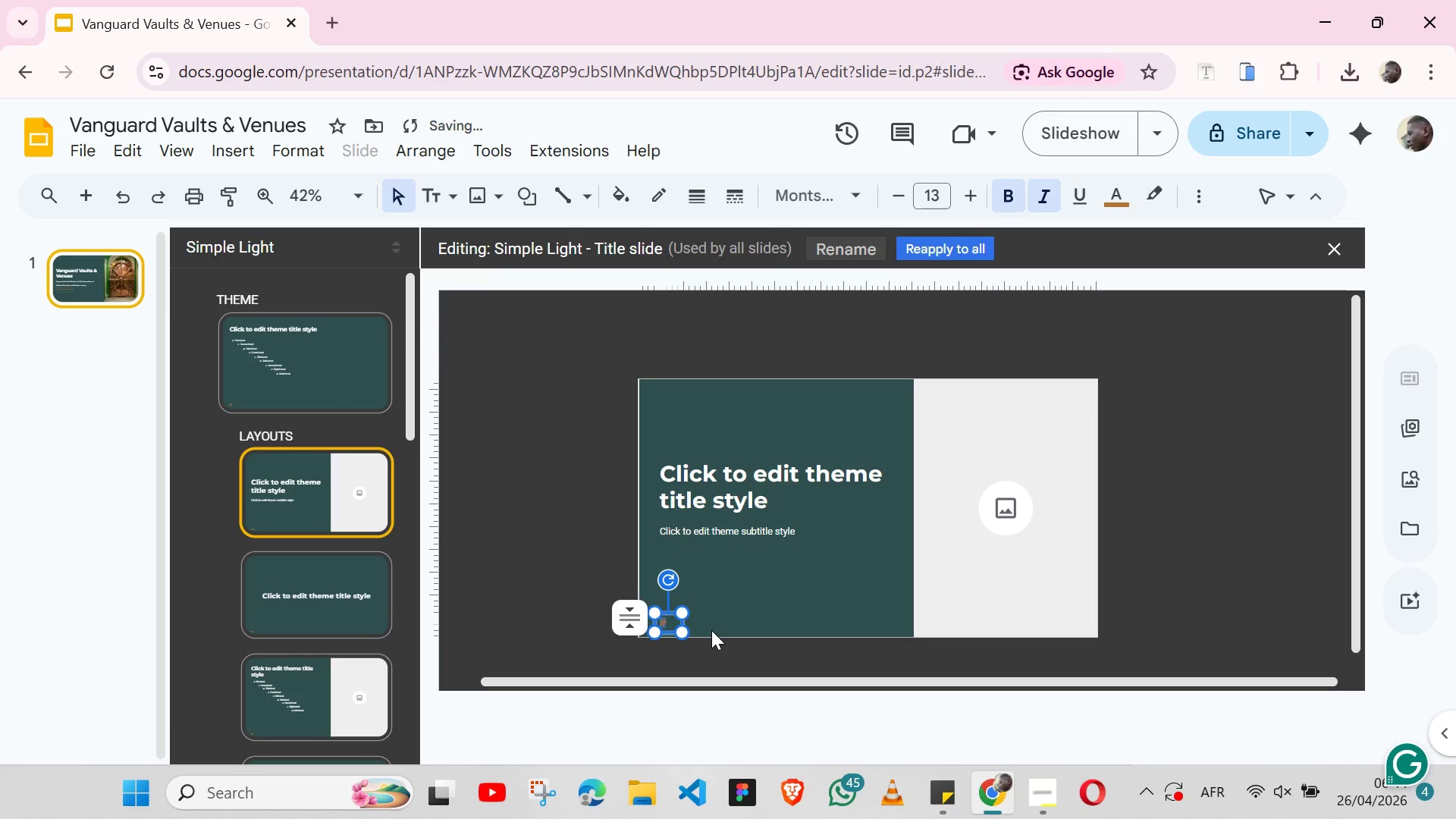 
key(Control+Z)
 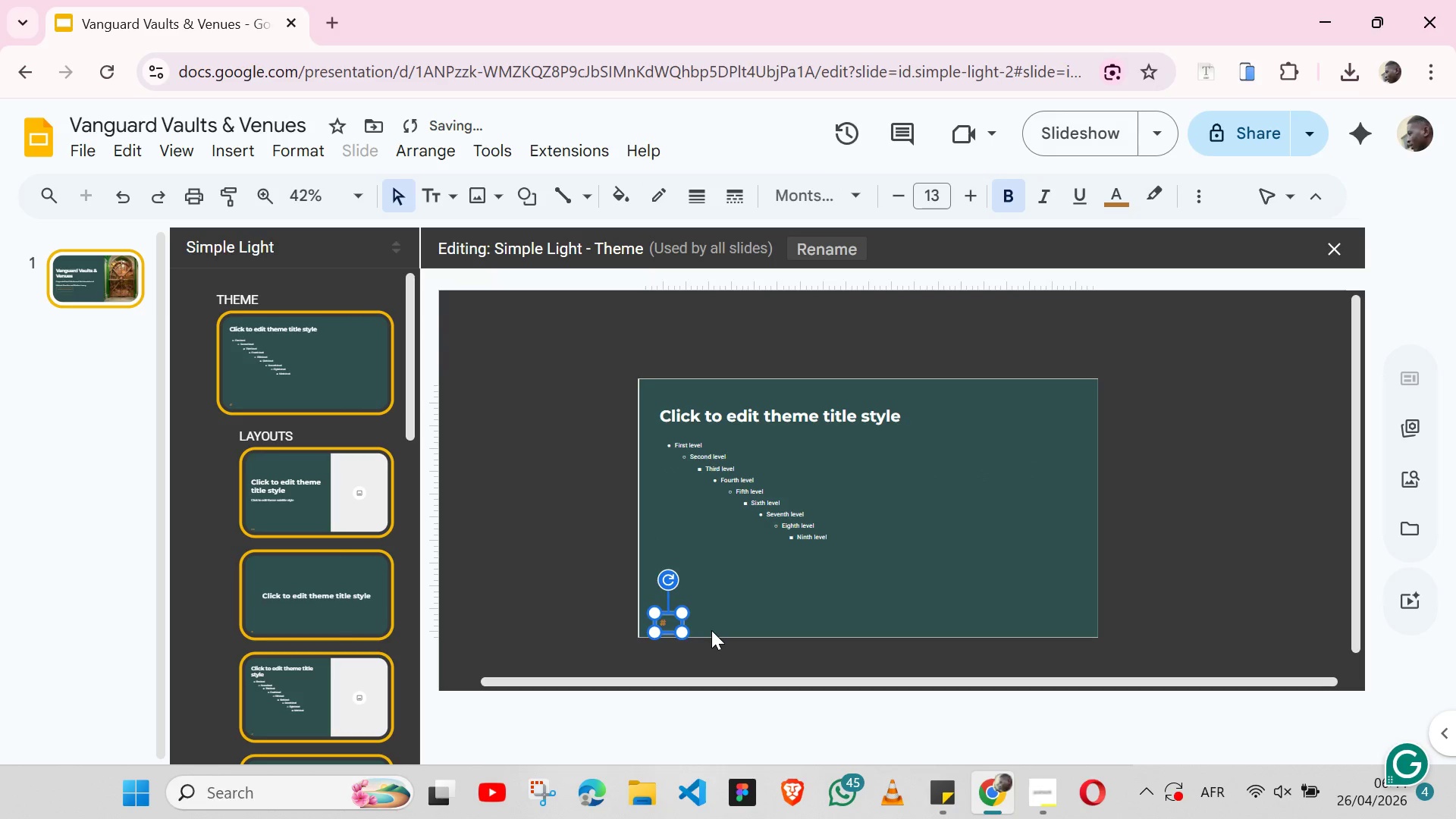 
key(Control+Y)
 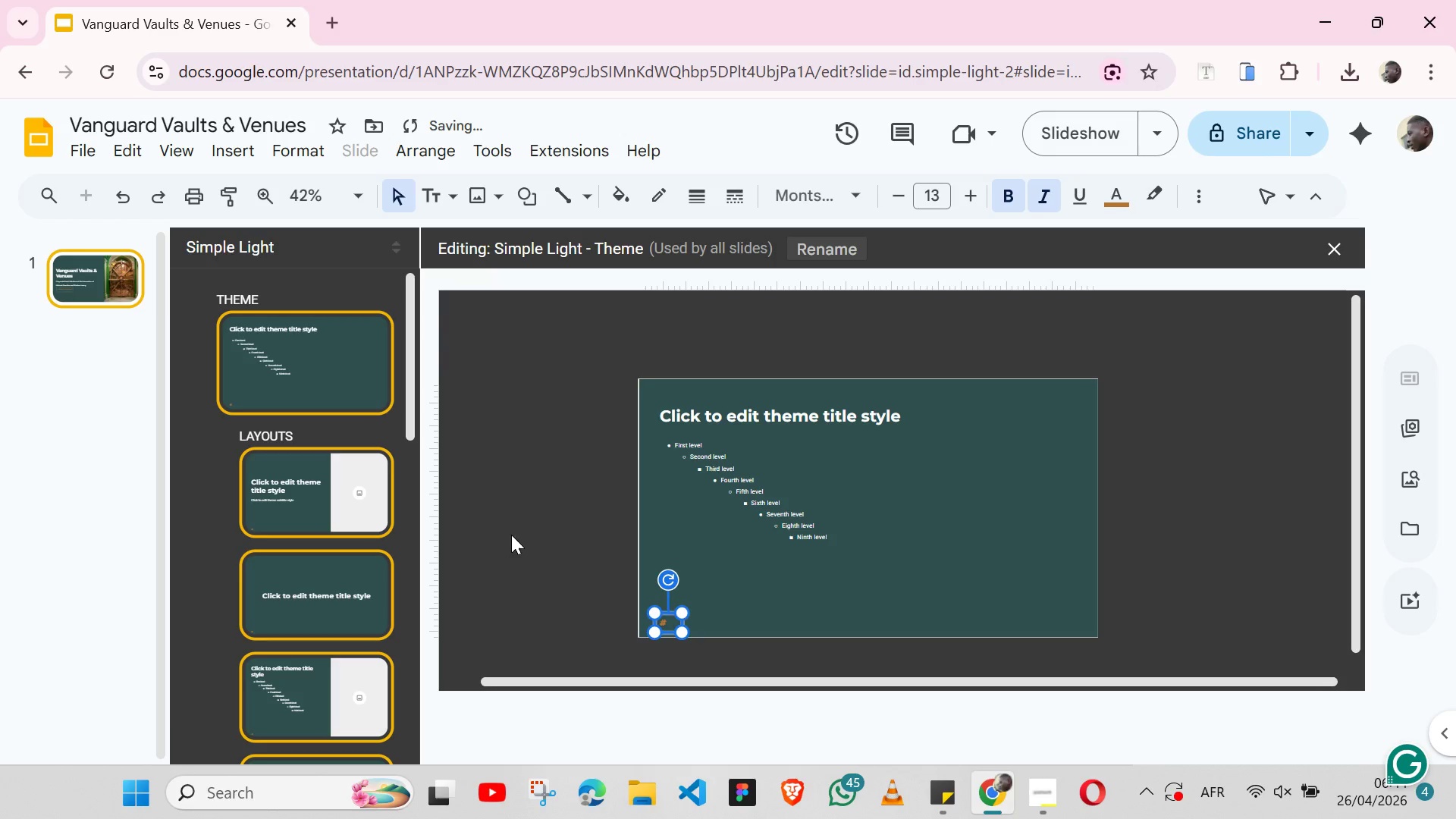 
left_click([513, 533])
 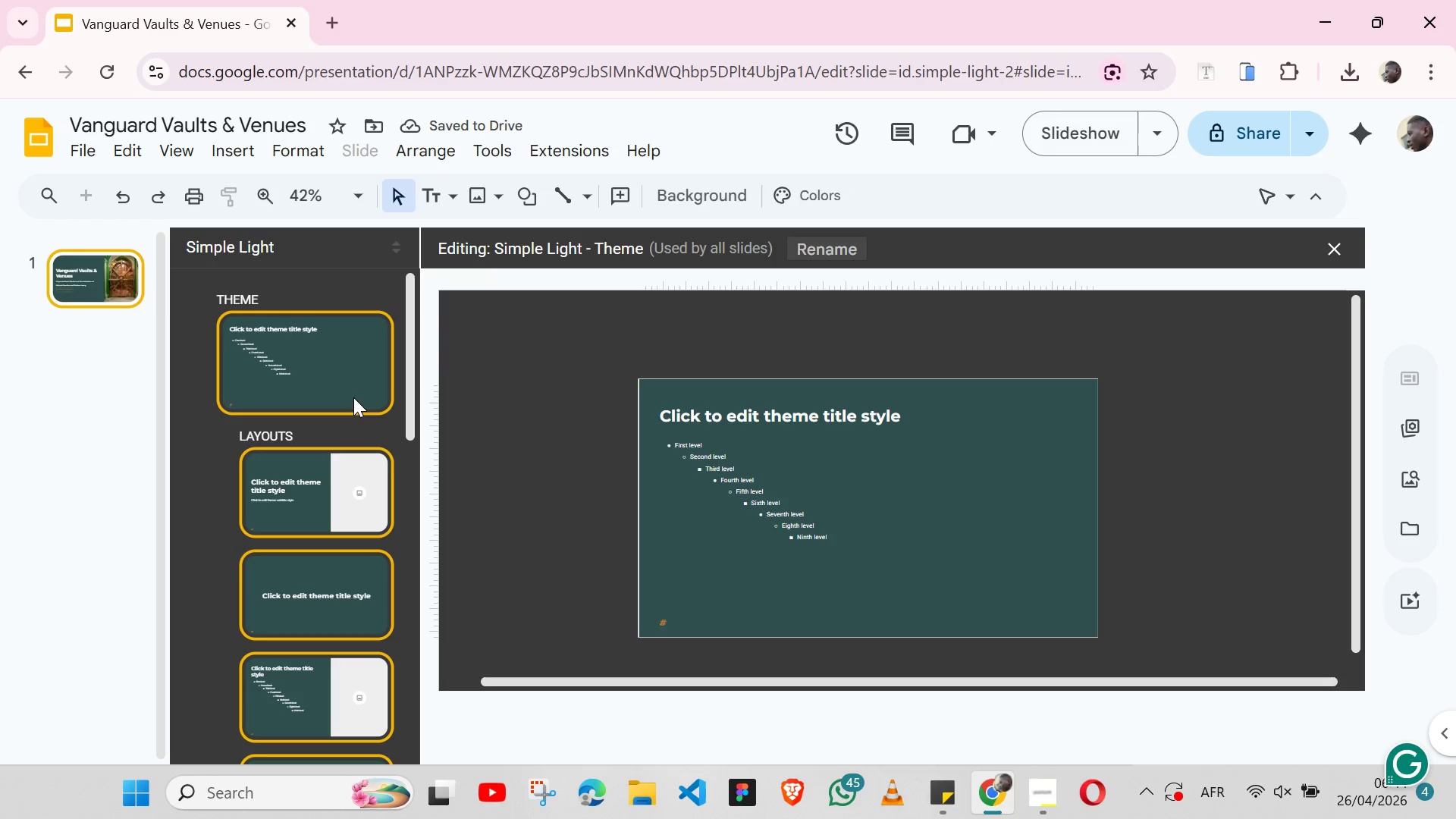 
left_click([353, 397])
 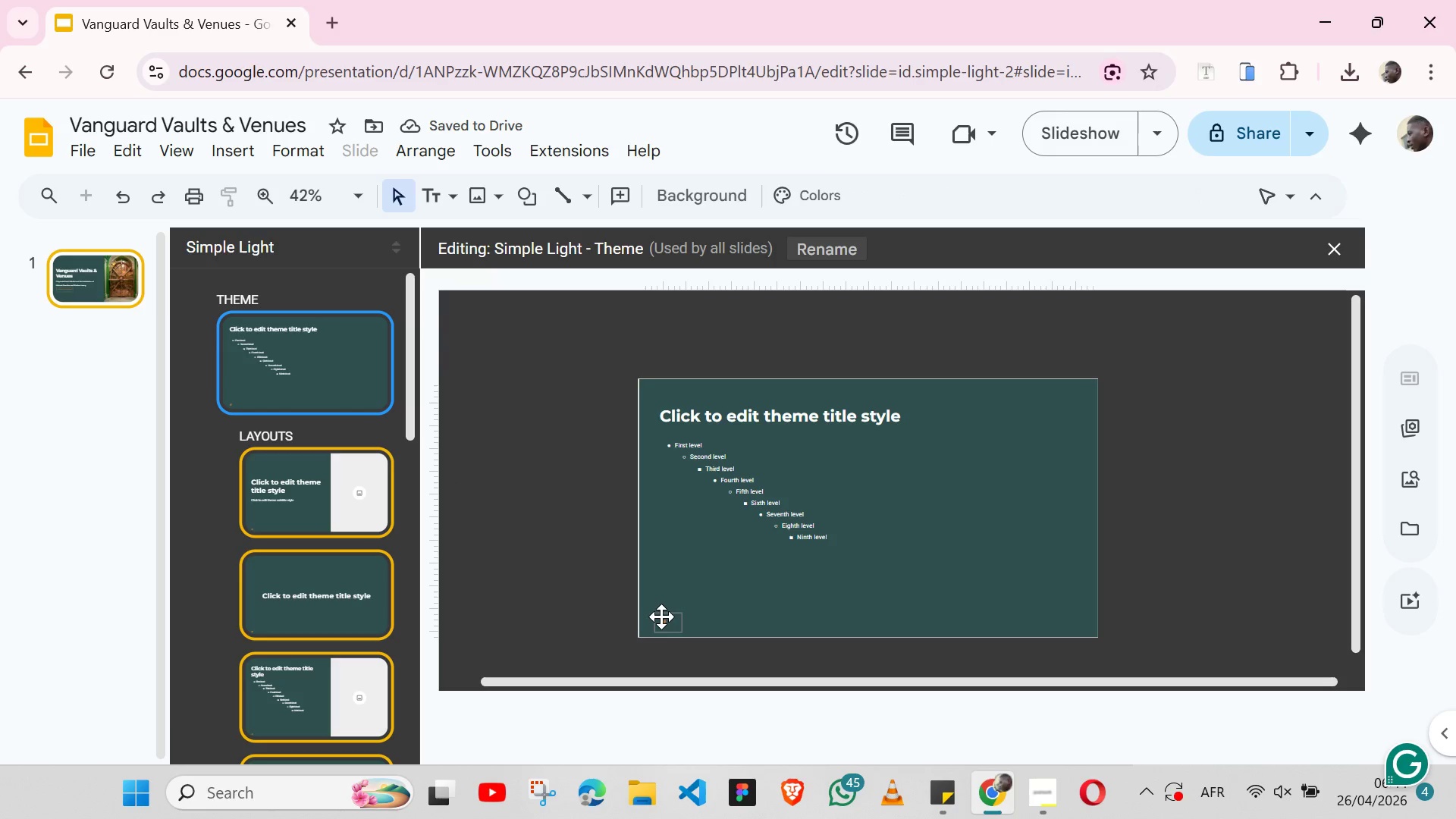 
left_click([661, 617])
 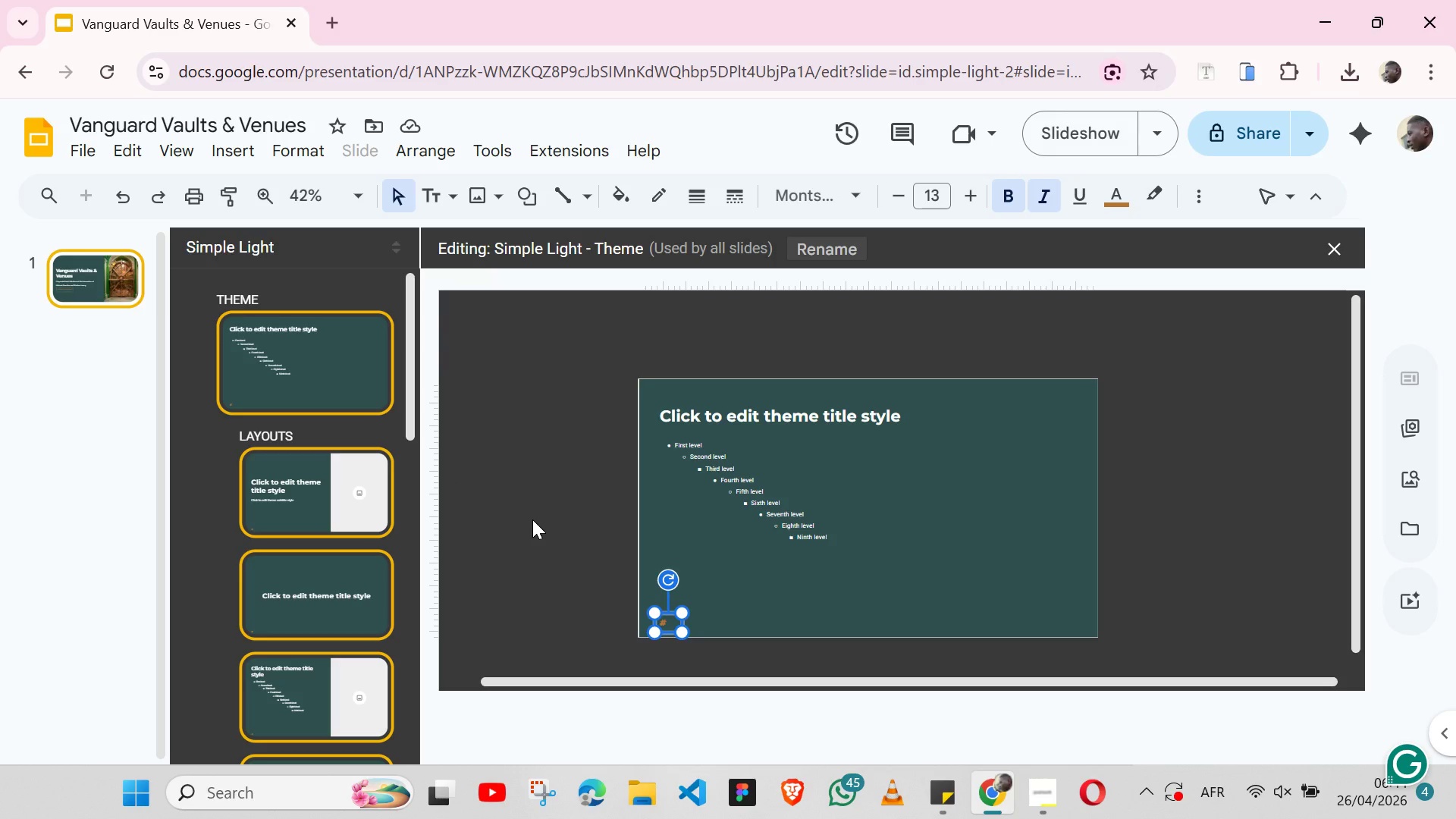 
left_click([532, 519])
 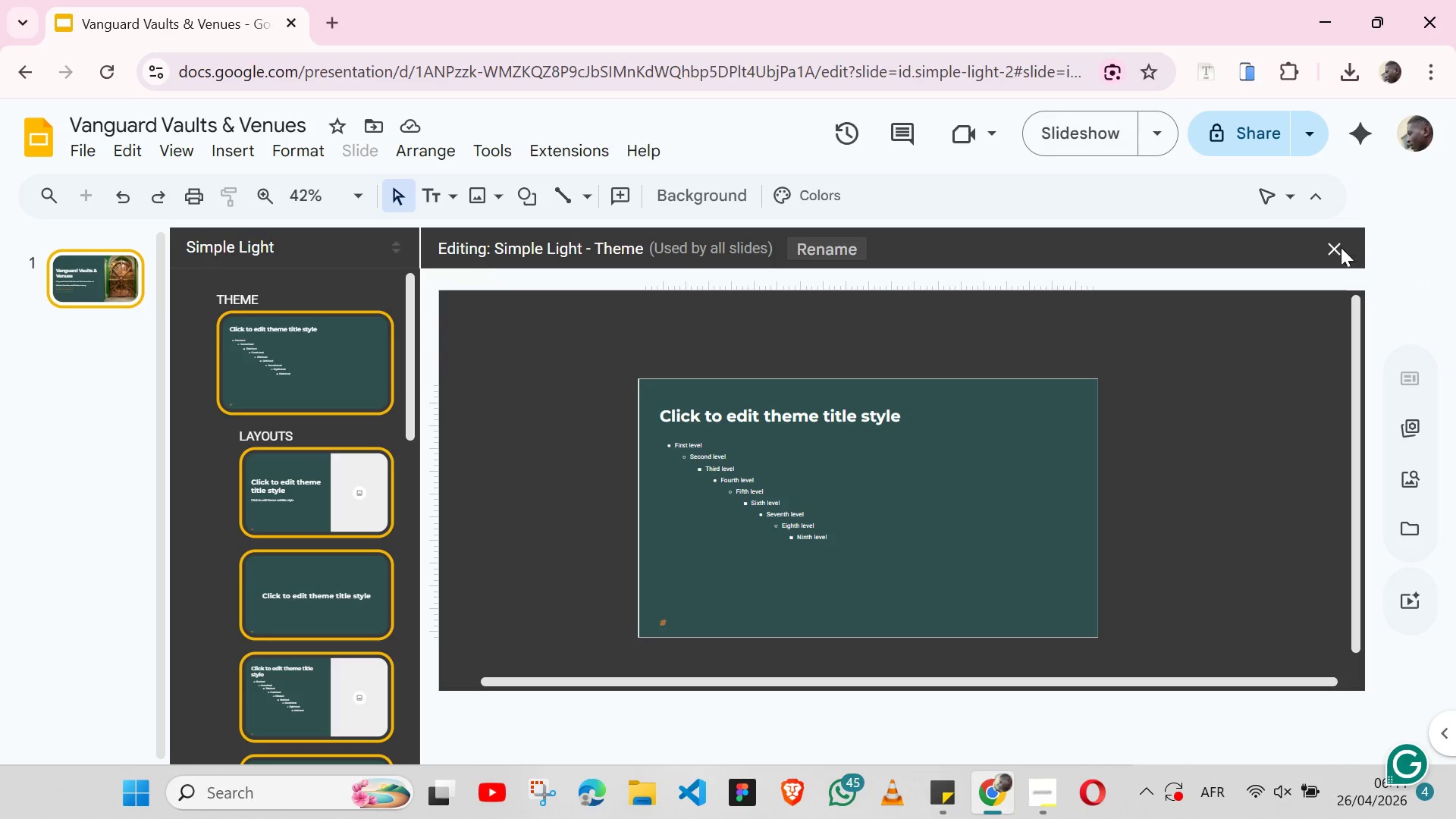 
left_click([1340, 244])
 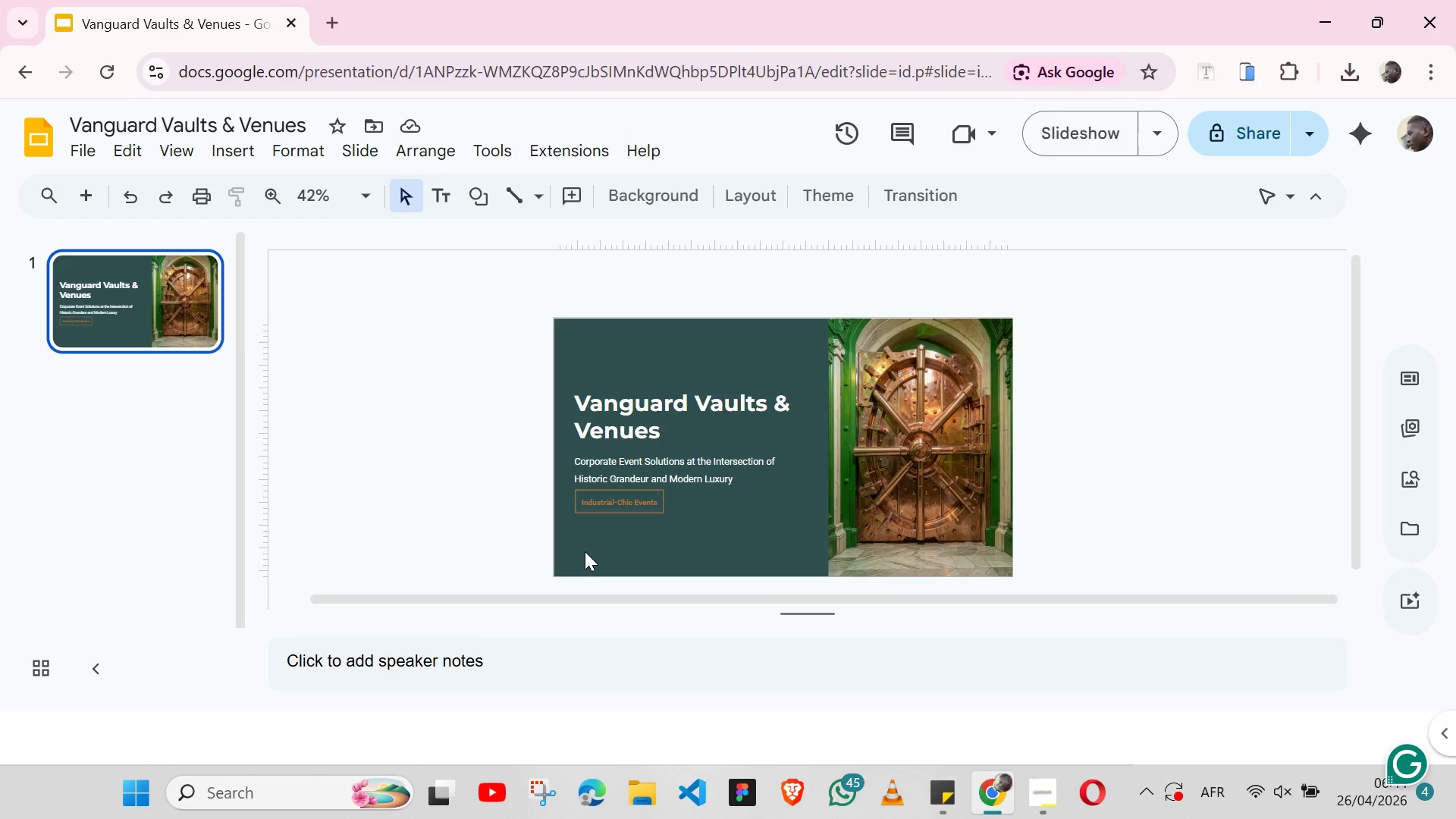 
wait(10.48)
 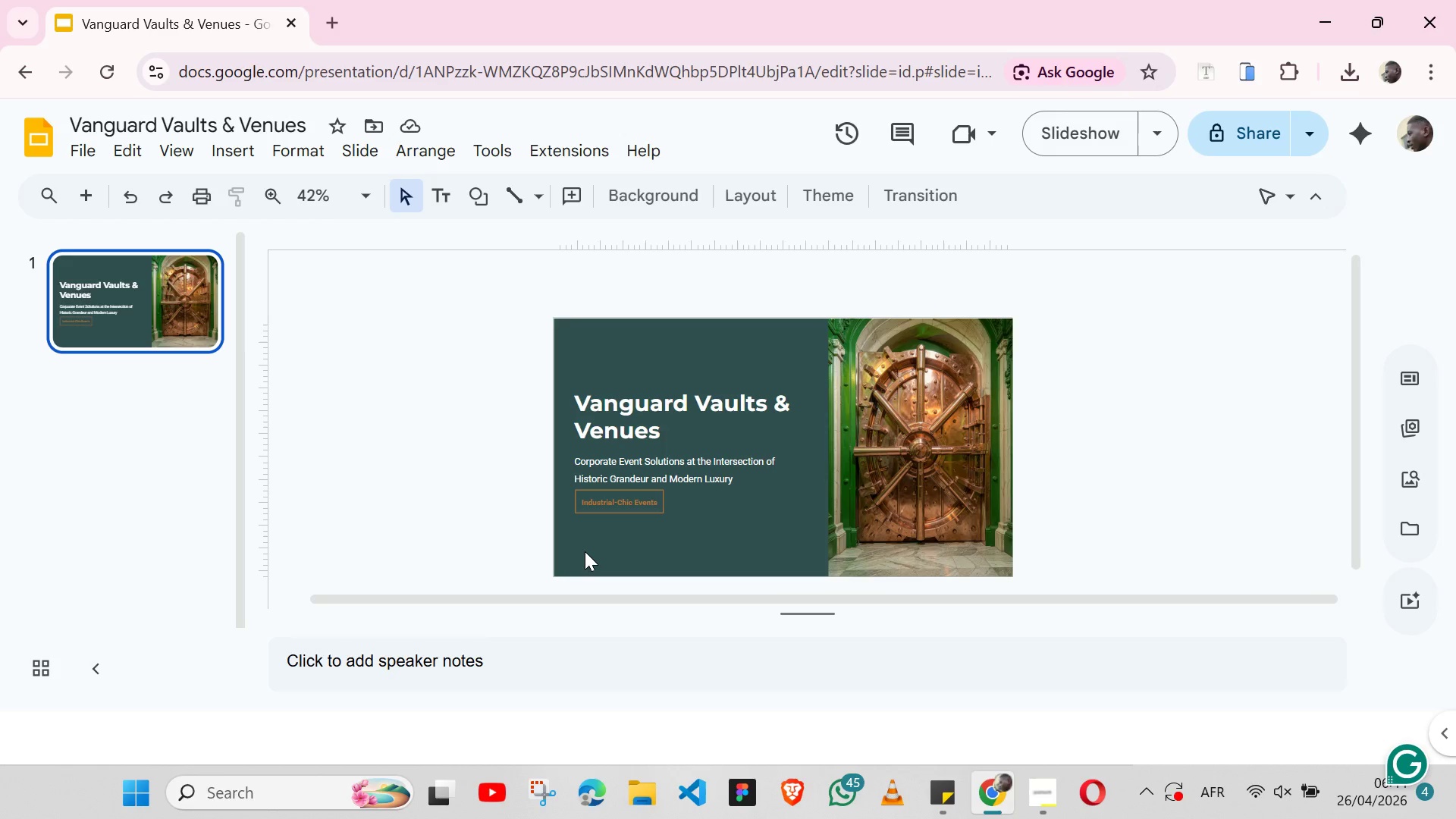 
left_click([96, 193])
 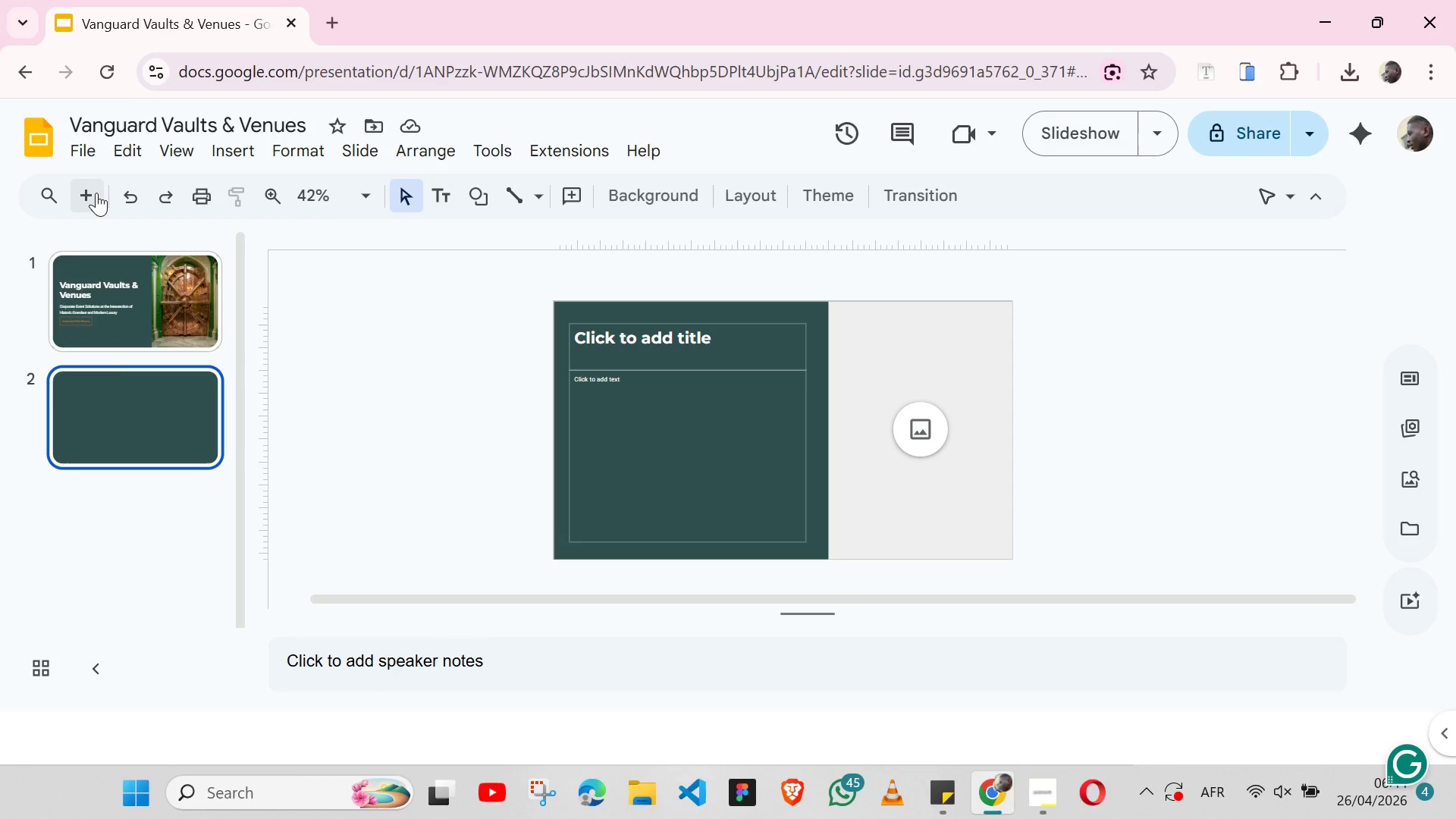 
wait(13.97)
 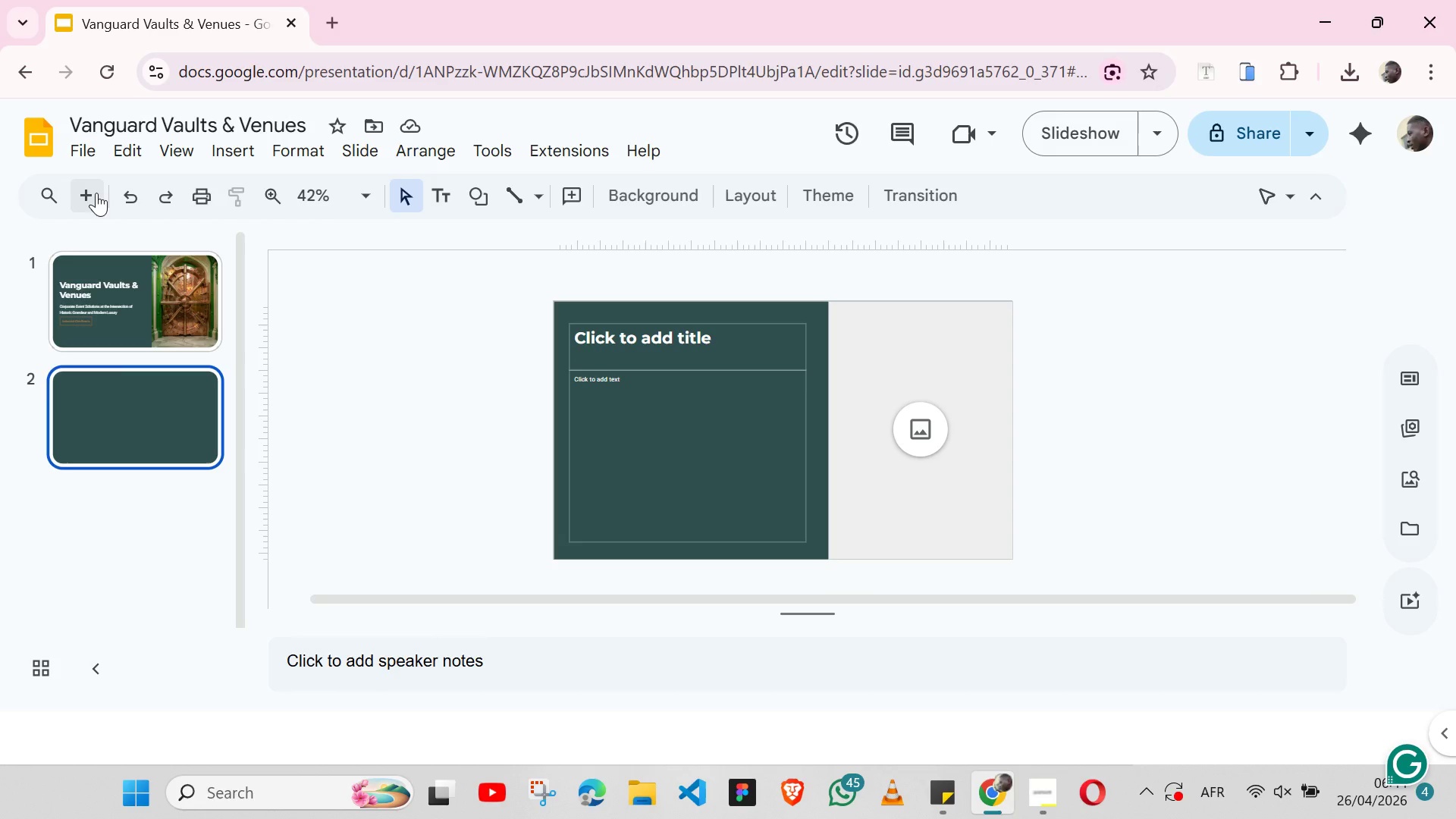 
left_click([568, 425])
 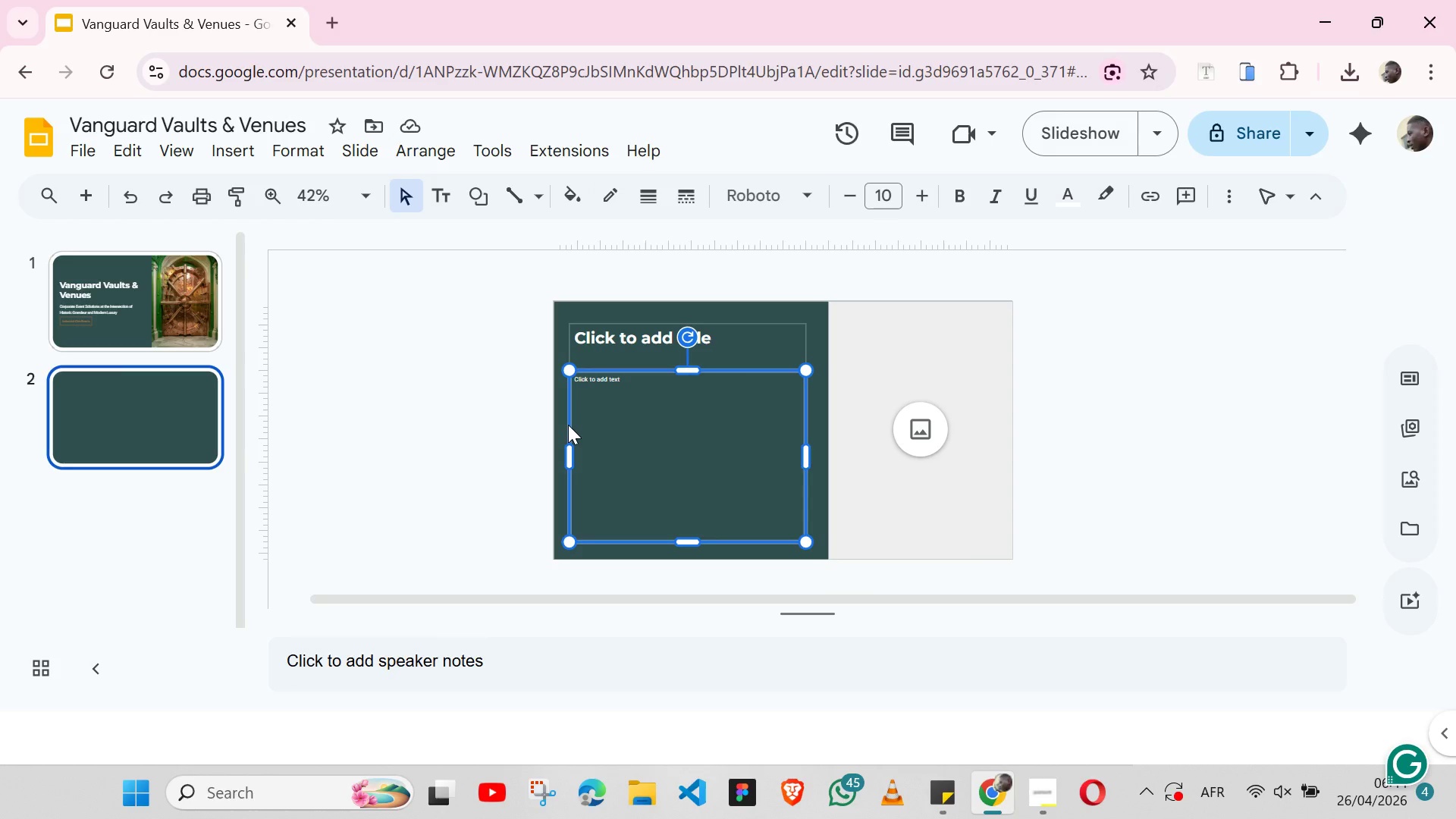 
hold_key(key=ShiftLeft, duration=1.51)
left_click([571, 338])
 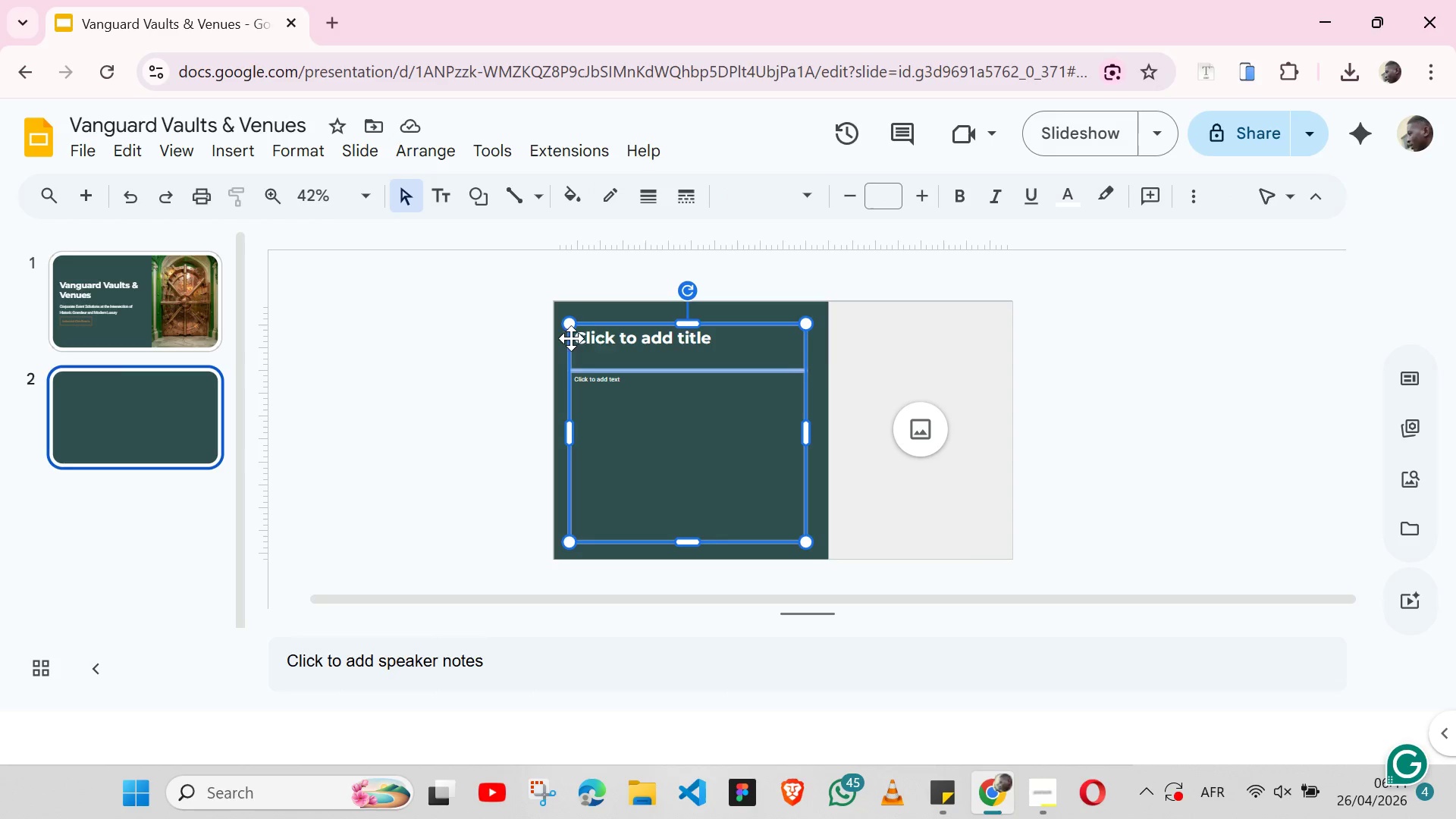 
hold_key(key=ShiftLeft, duration=1.52)
 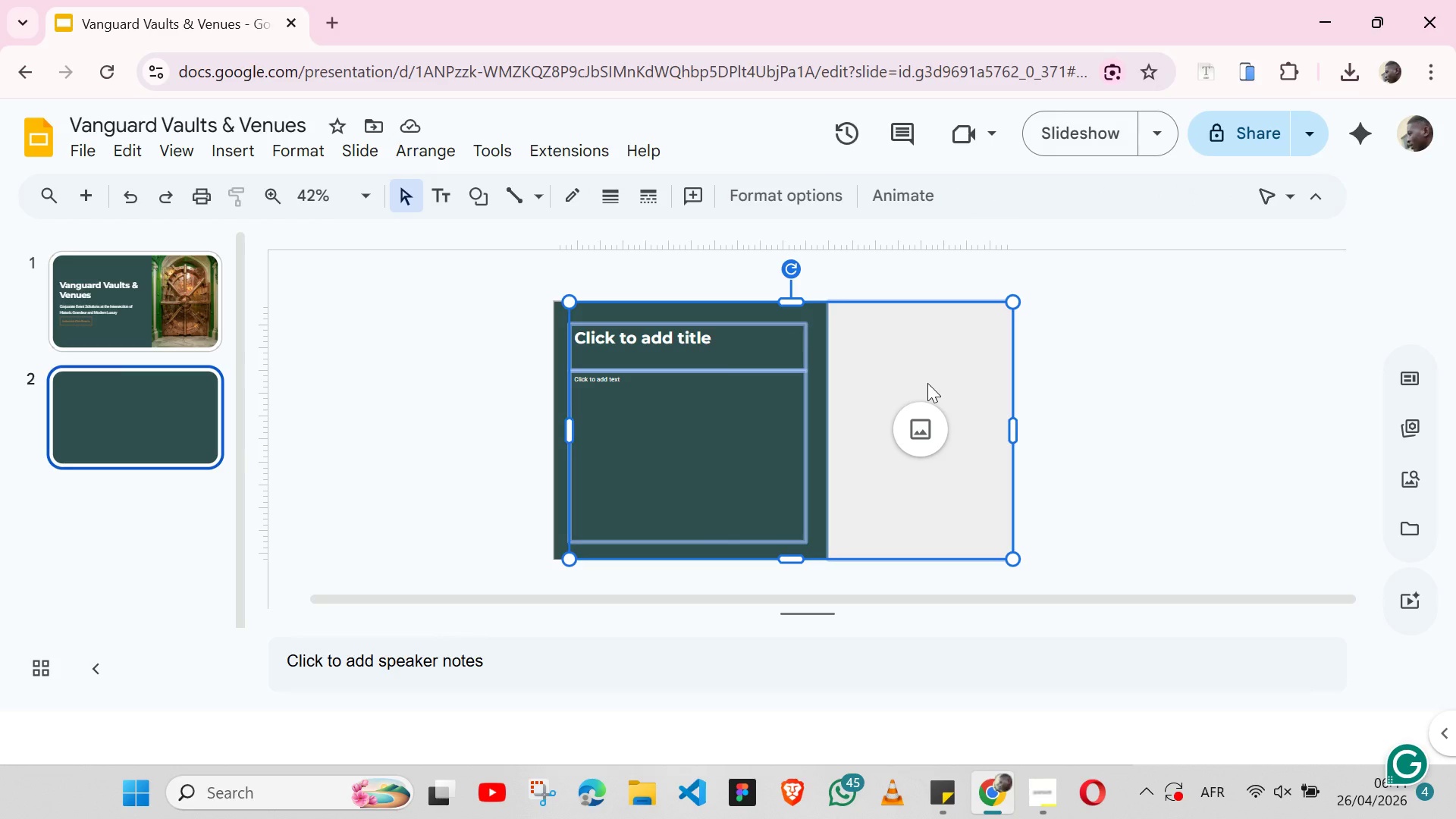 
hold_key(key=ShiftLeft, duration=1.08)
left_click([927, 383])
 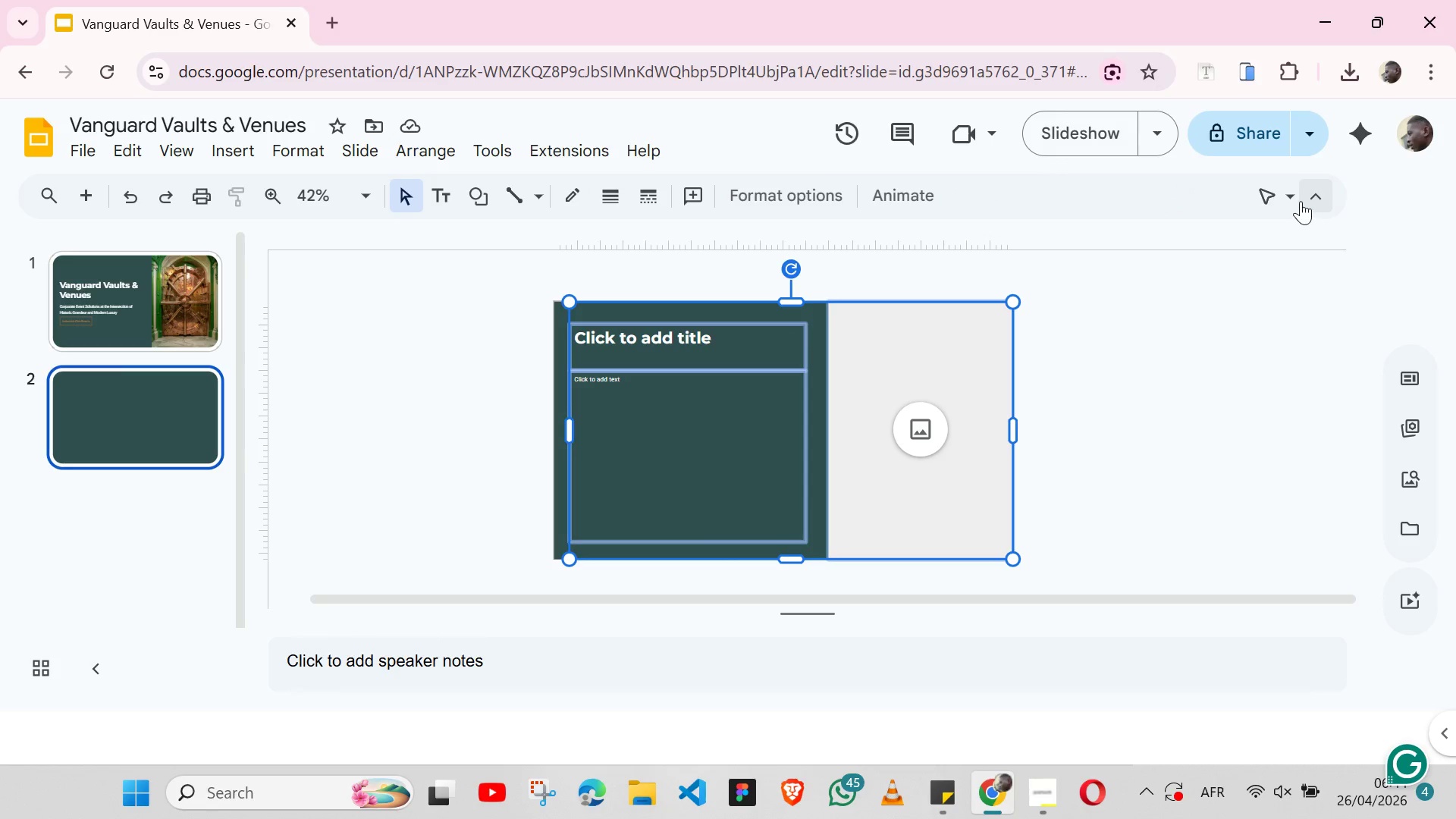 
left_click([814, 193])
 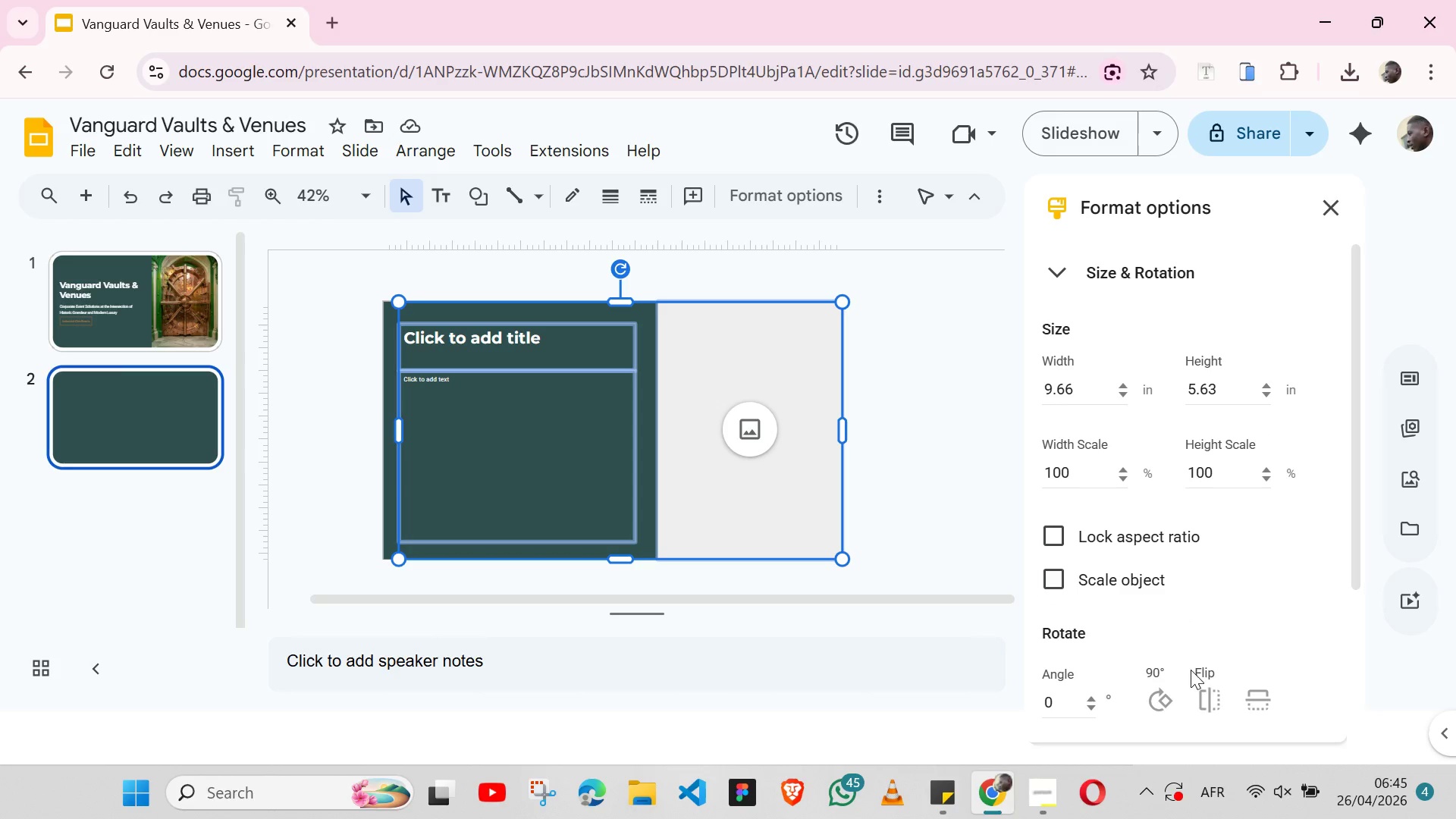 
left_click([1200, 710])
 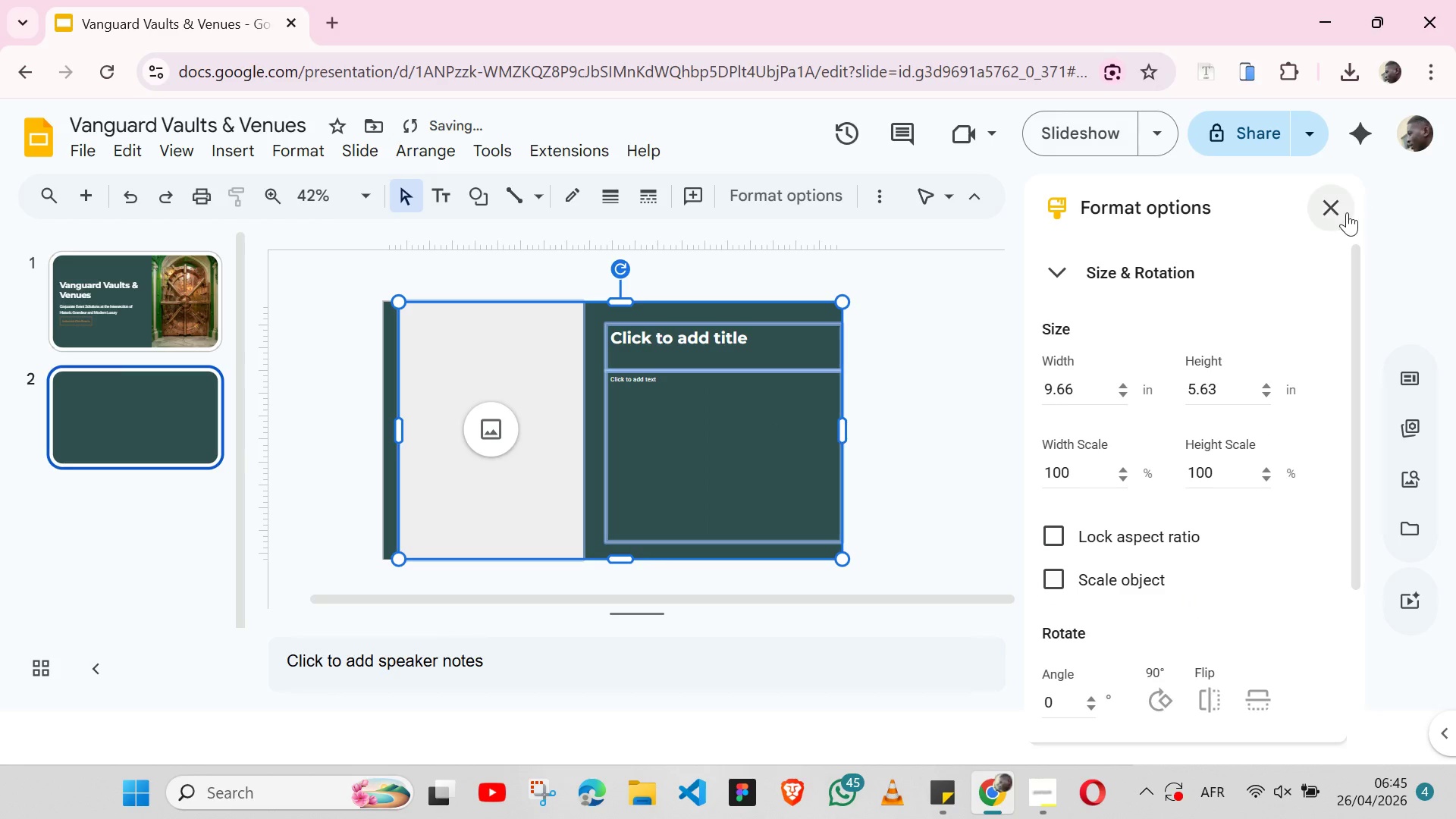 
left_click([1328, 212])
 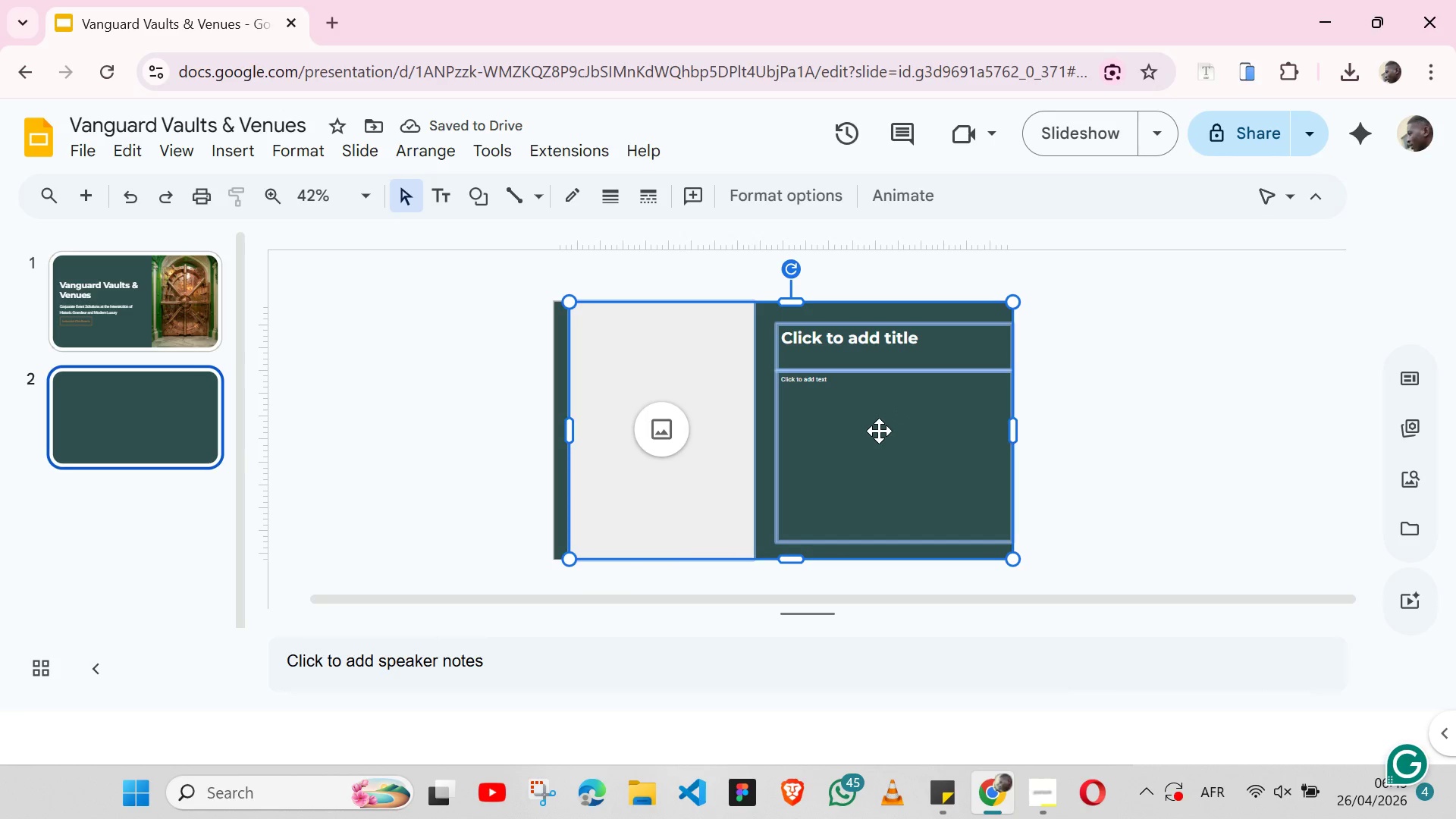 
left_click_drag(start_coordinate=[879, 431], to_coordinate=[860, 431])
 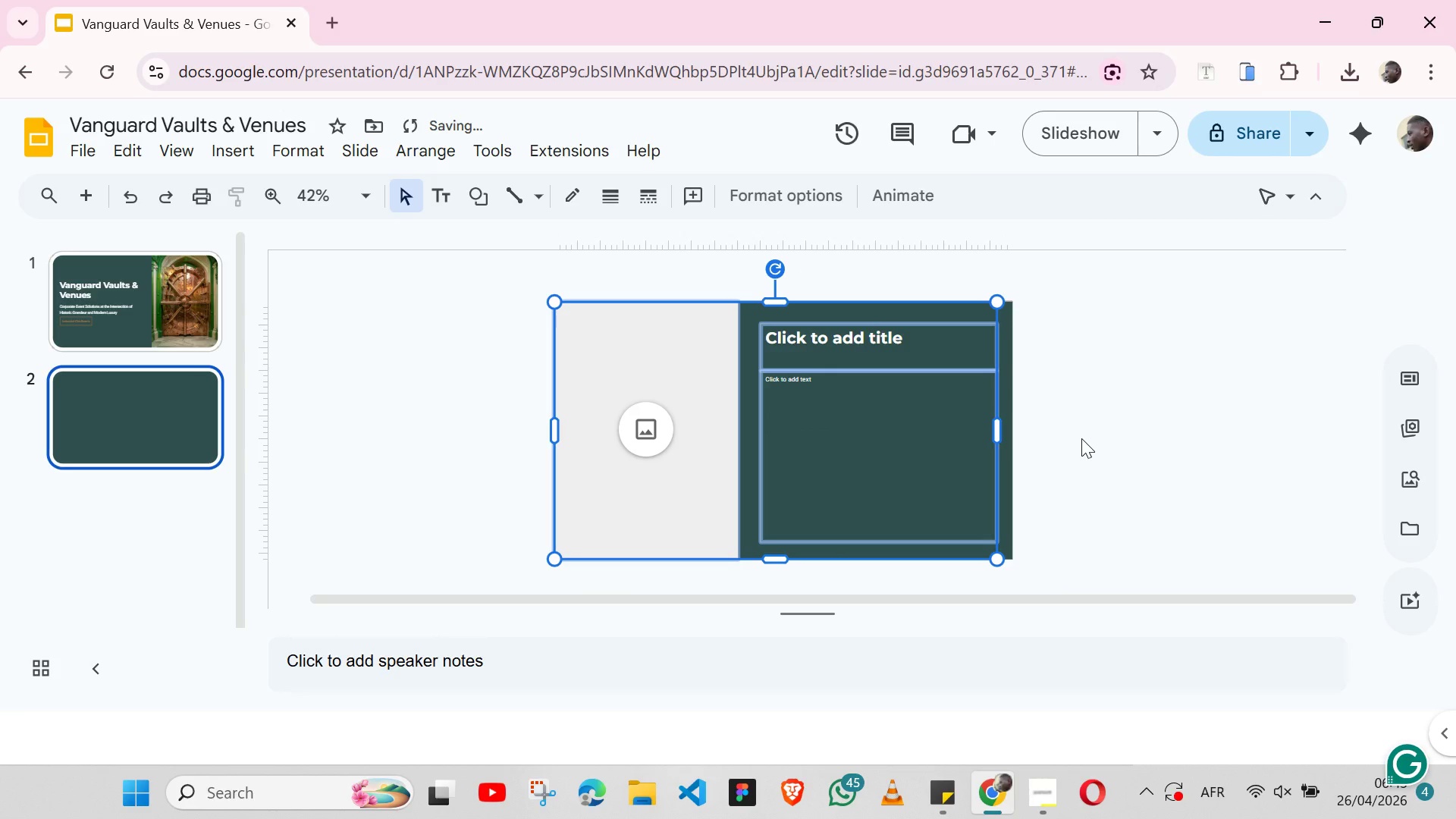 
left_click([1081, 438])
 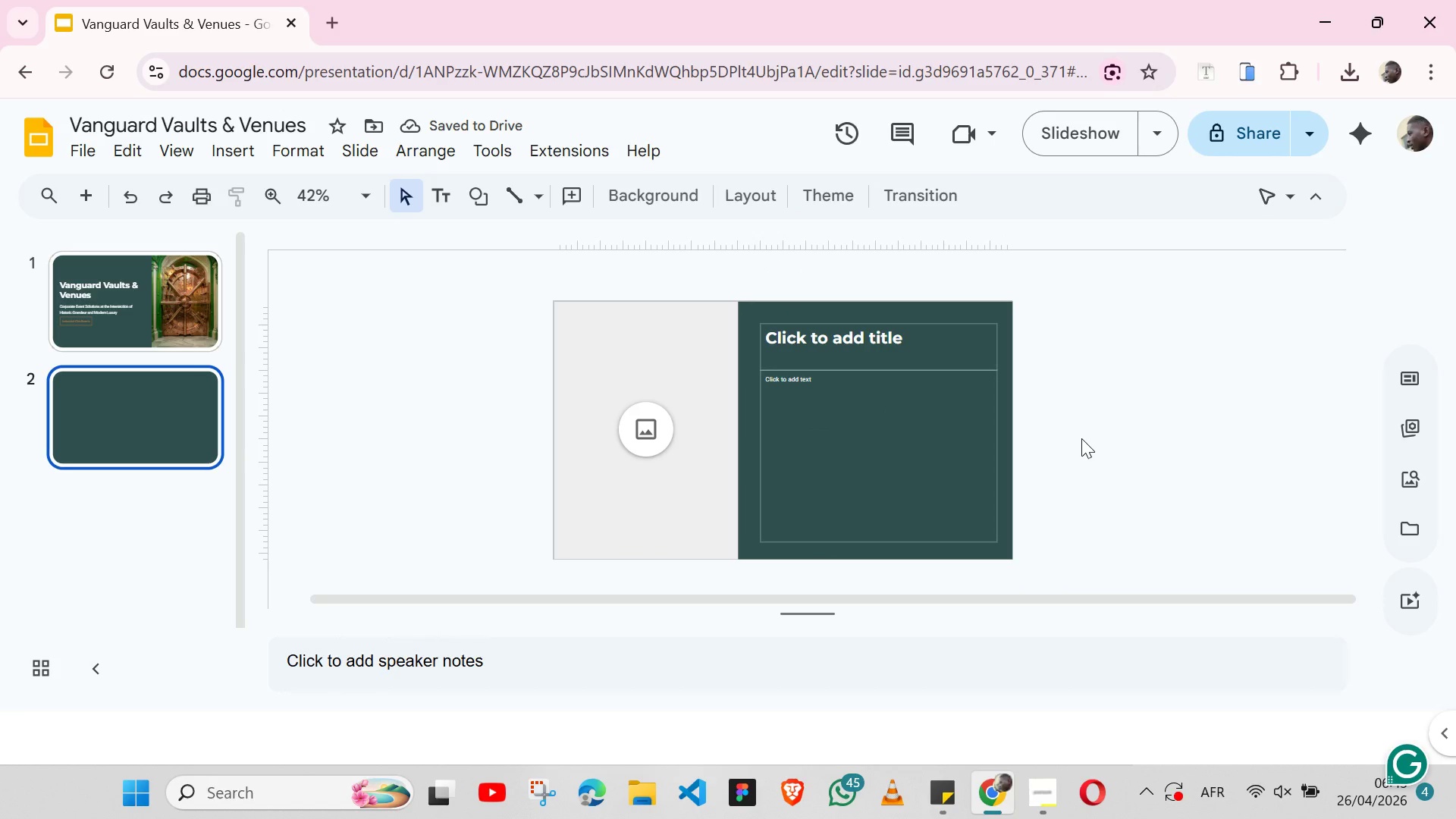 
left_click([658, 437])
 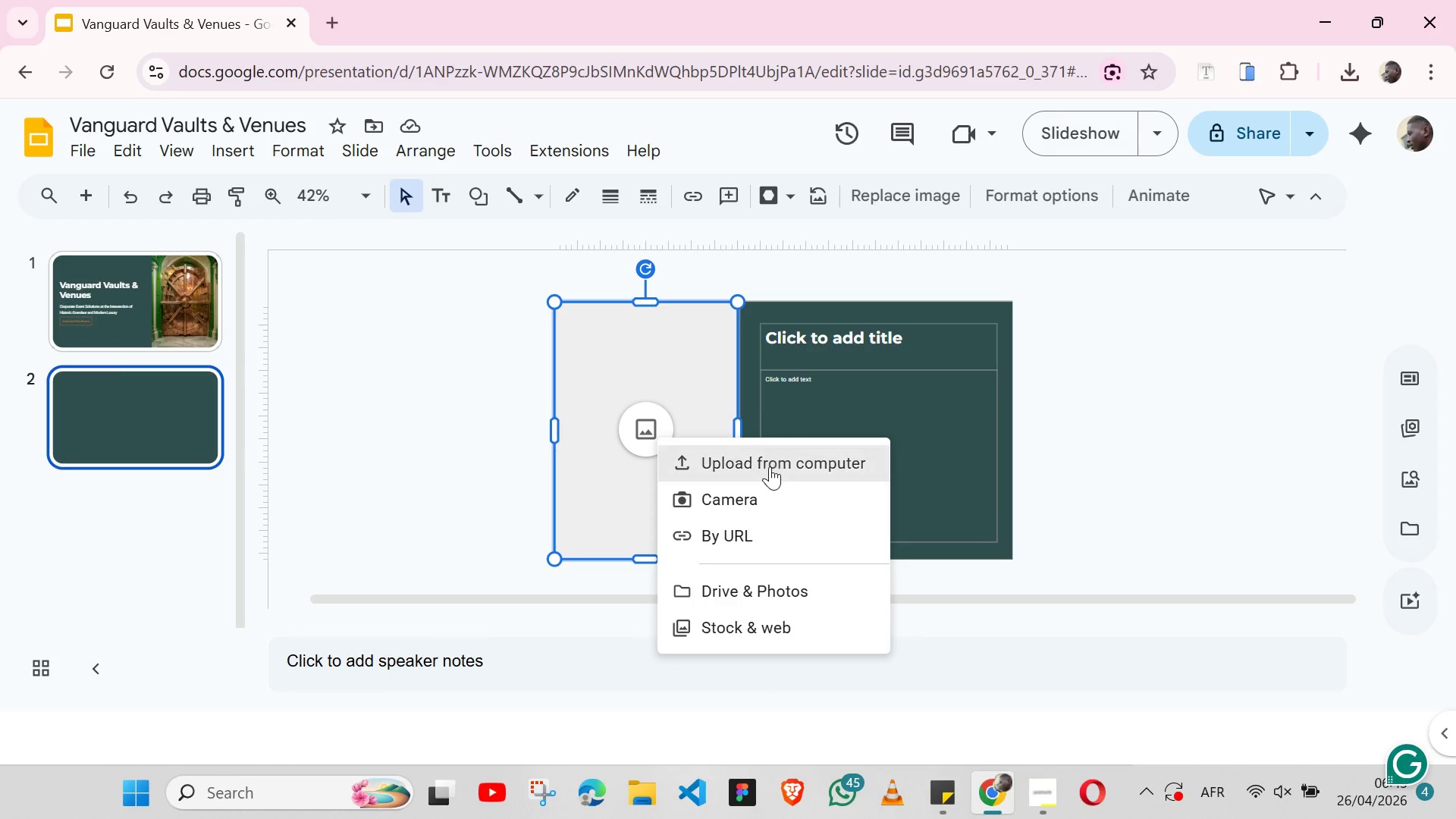 
left_click([768, 472])
 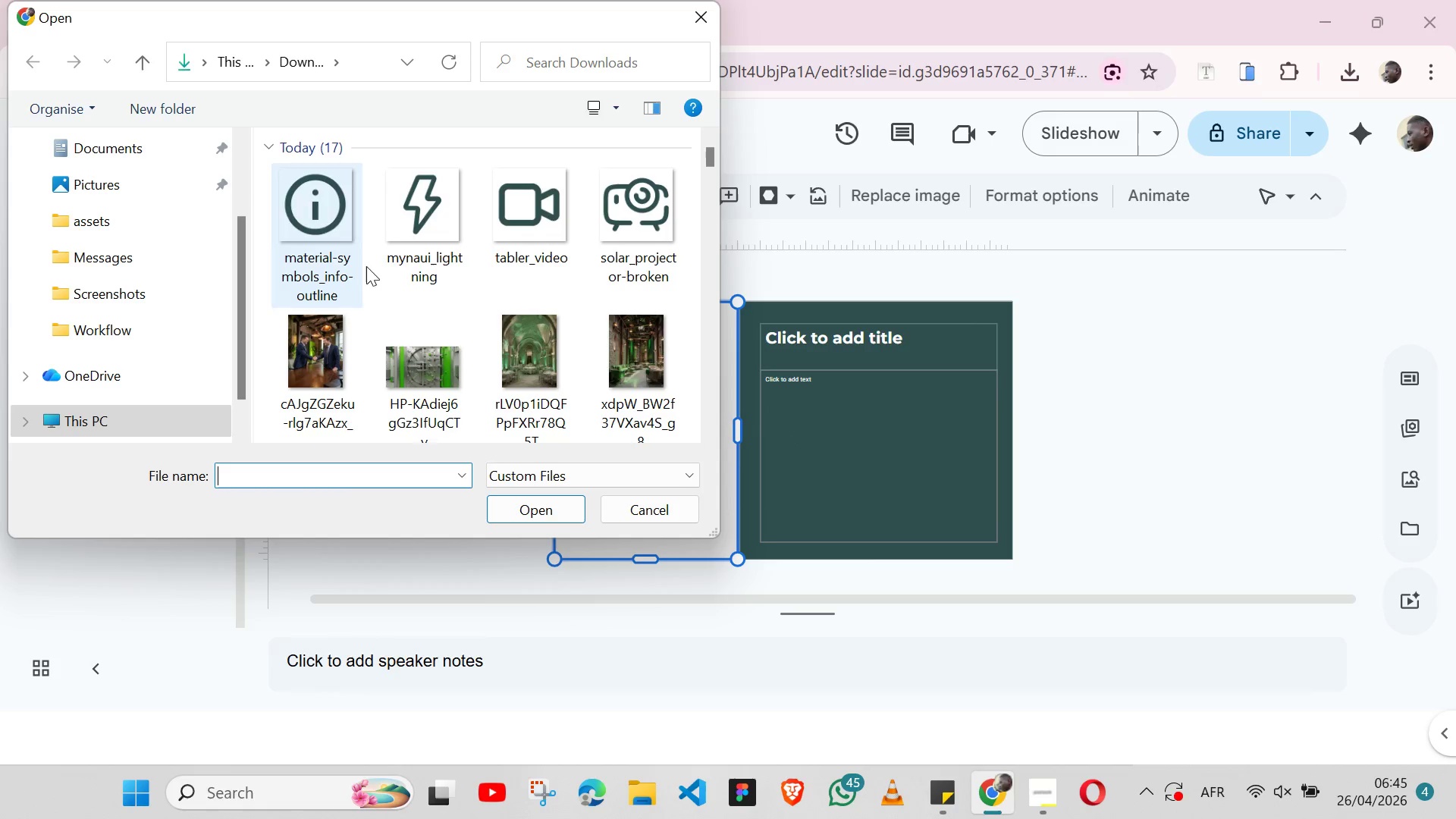 
scroll: coordinate [484, 345], scroll_direction: down, amount: 2.0
 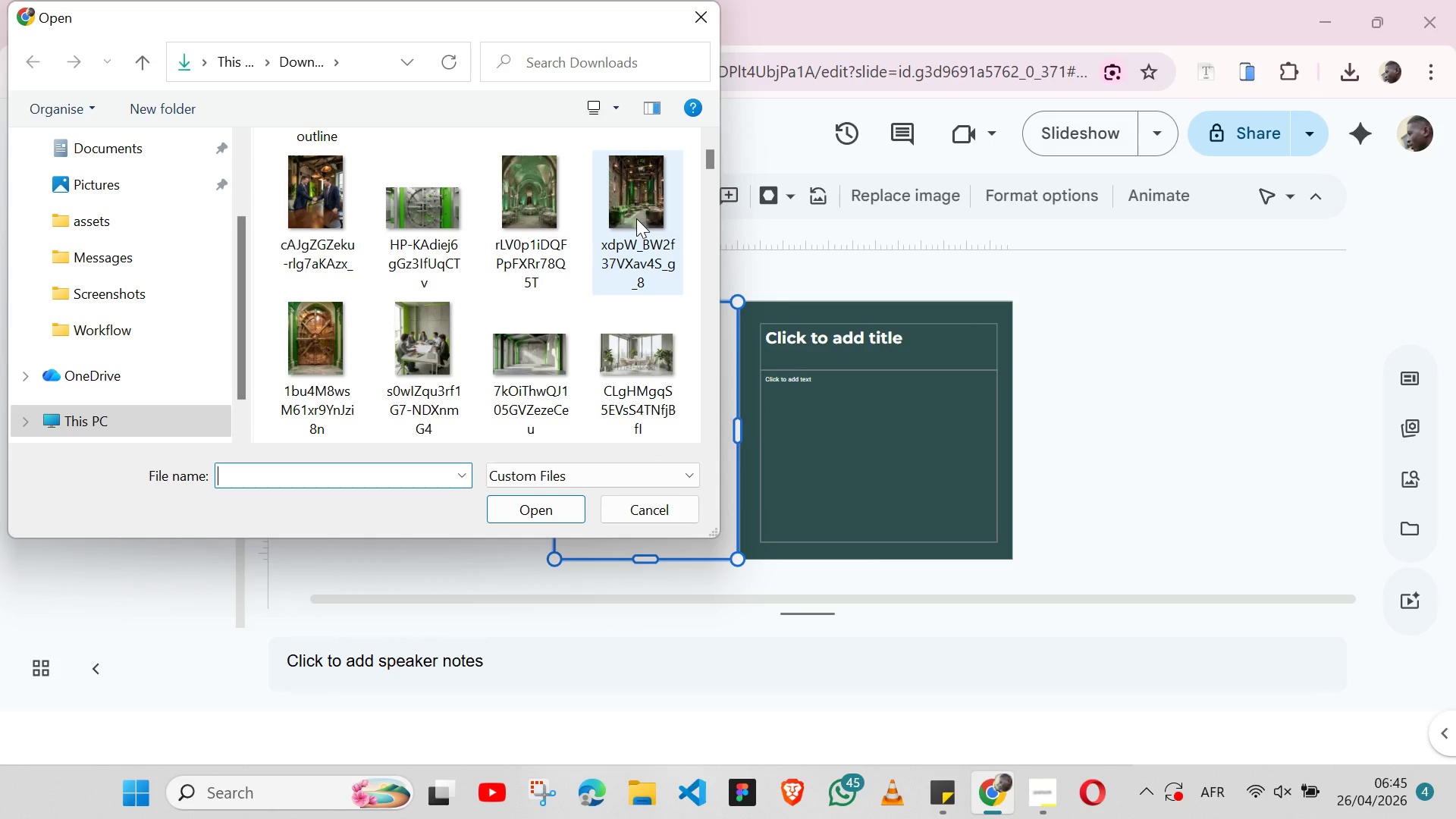 
left_click([636, 218])
 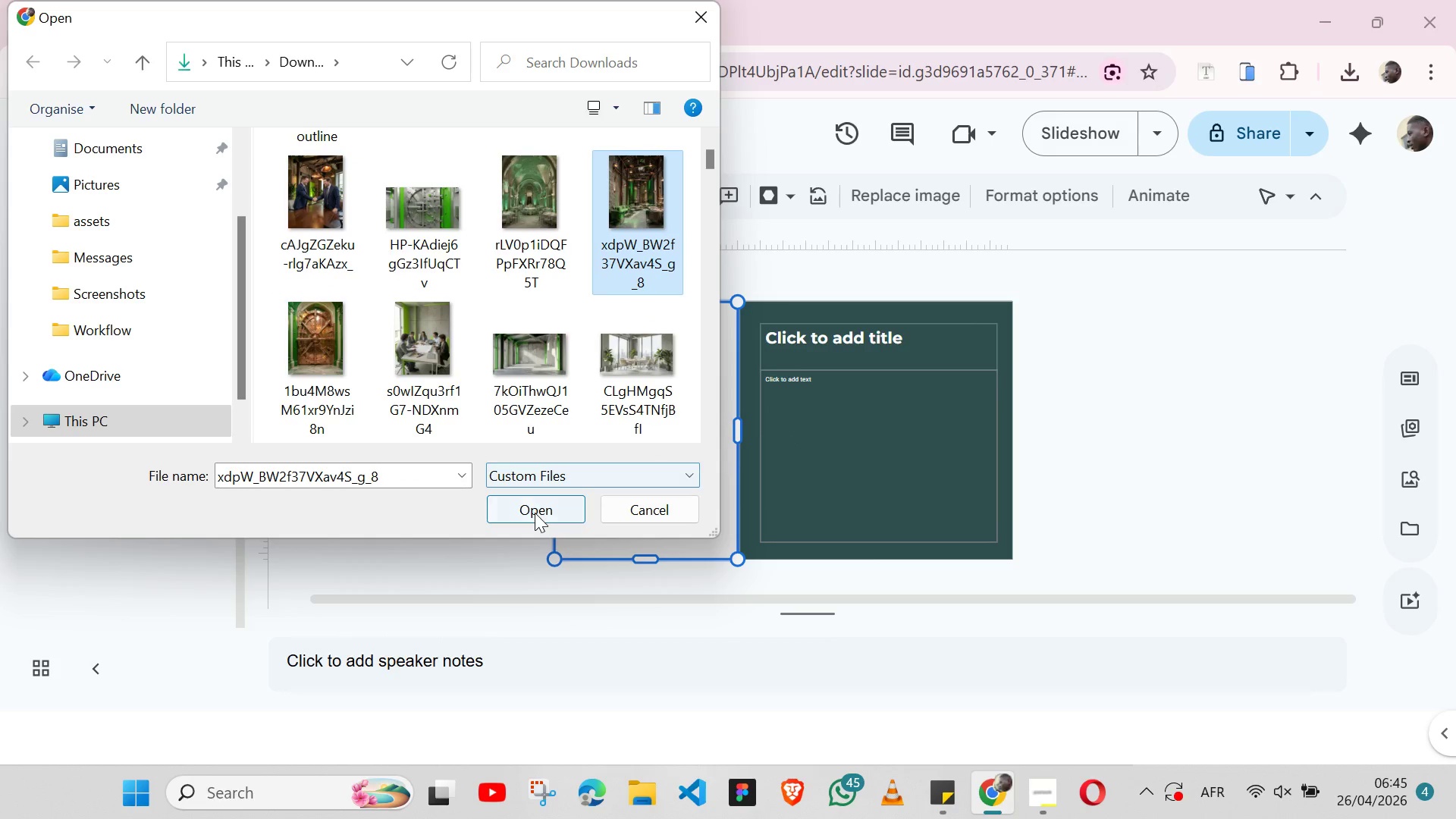 
left_click([535, 513])
 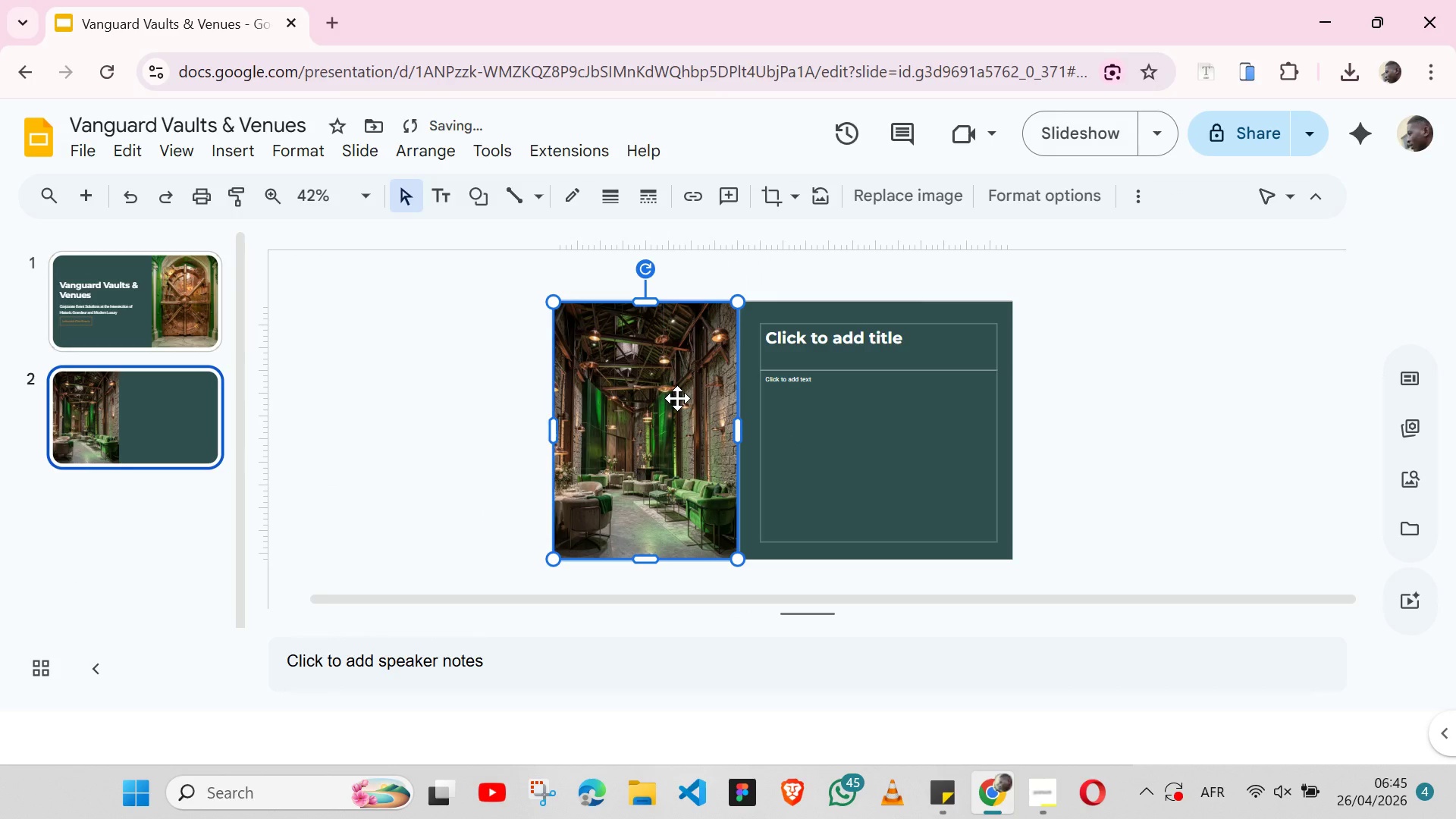 
double_click([677, 398])
 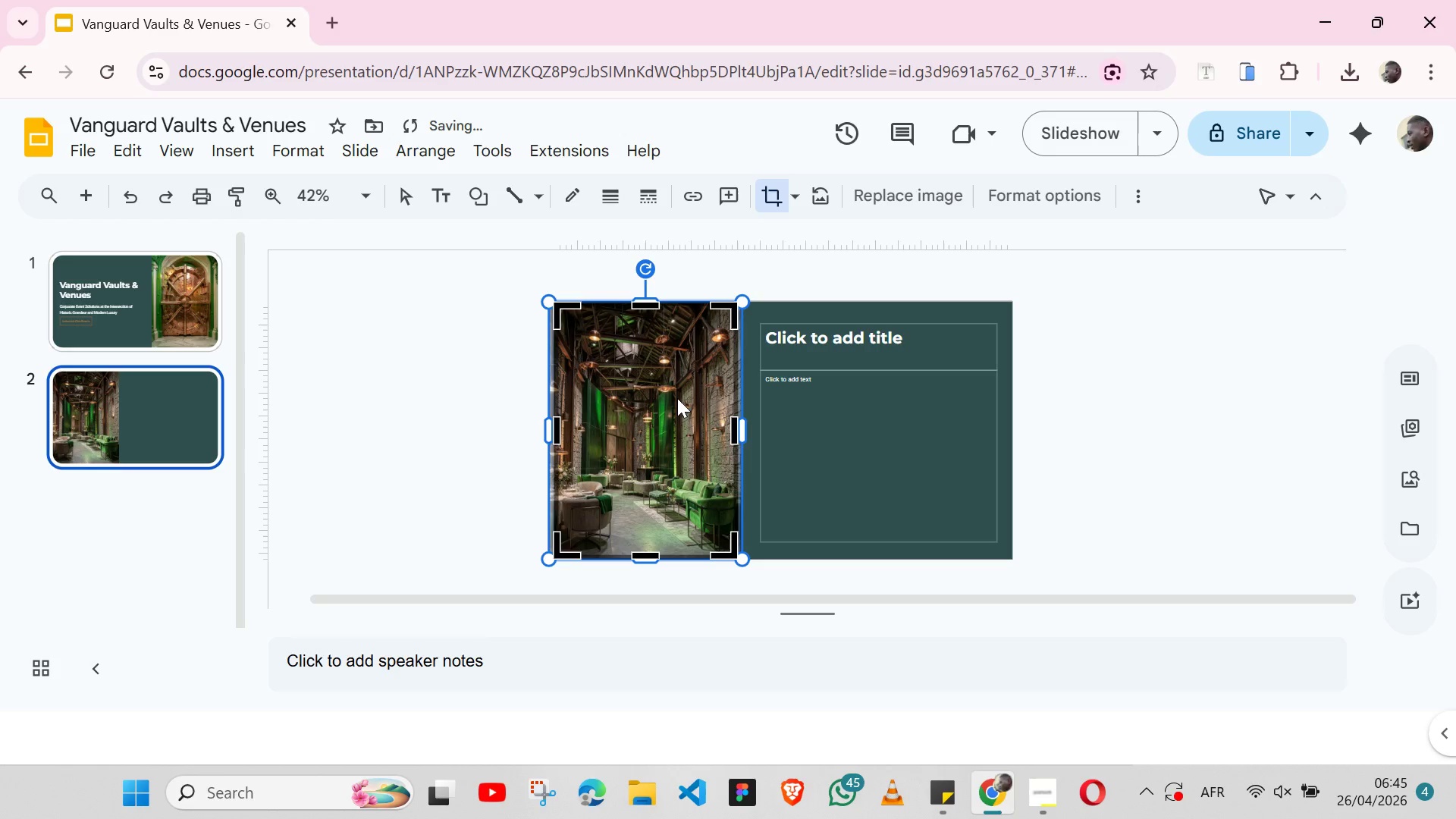 
left_click([677, 398])
 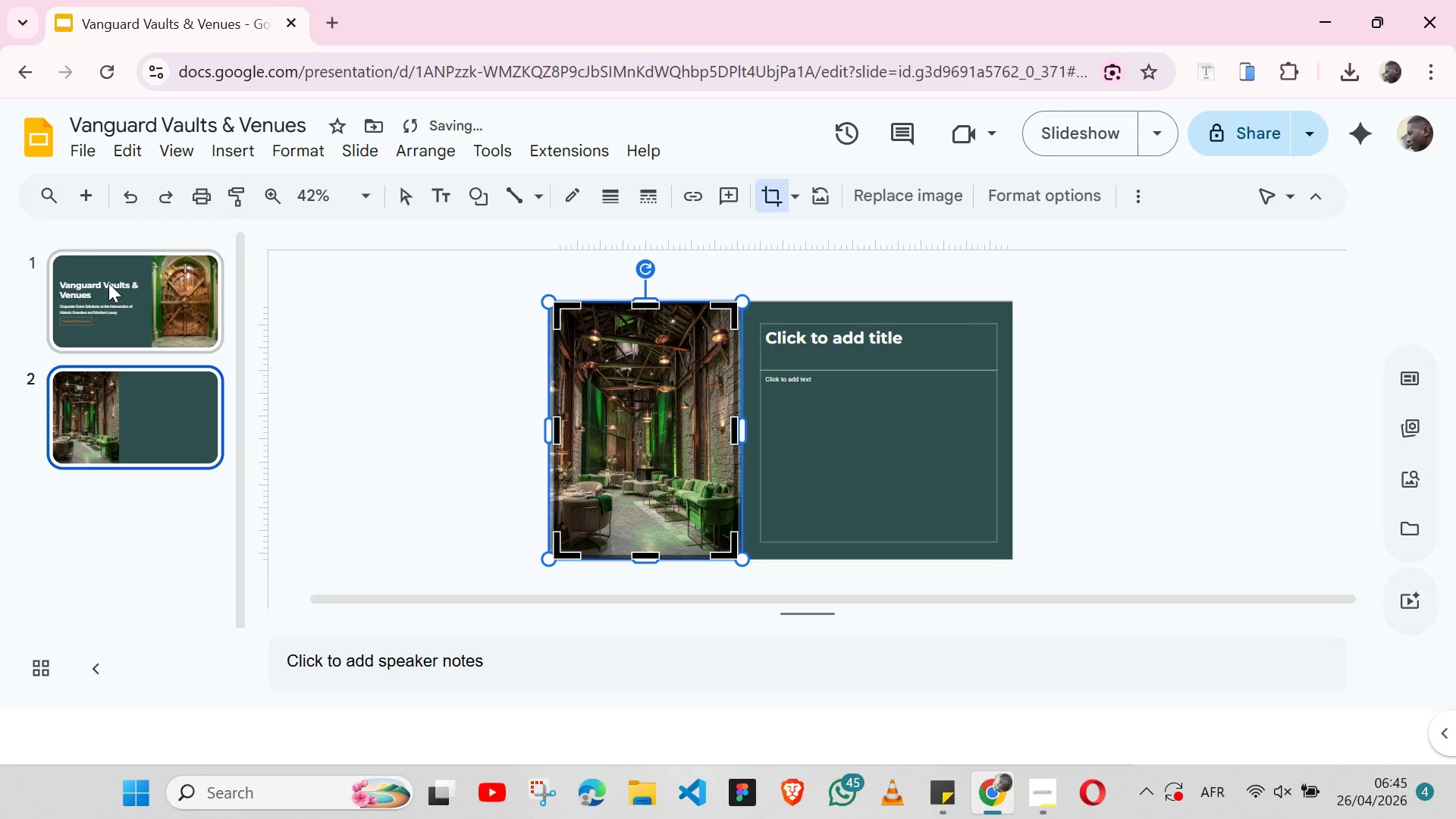 
left_click([108, 283])
 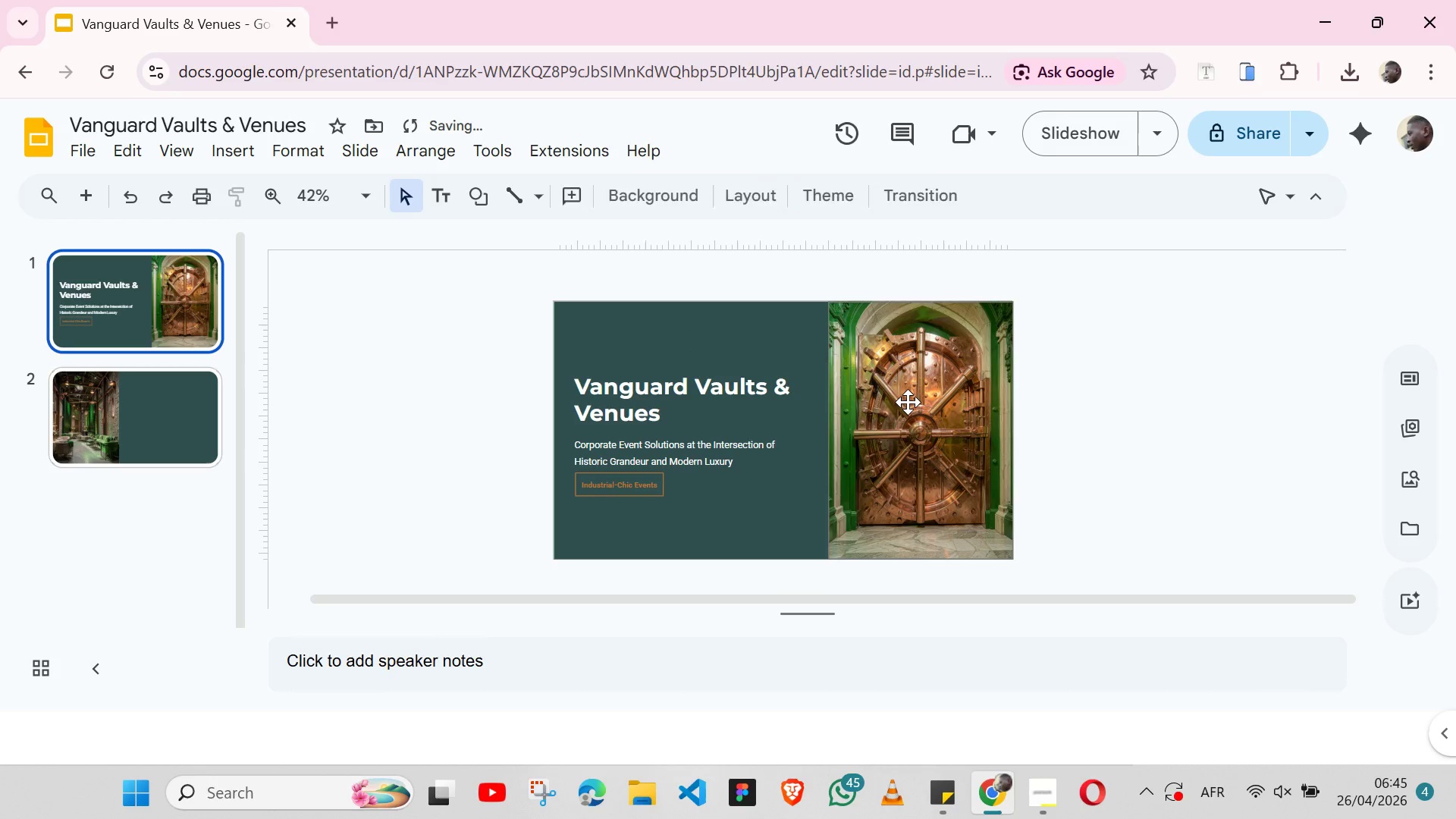 
double_click([908, 402])
 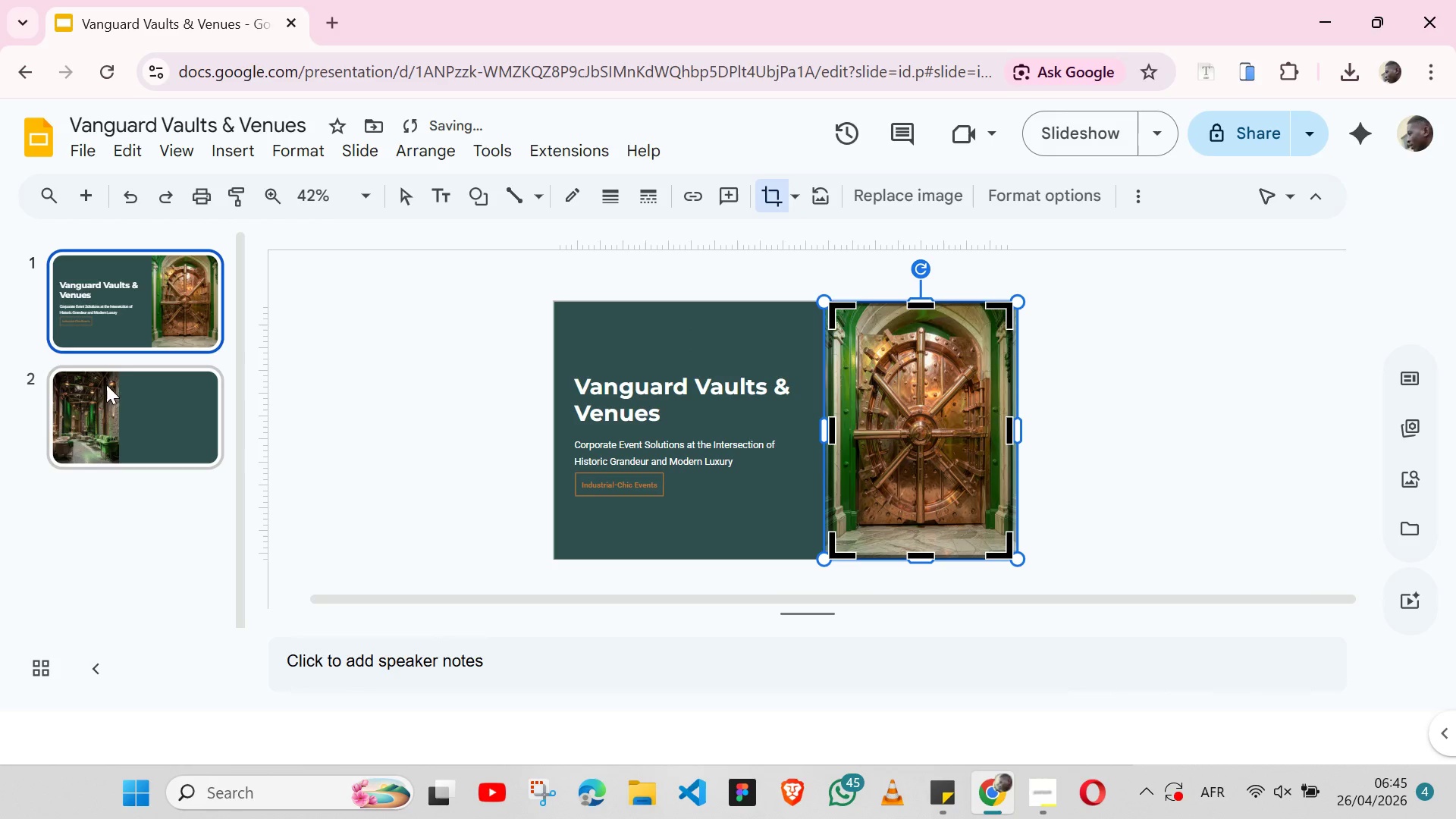 
left_click([116, 394])
 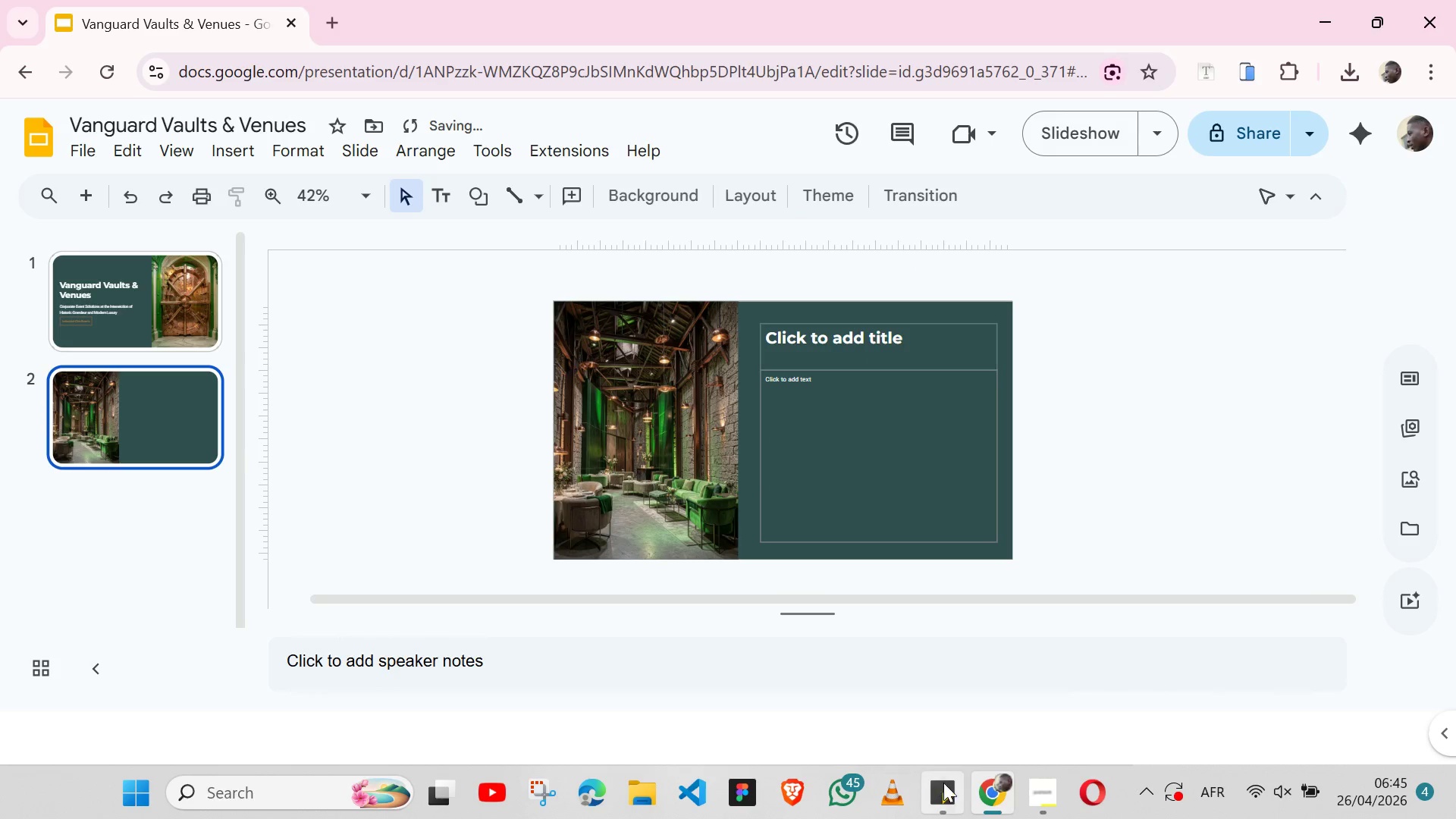 
left_click([949, 789])
 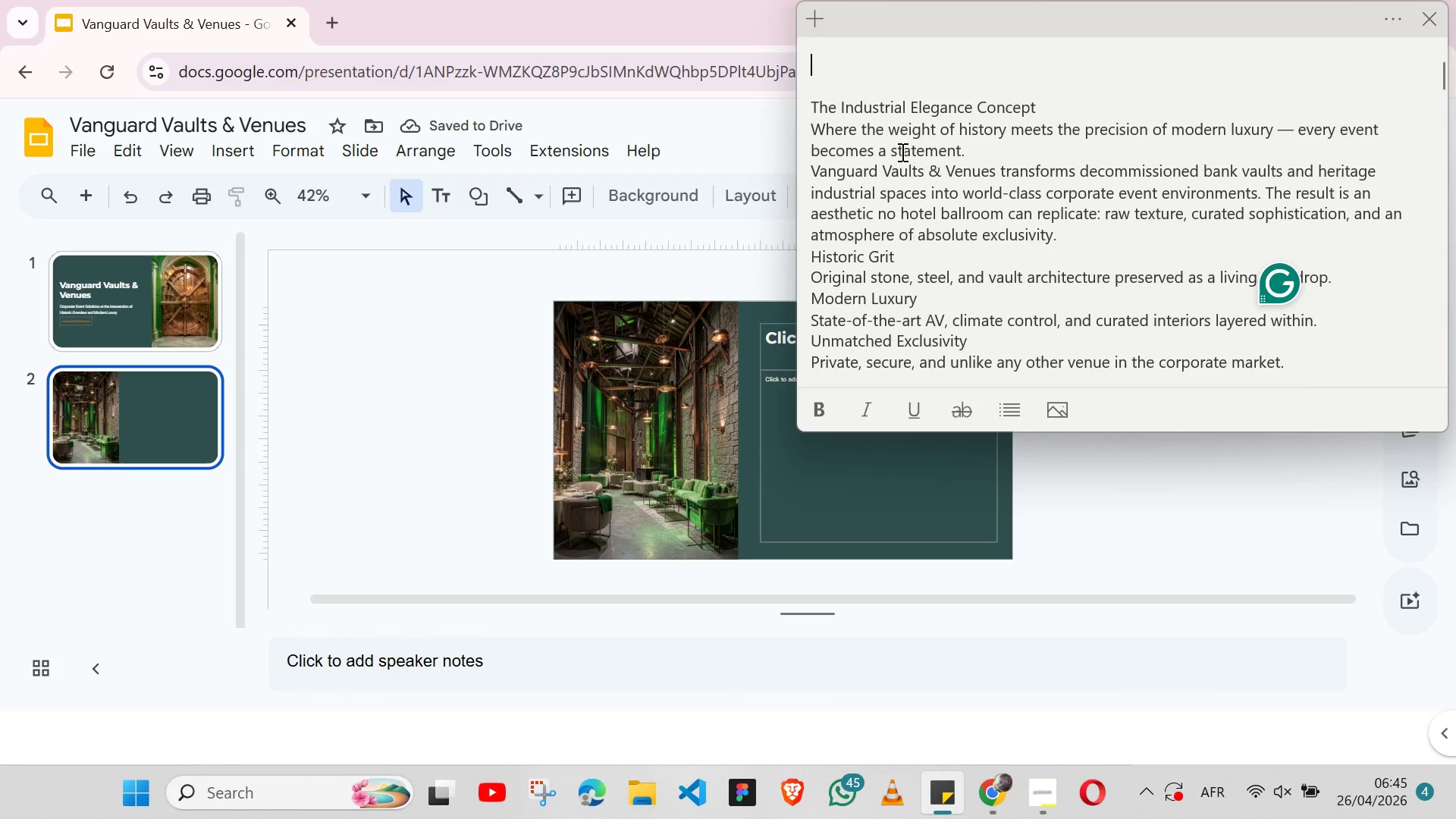 
double_click([872, 103])
 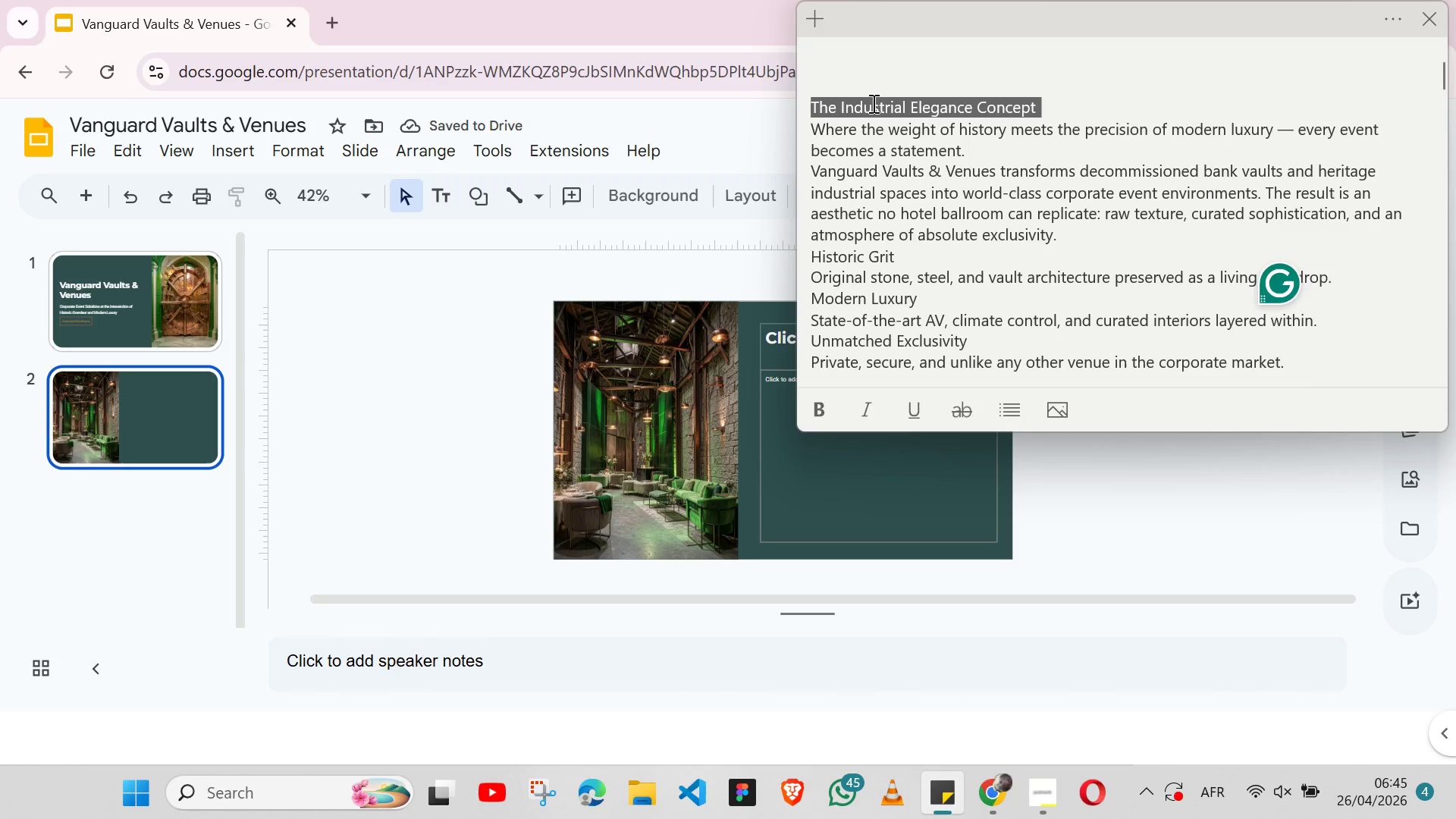 
triple_click([872, 103])
 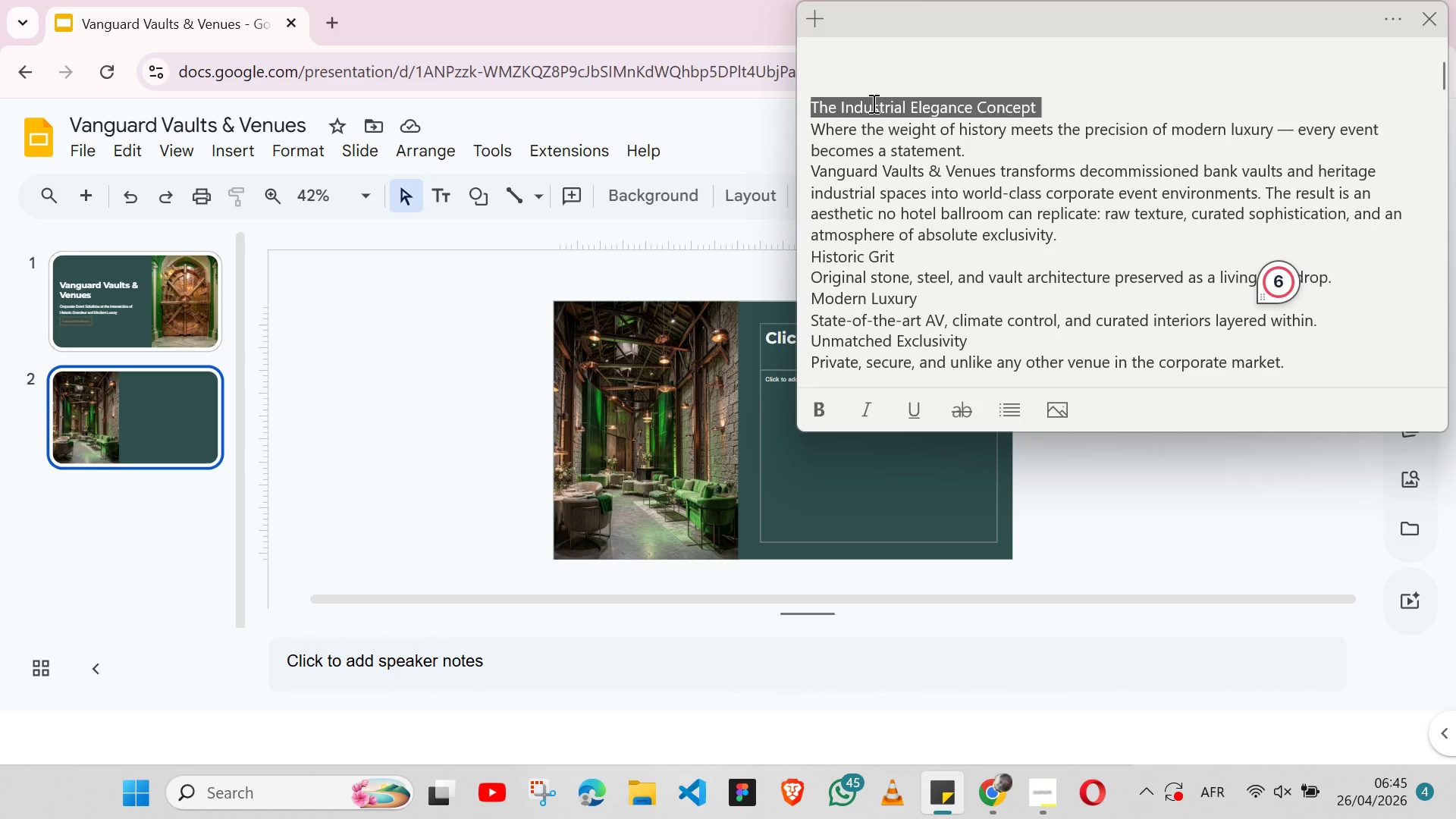 
key(Shift+ArrowLeft)
 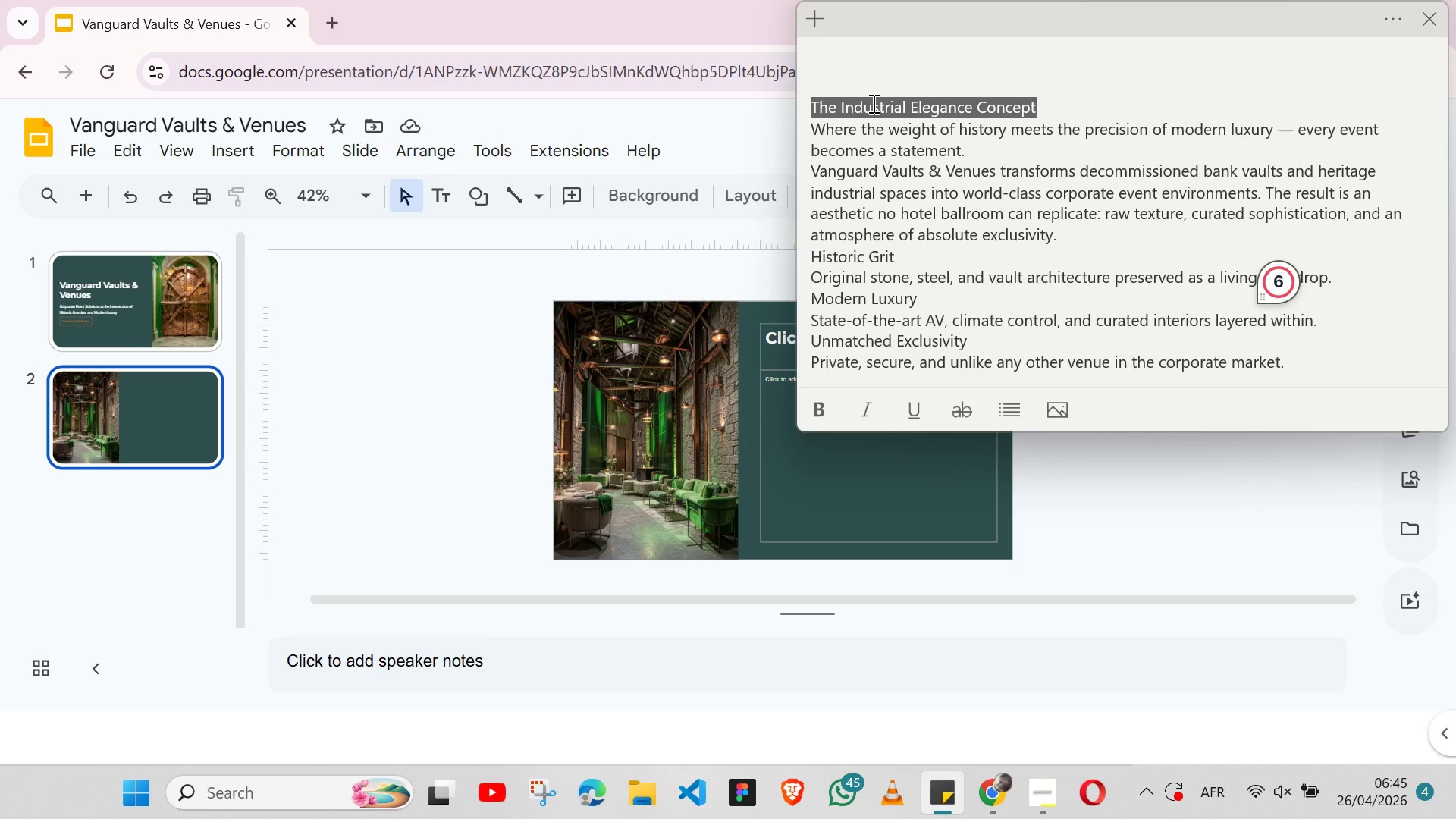 
key(Control+X)
 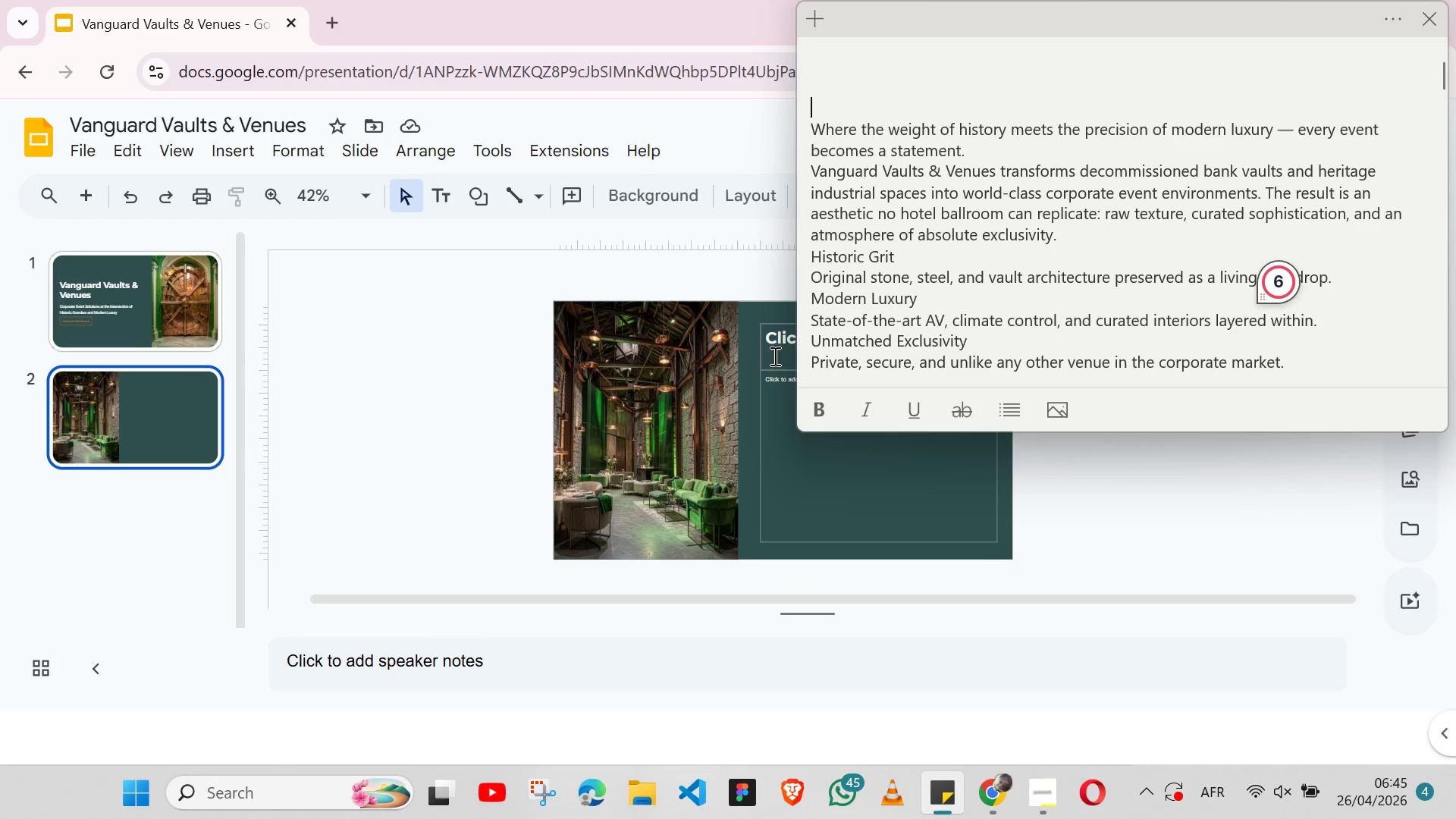 
left_click([774, 356])
 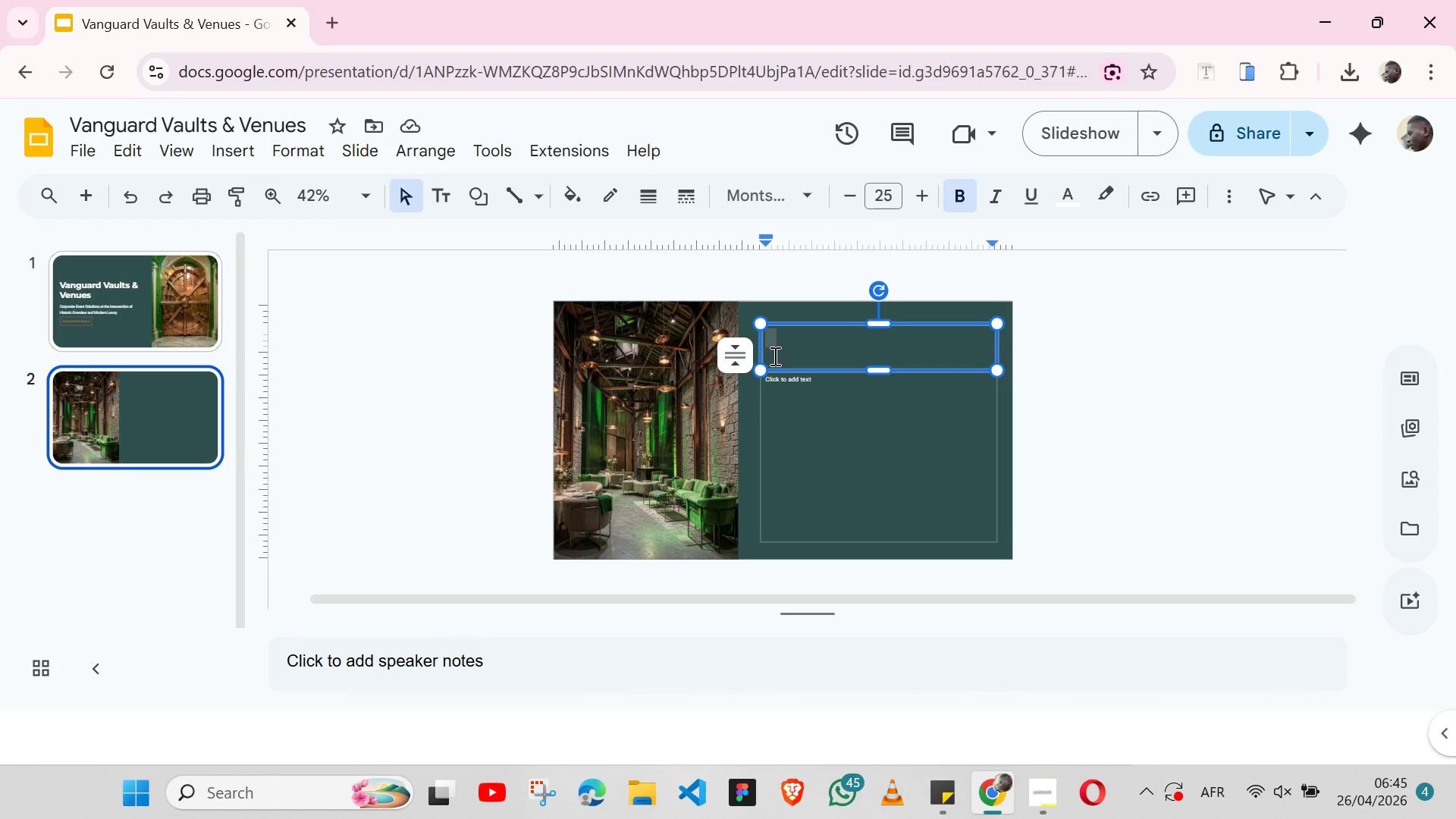 
key(Control+ControlLeft)
 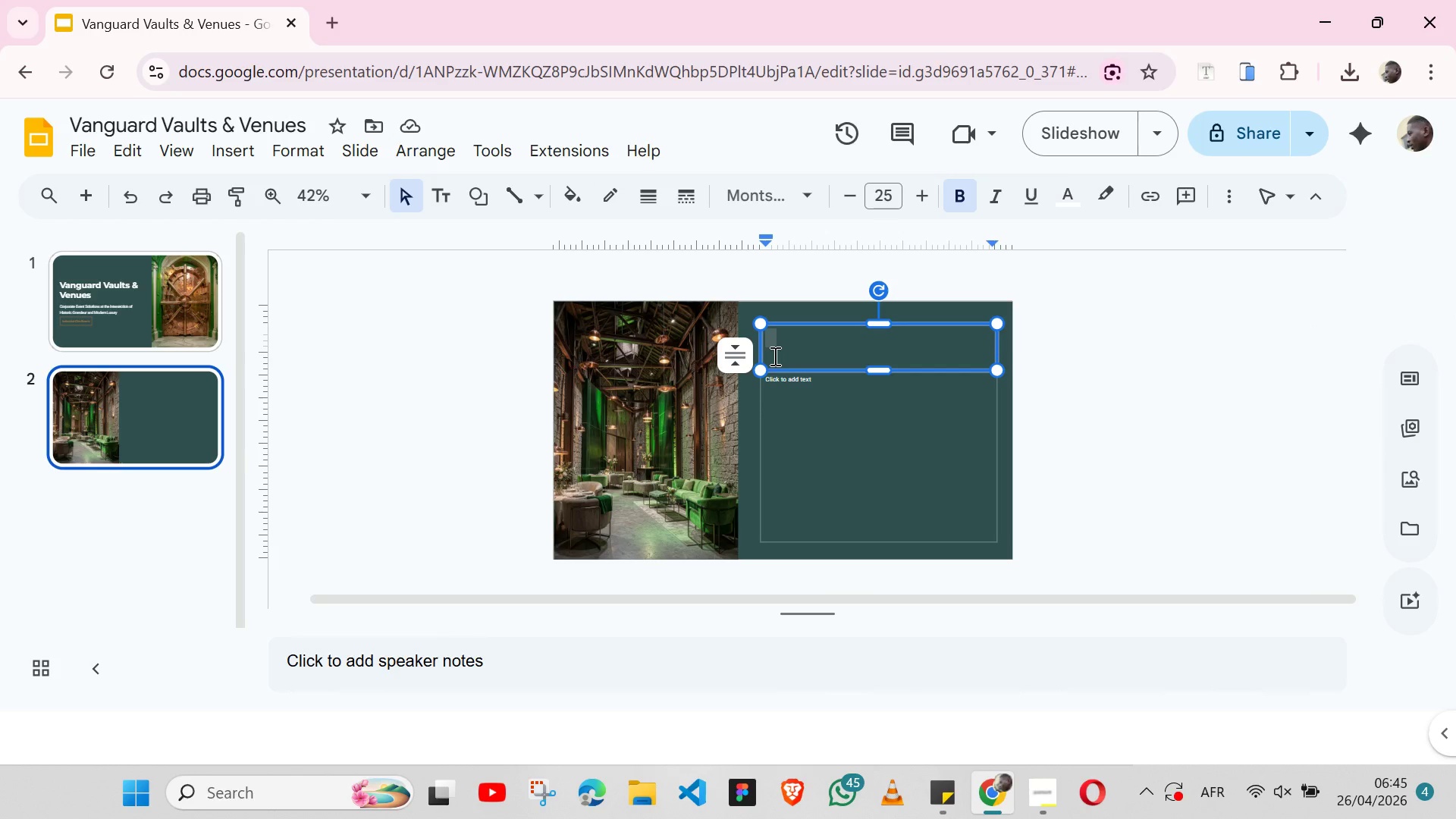 
key(Control+V)
 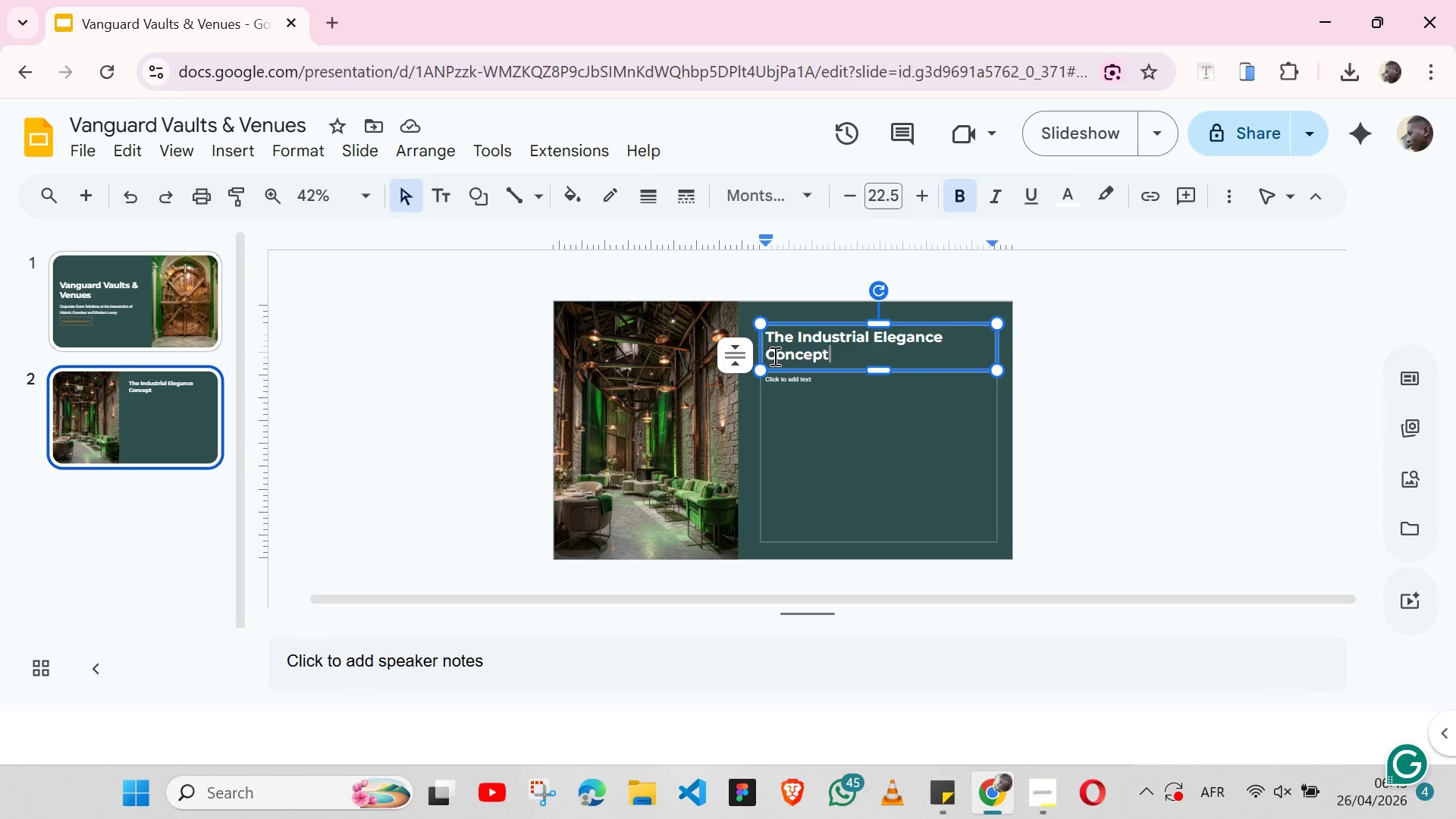 
wait(7.11)
 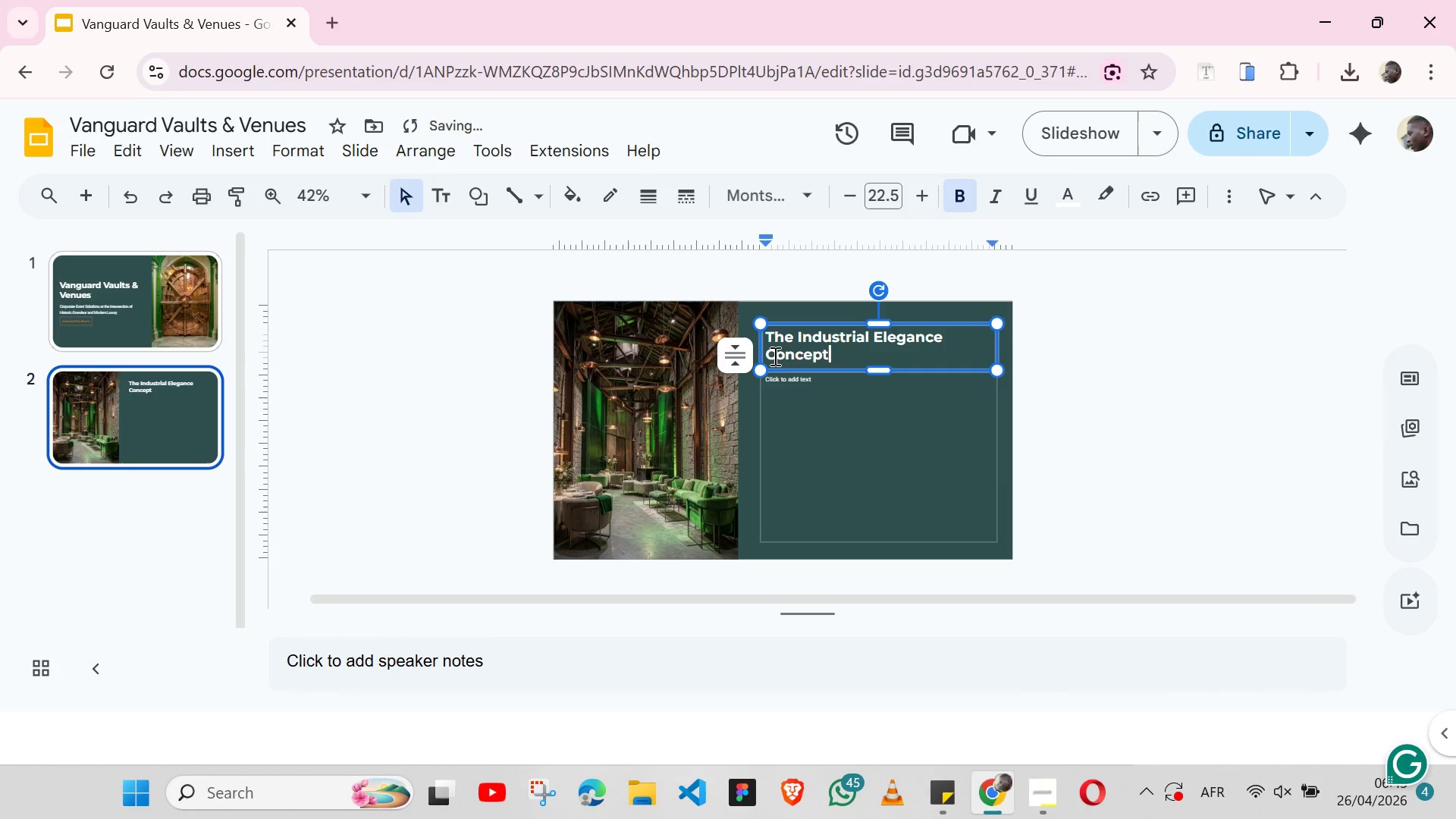 
left_click([936, 794])
 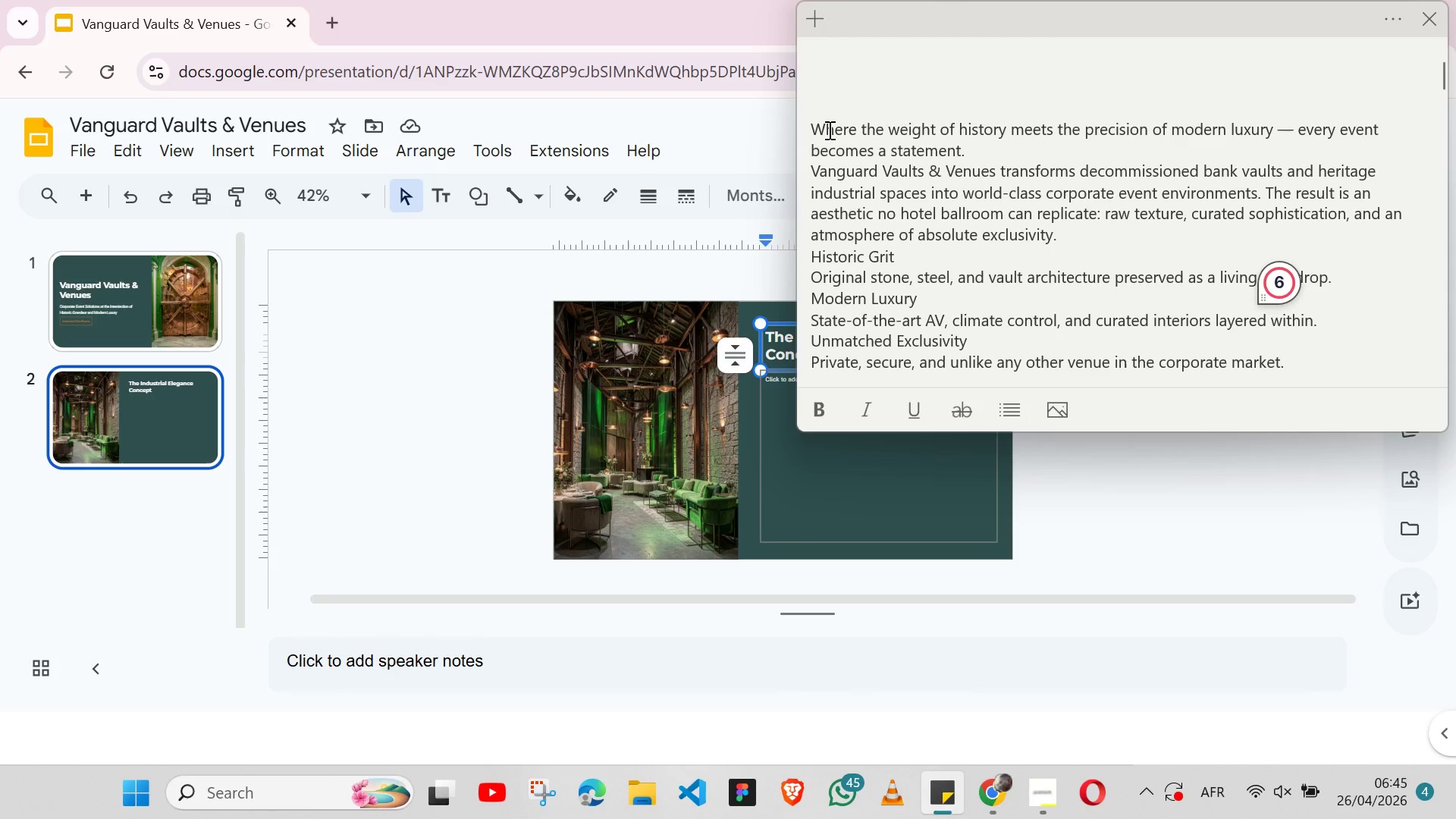 
double_click([828, 130])
 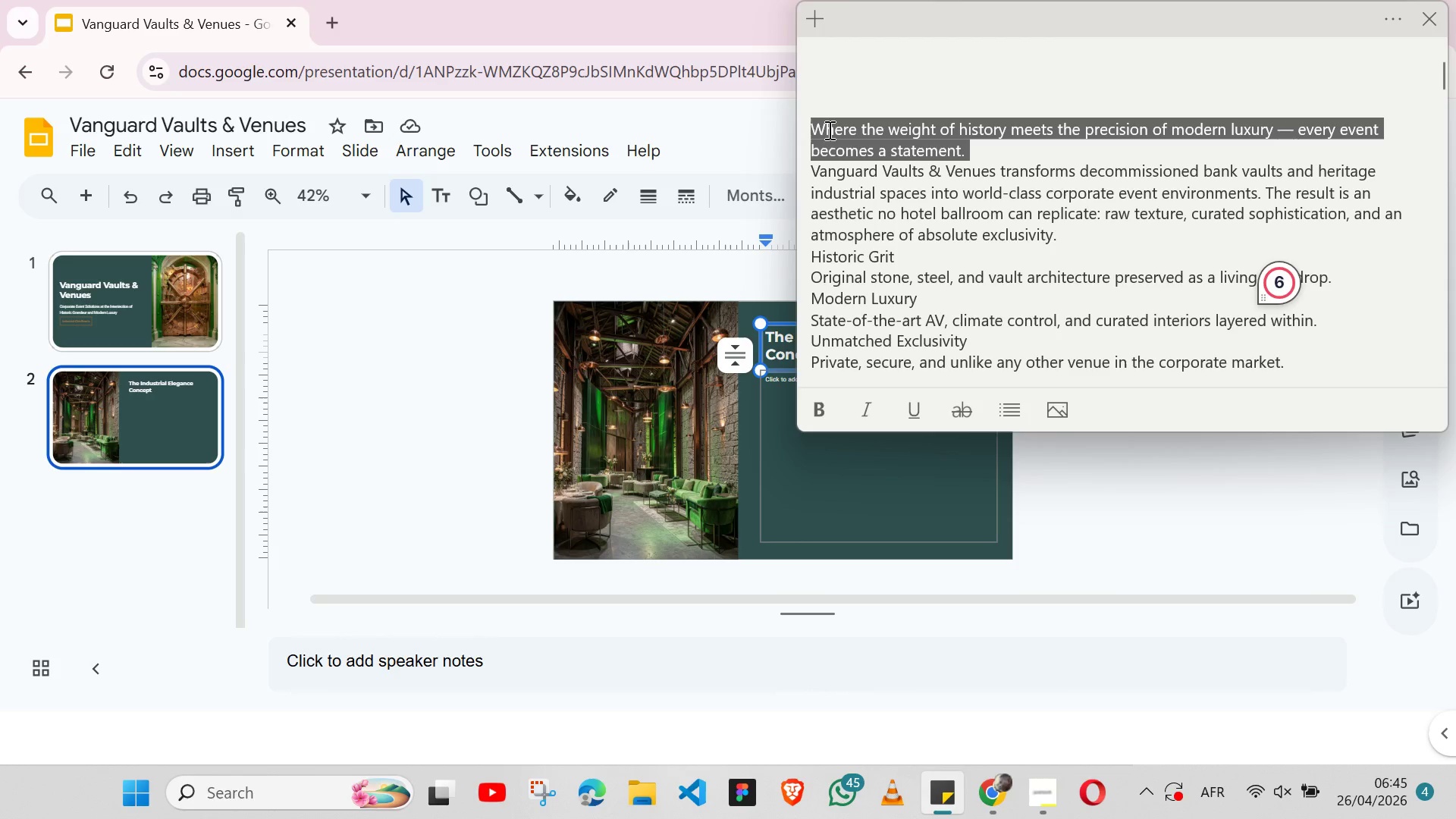 
triple_click([828, 130])
 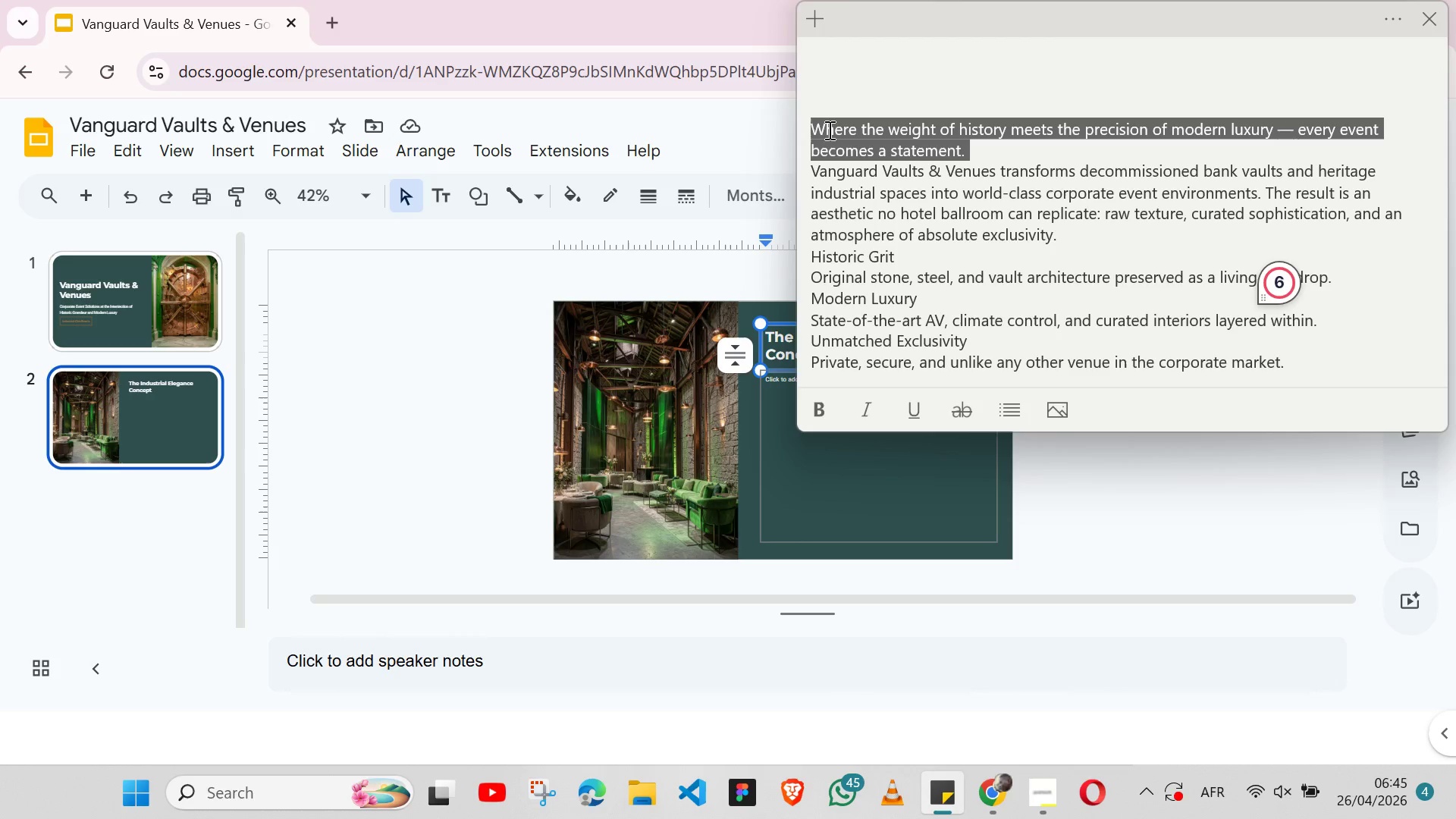 
key(Shift+ArrowLeft)
 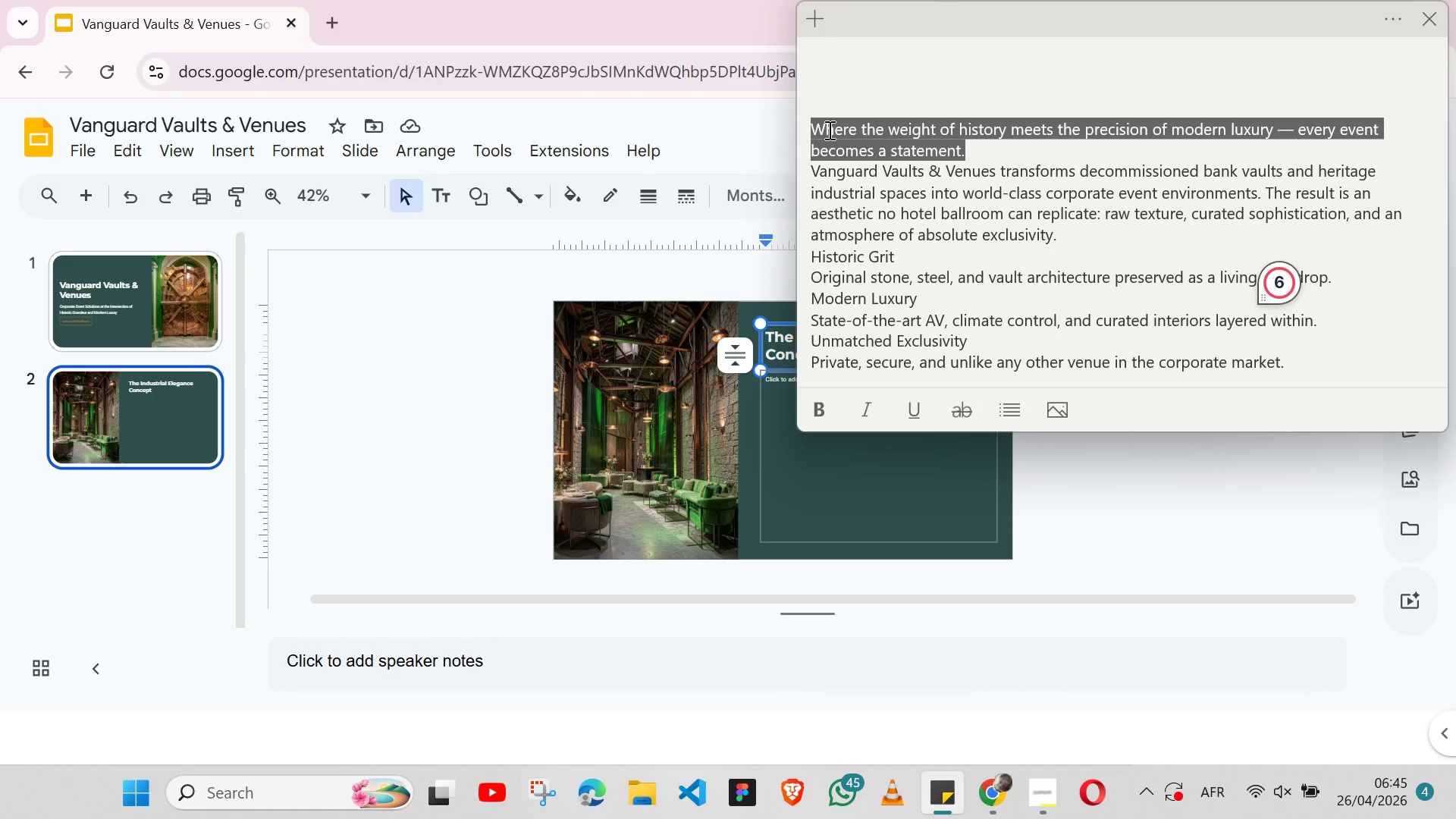 
key(Control+X)
 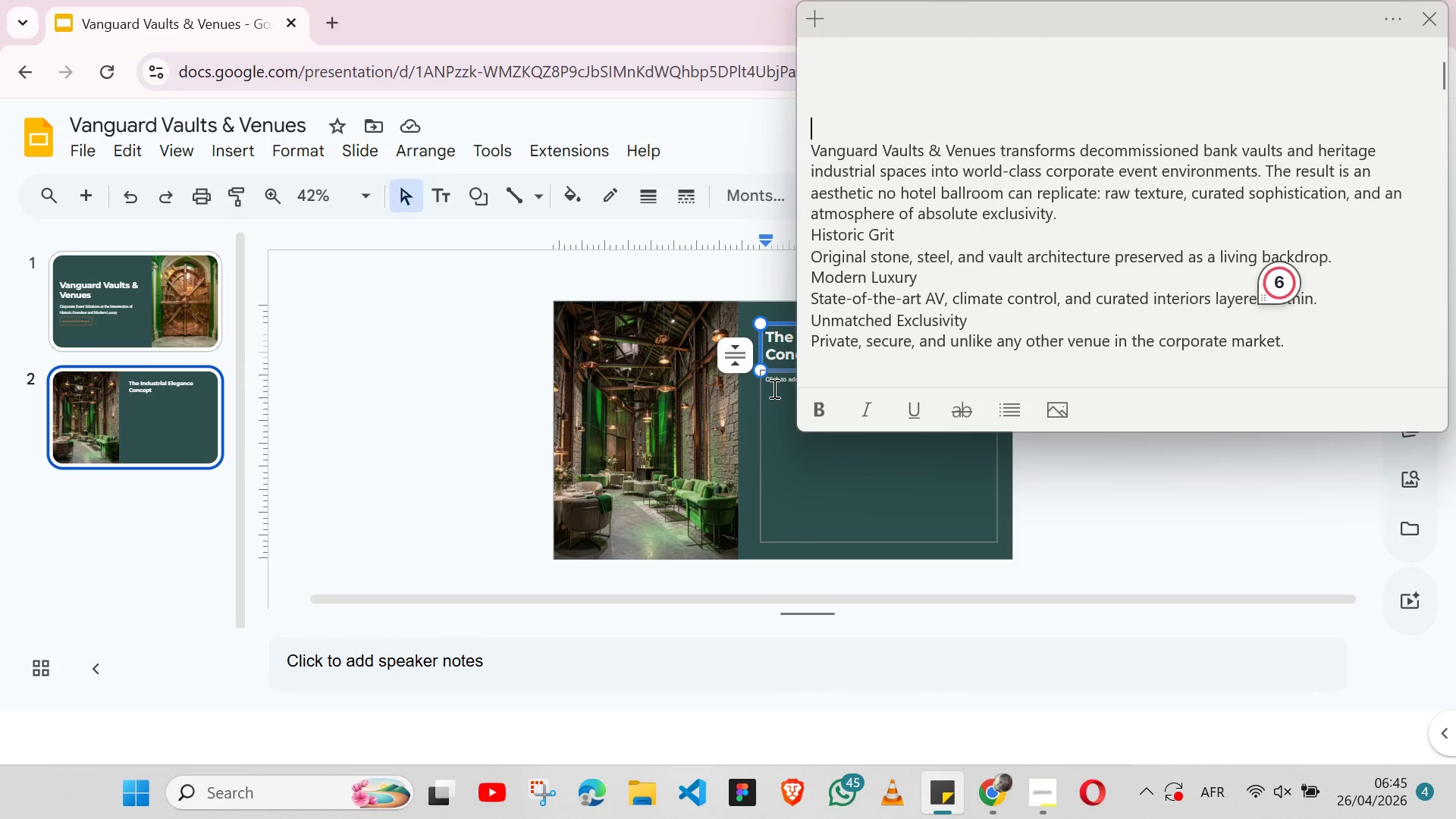 
left_click([773, 388])
 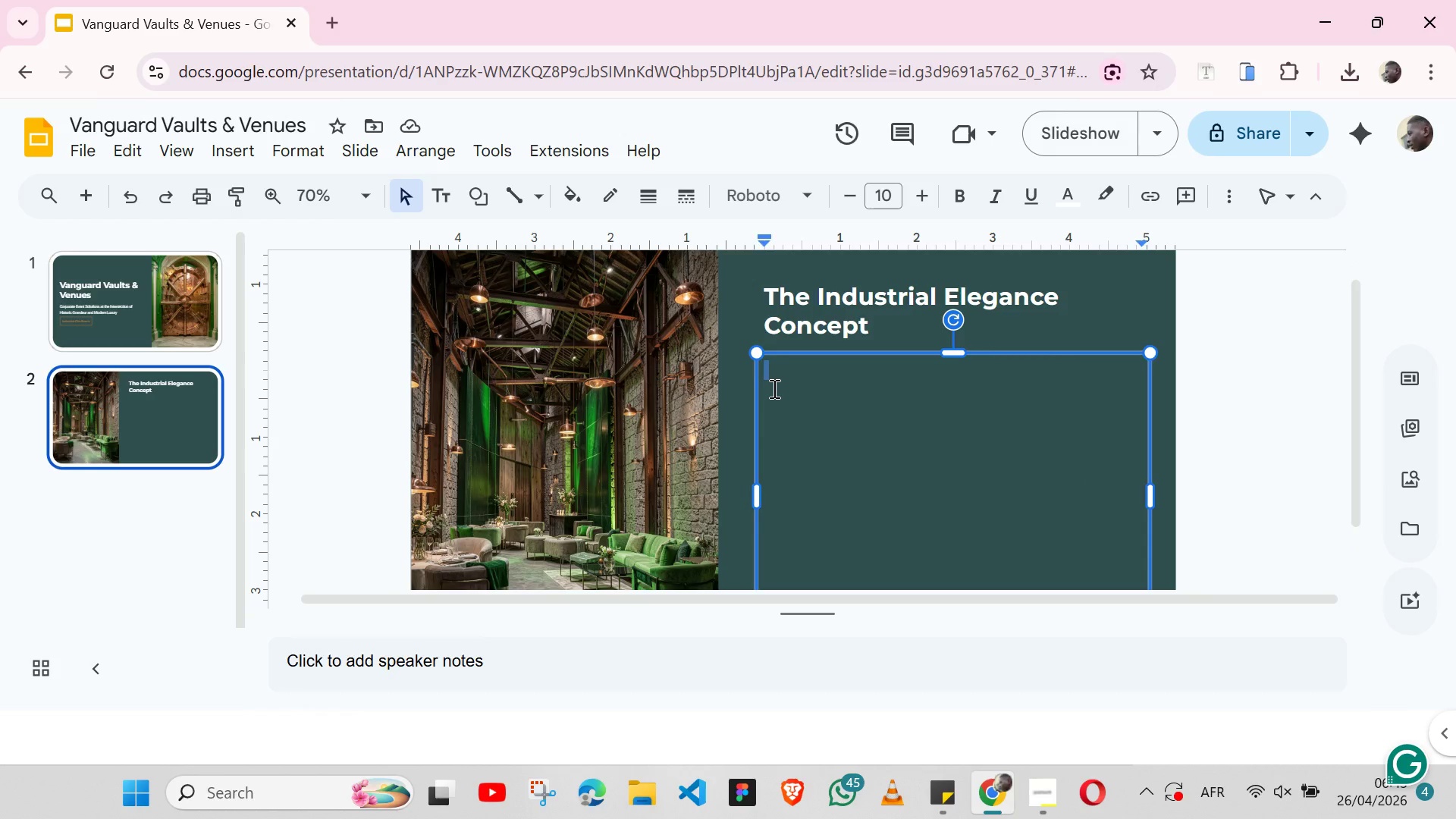 
key(Shift+Quote)
 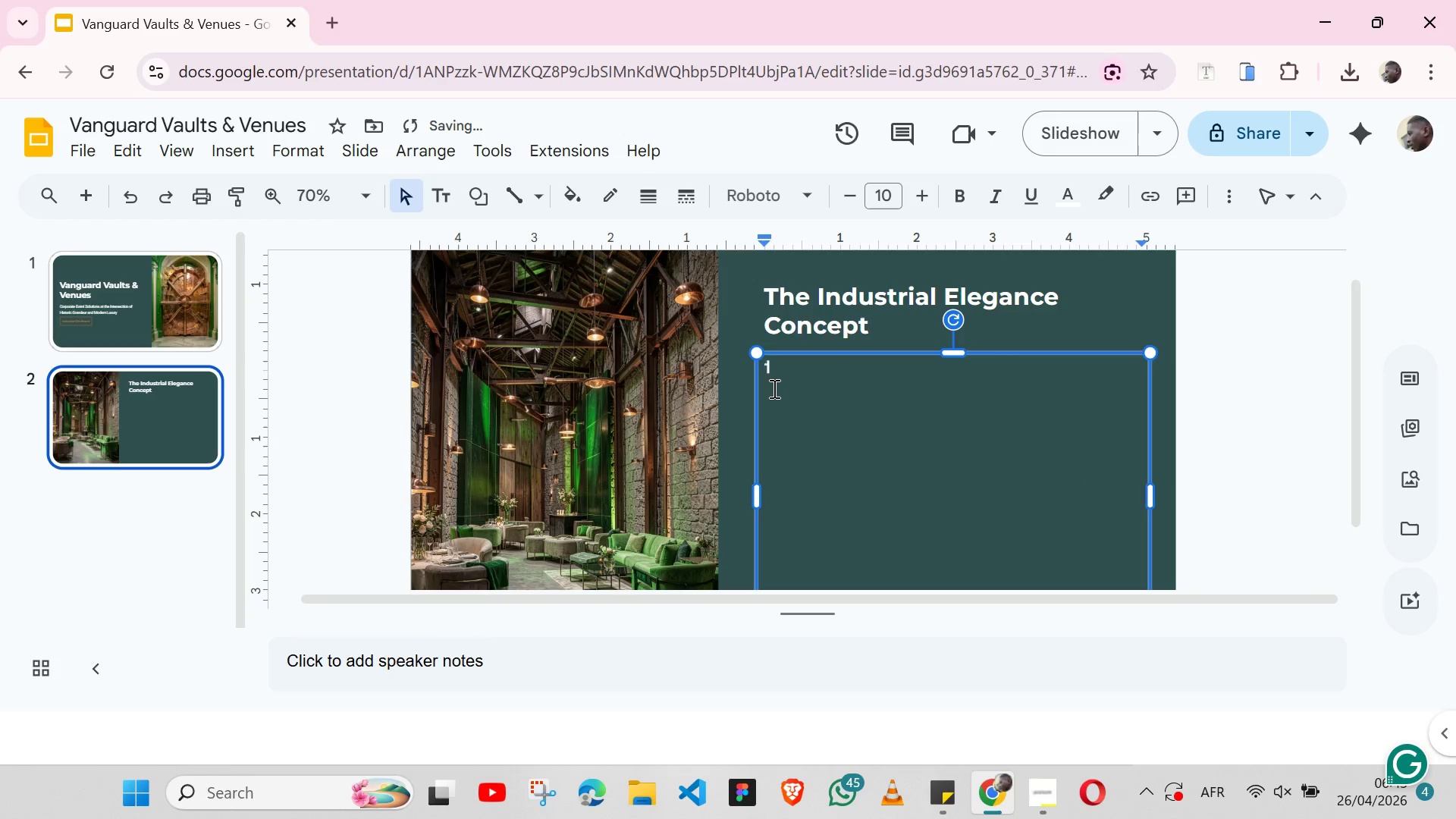 
key(Shift+Quote)
 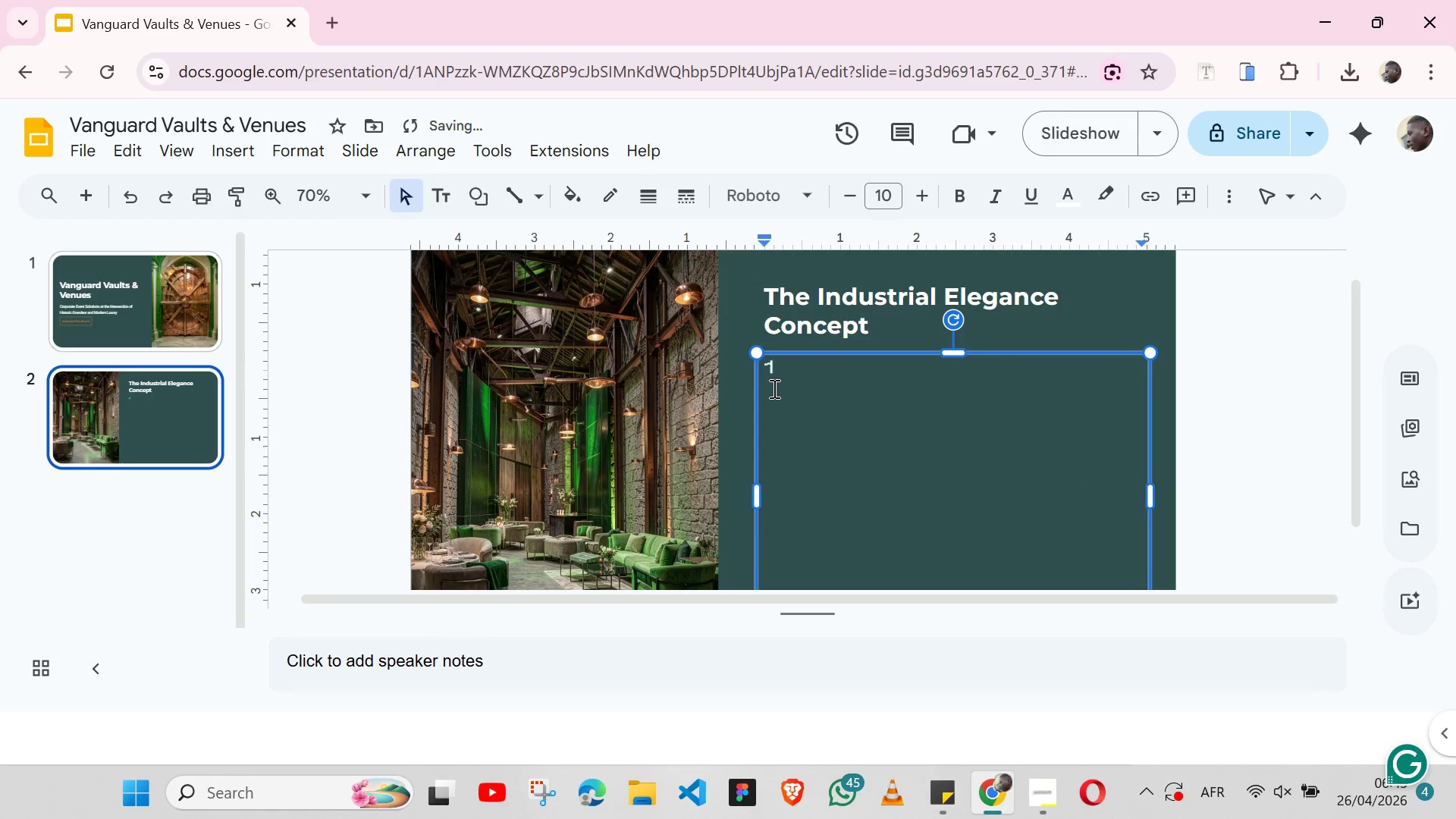 
key(Control+A)
 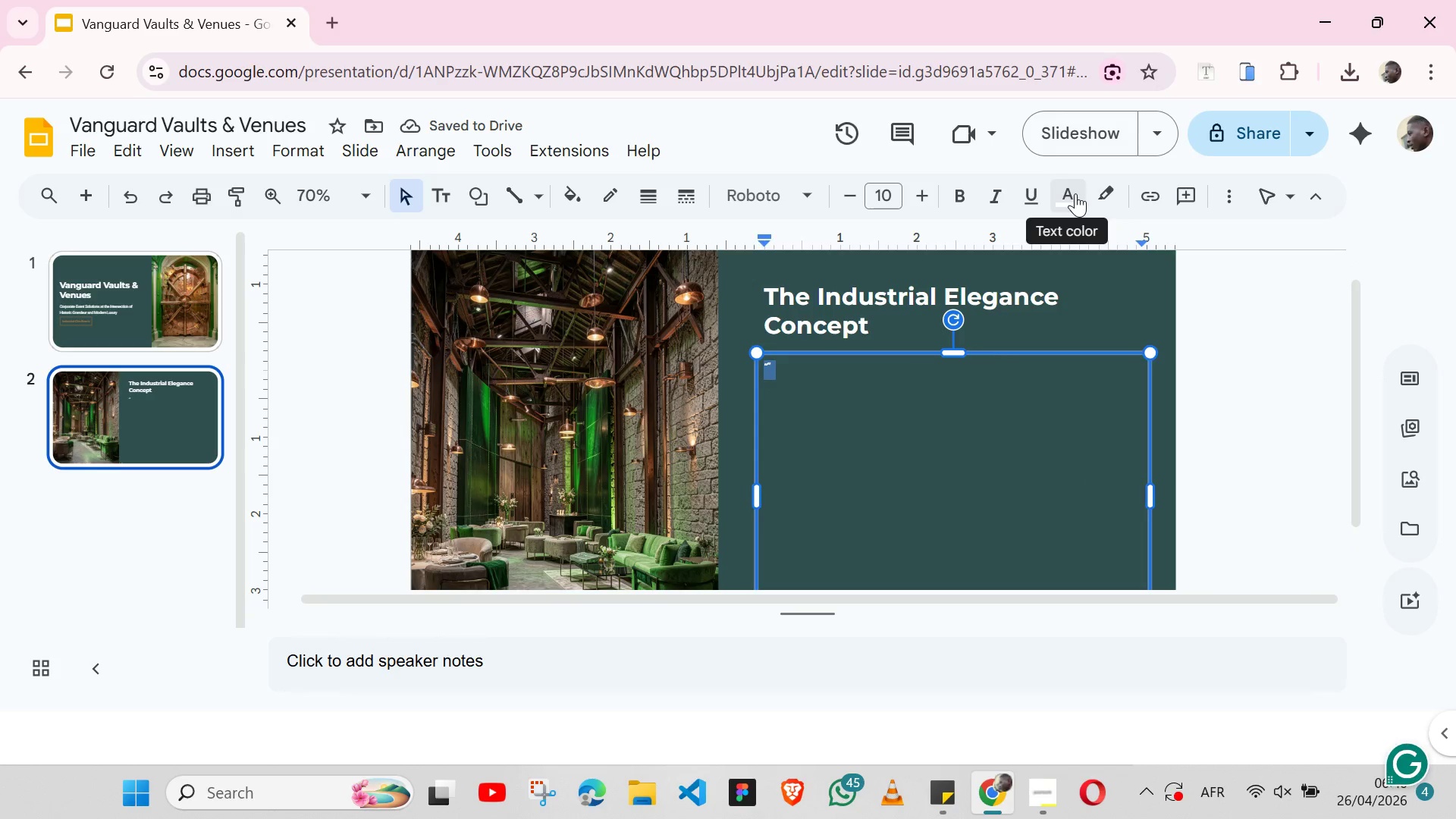 
left_click([1075, 193])
 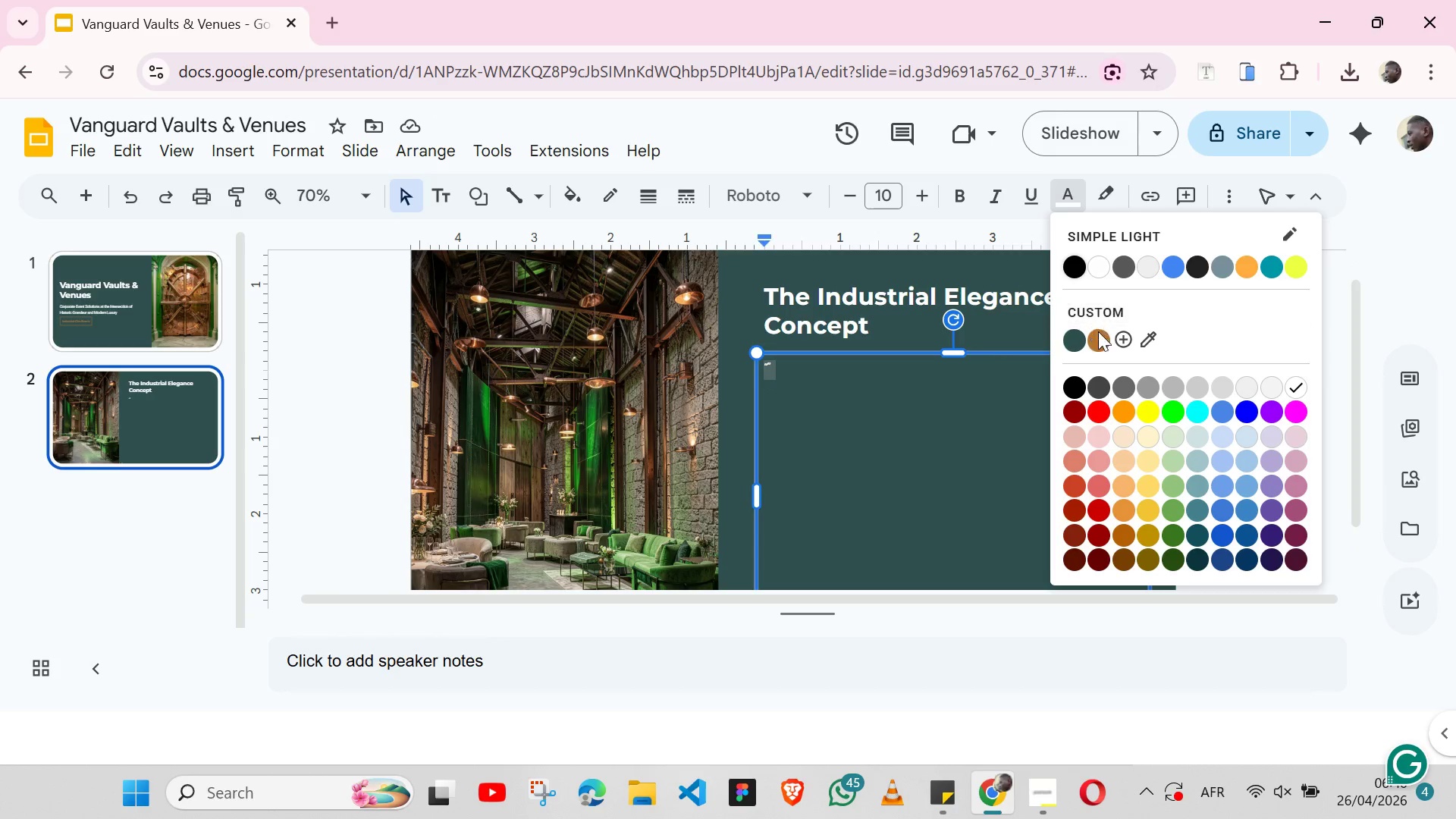 
left_click([1098, 336])
 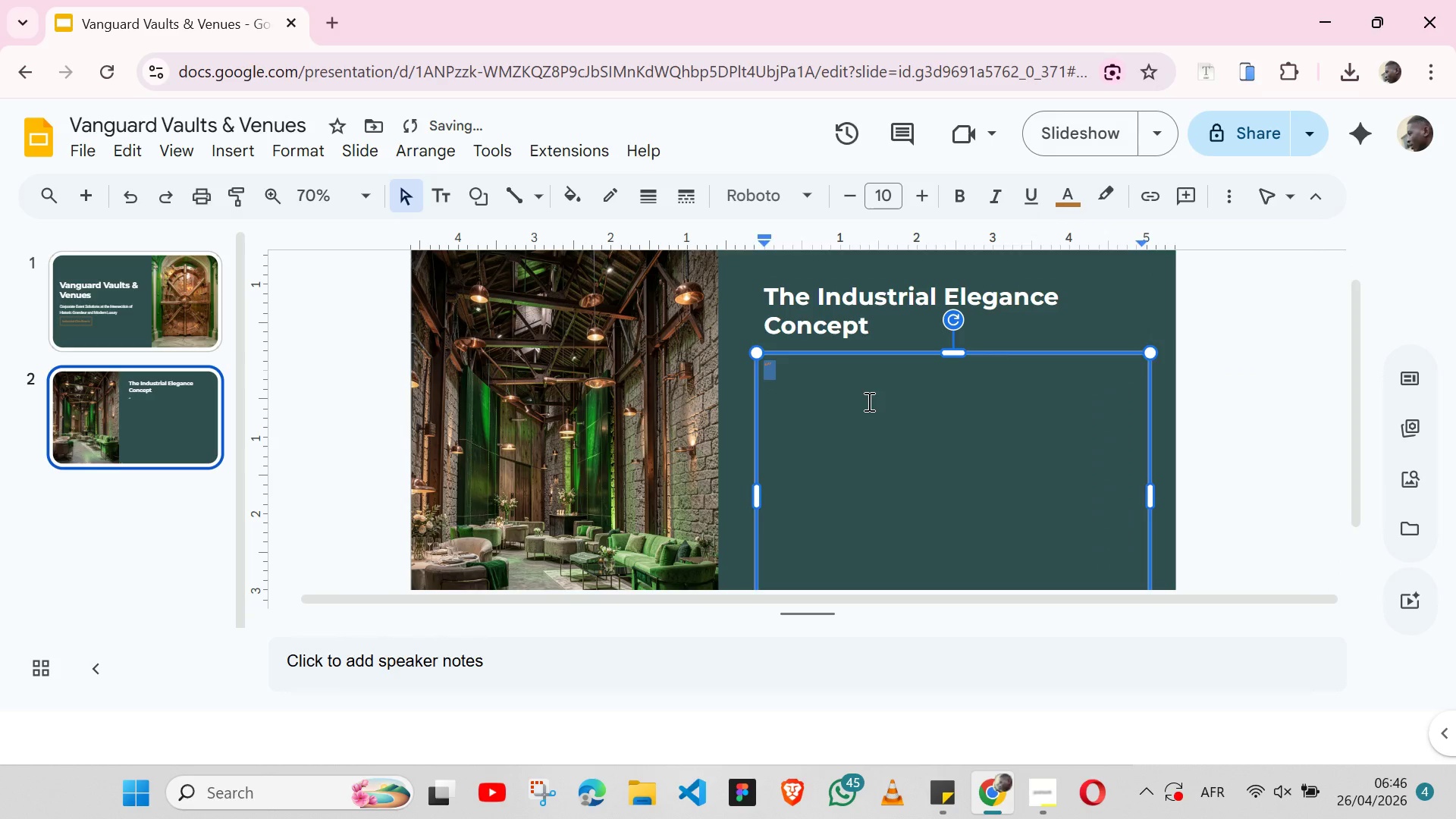 
left_click([868, 401])
 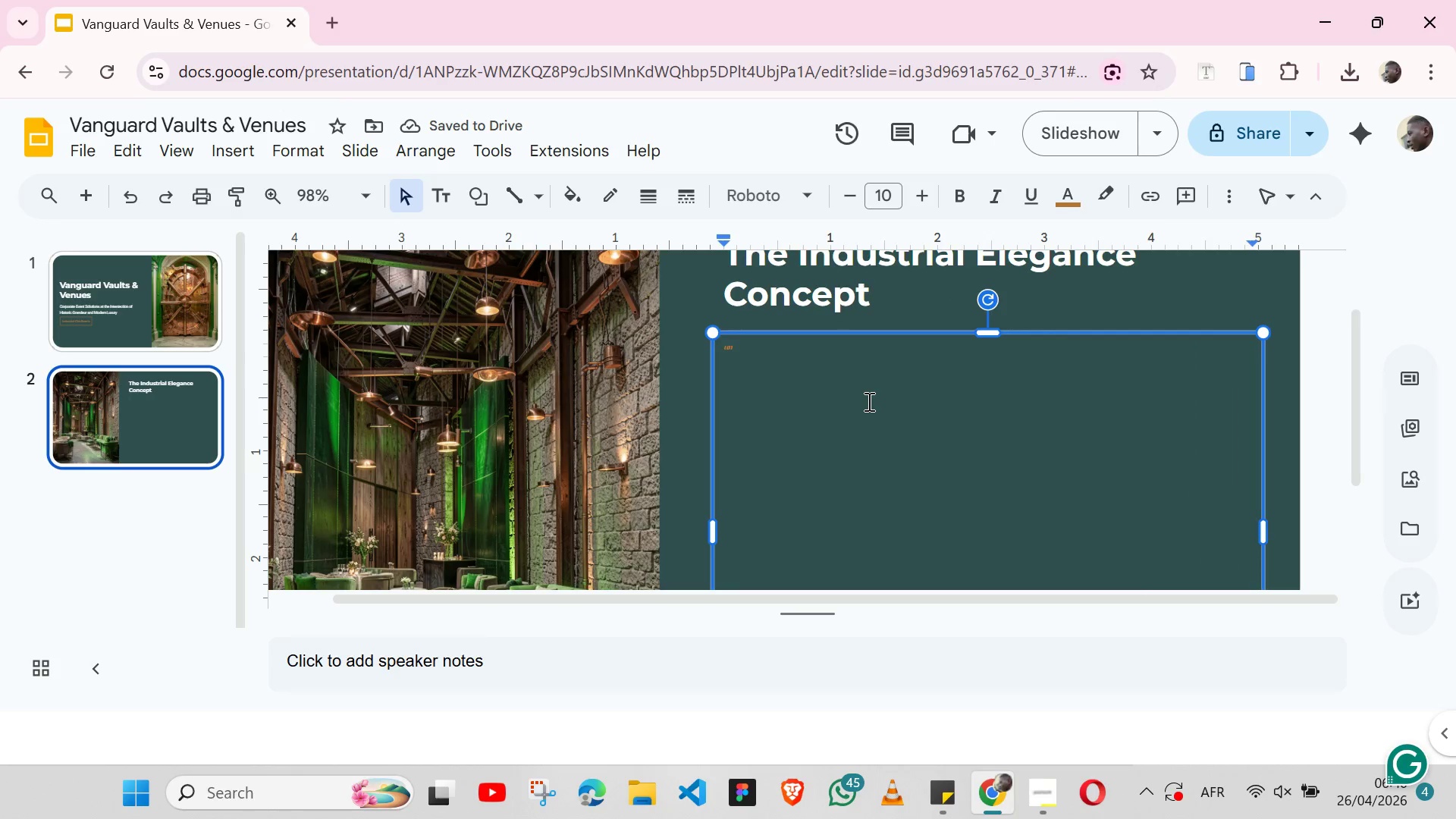 
key(ArrowLeft)
 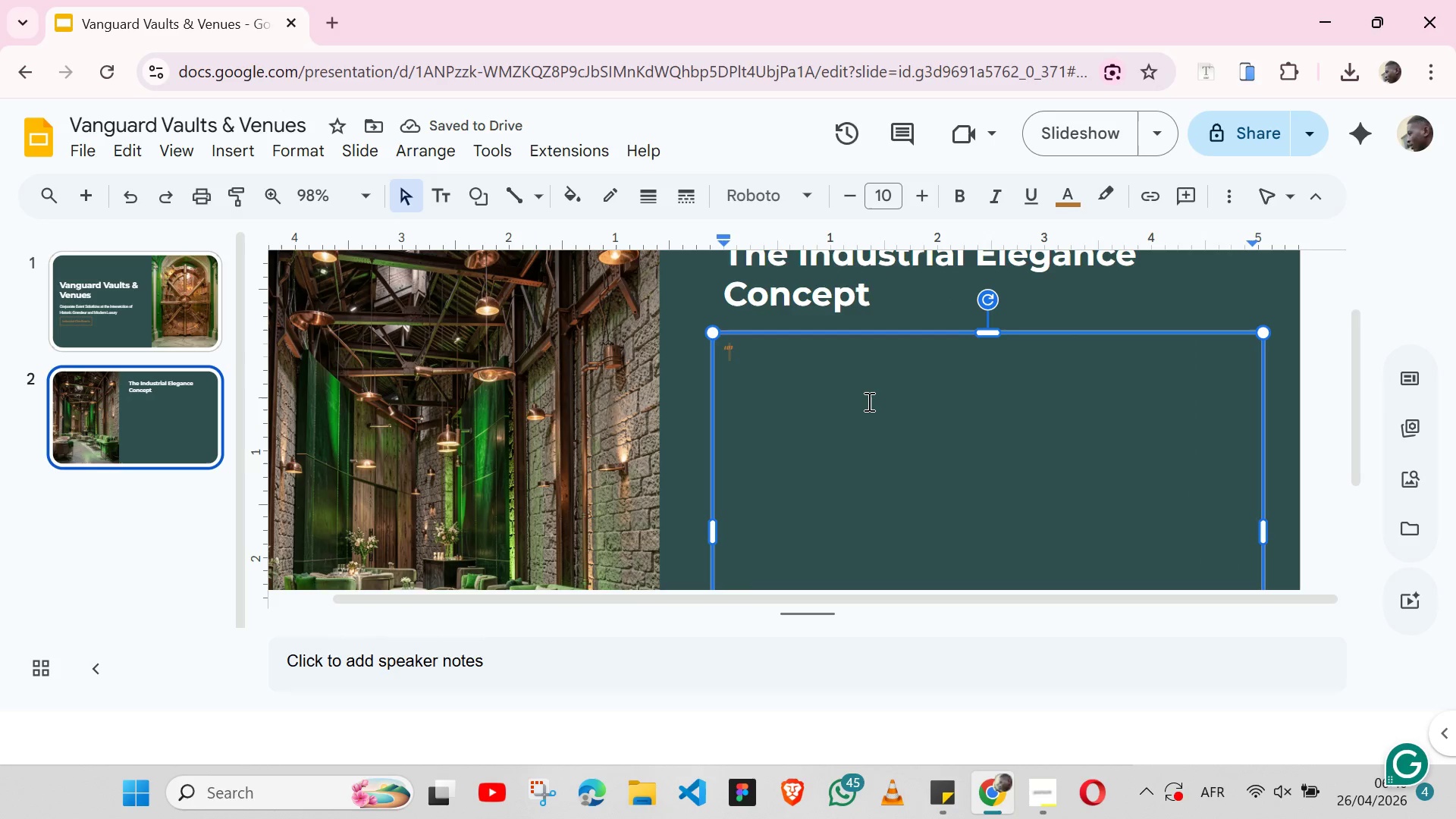 
key(Control+V)
 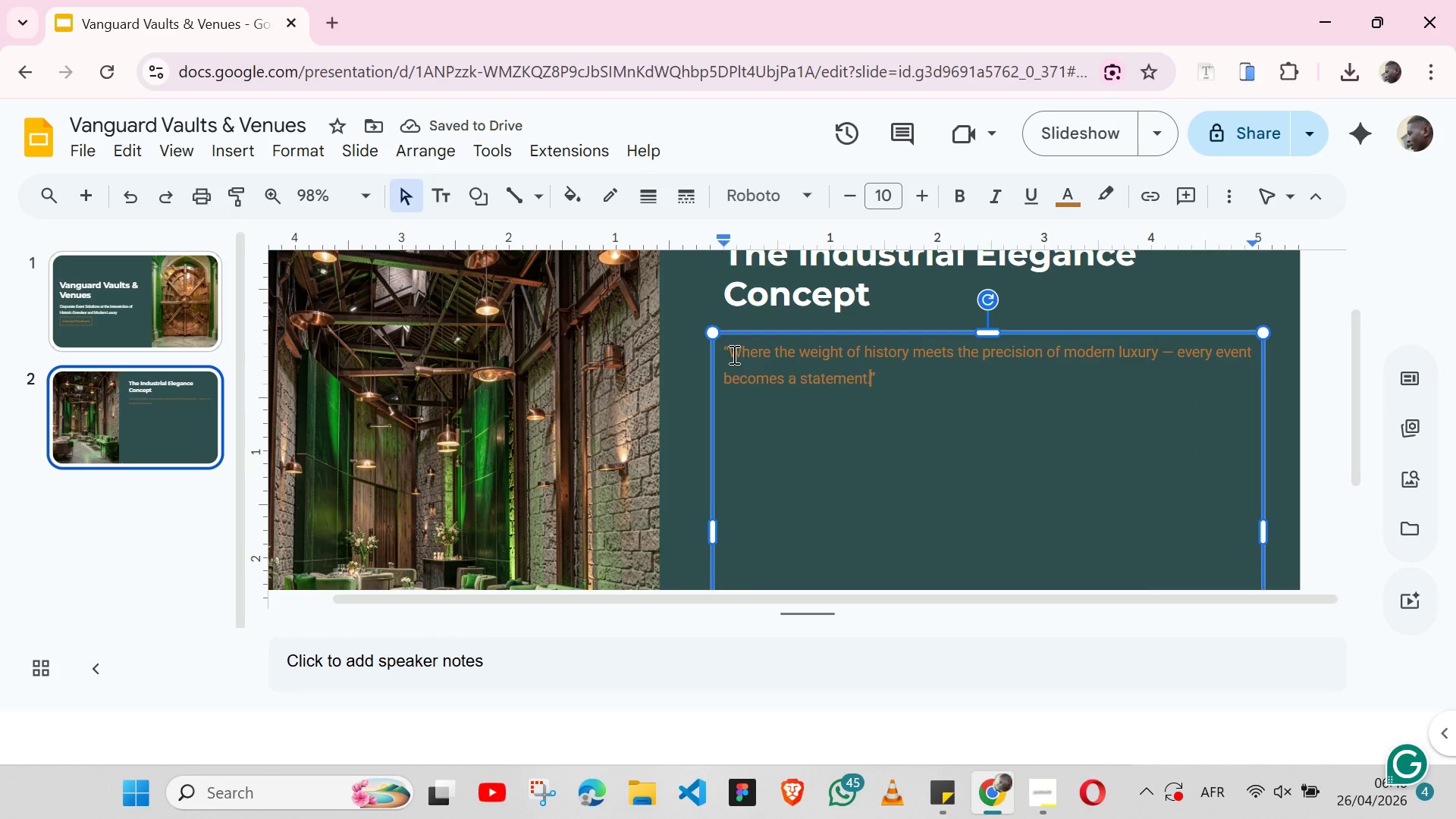 
double_click([733, 354])
 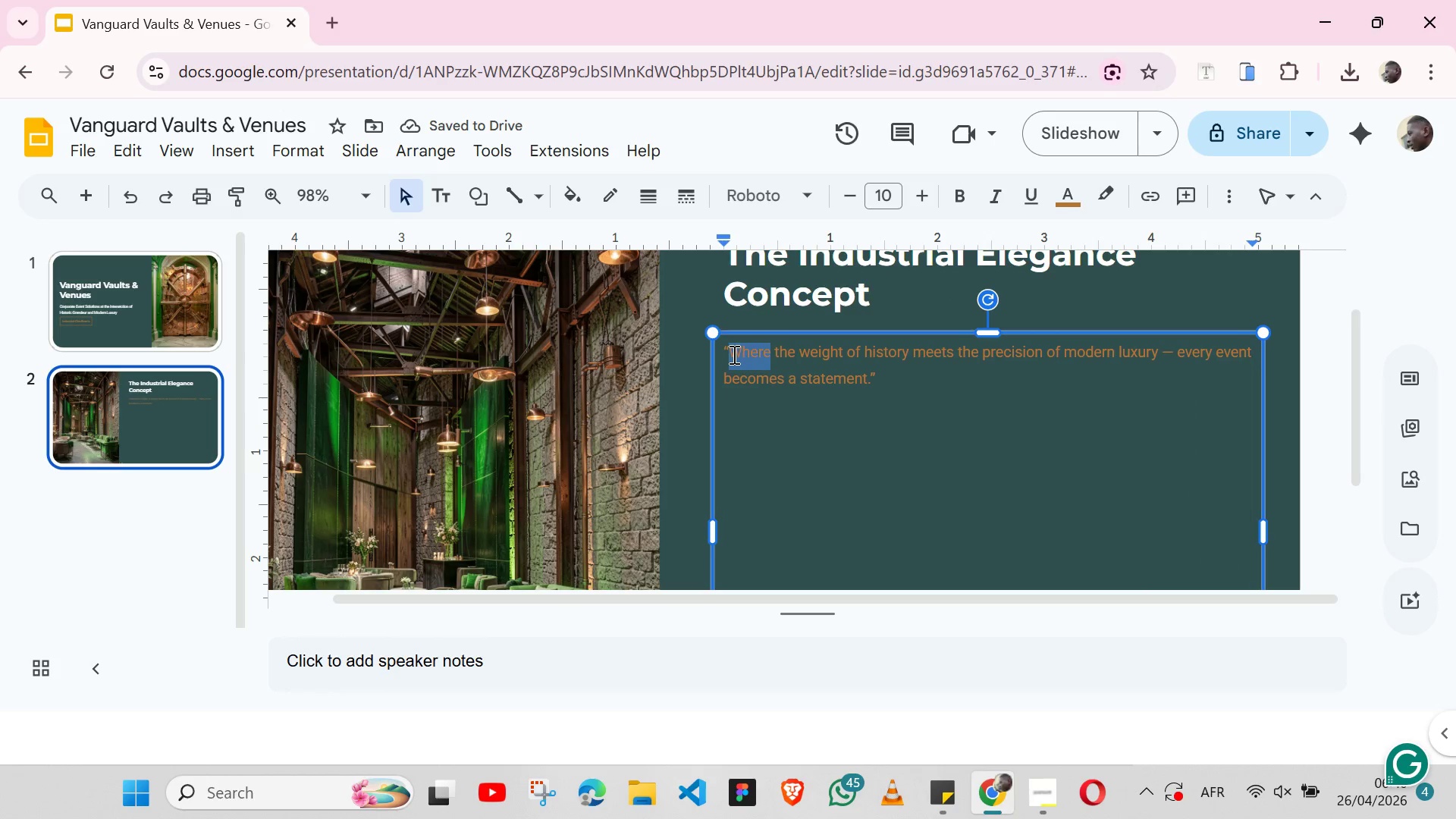 
key(Shift+ArrowDown)
 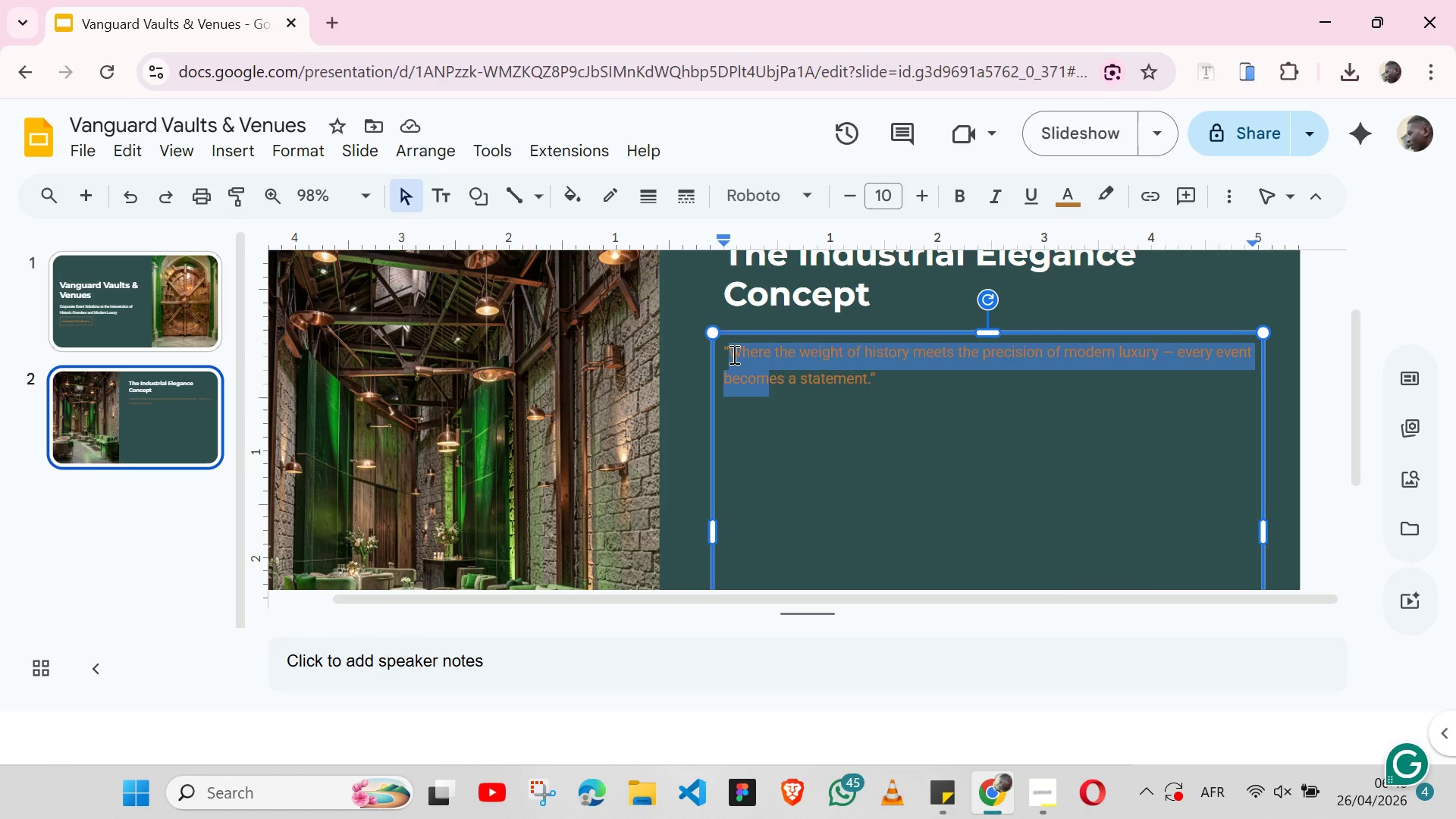 
key(Shift+ArrowDown)
 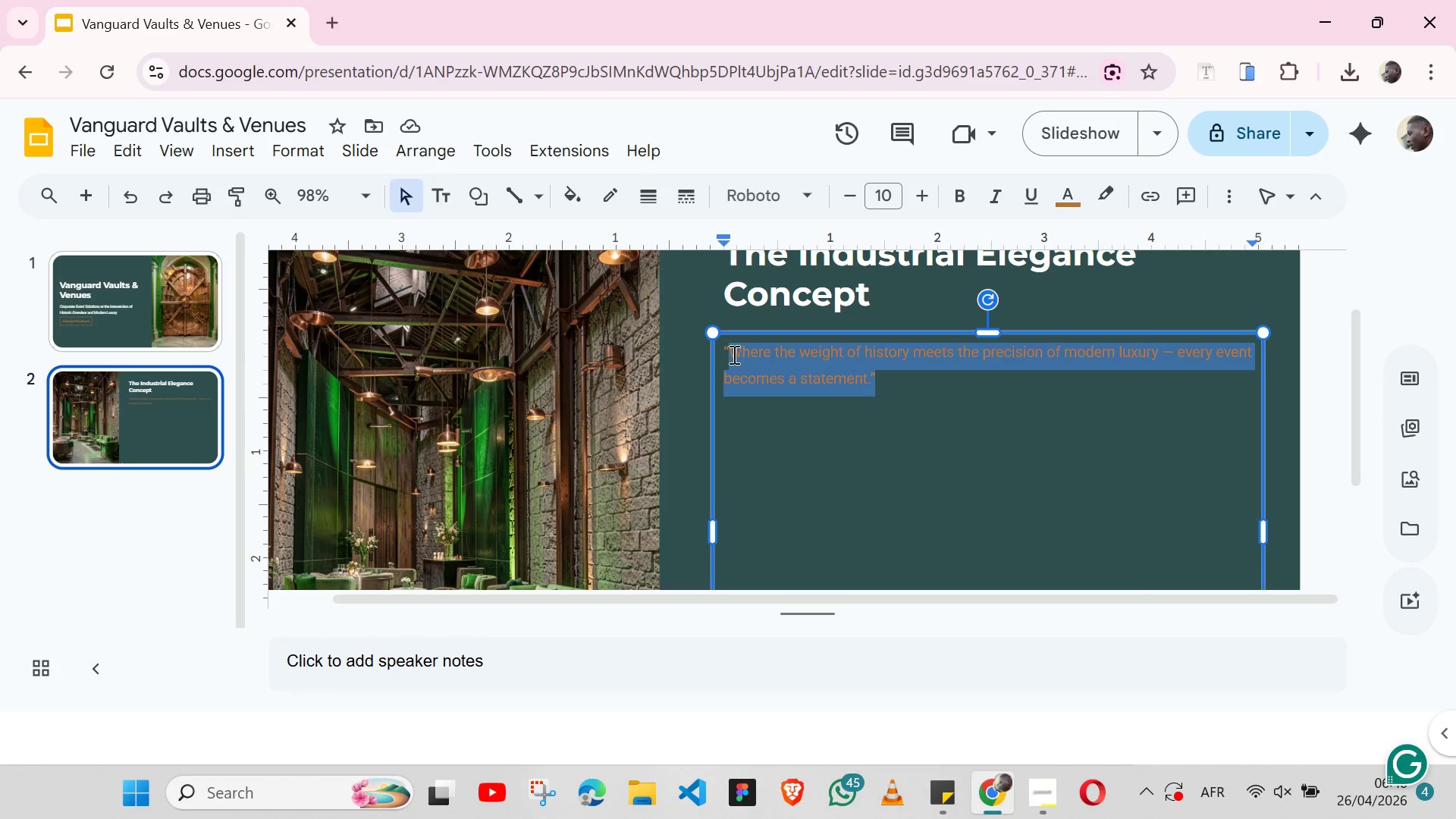 
key(Shift+ArrowLeft)
 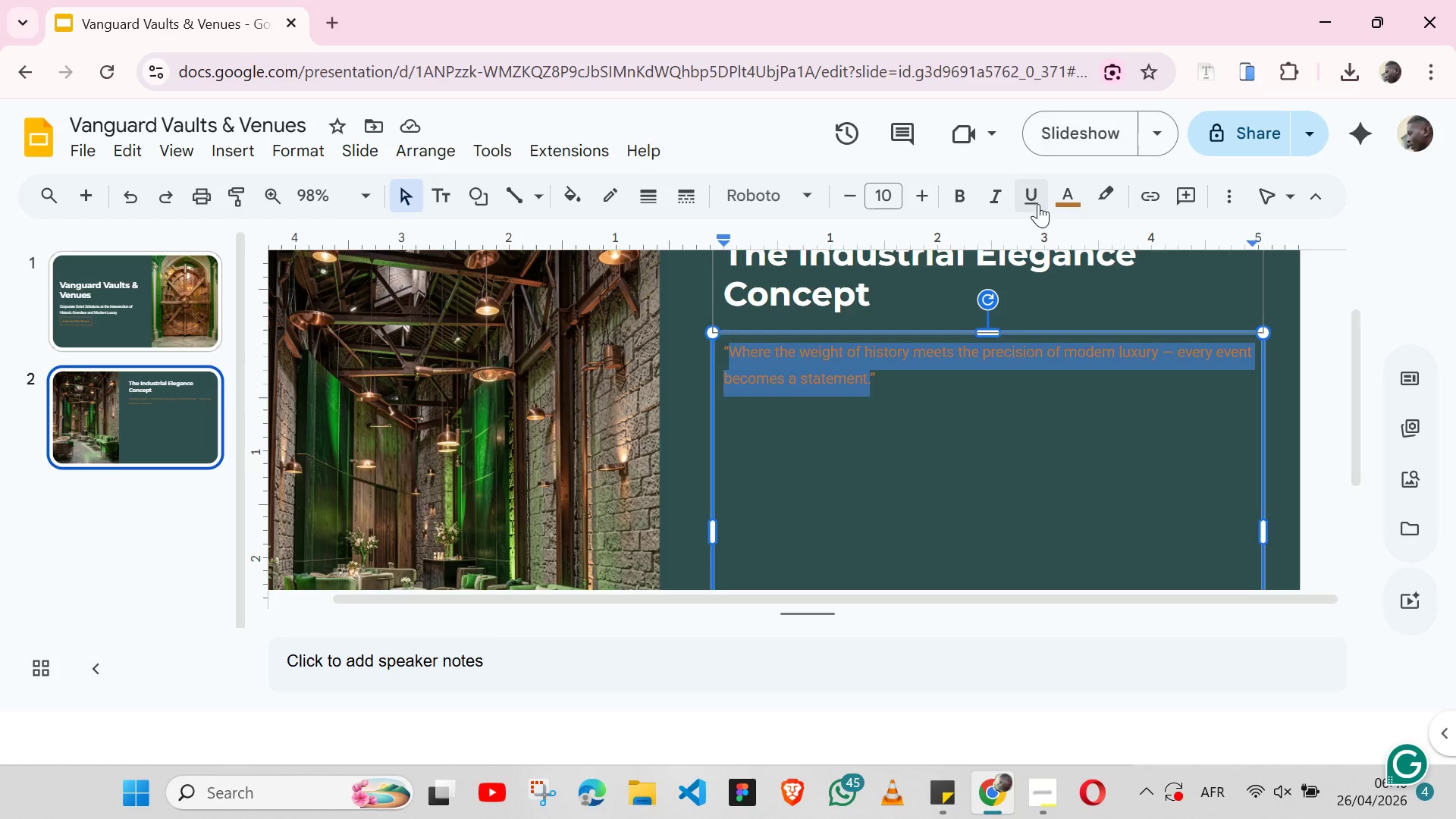 
left_click([1056, 203])
 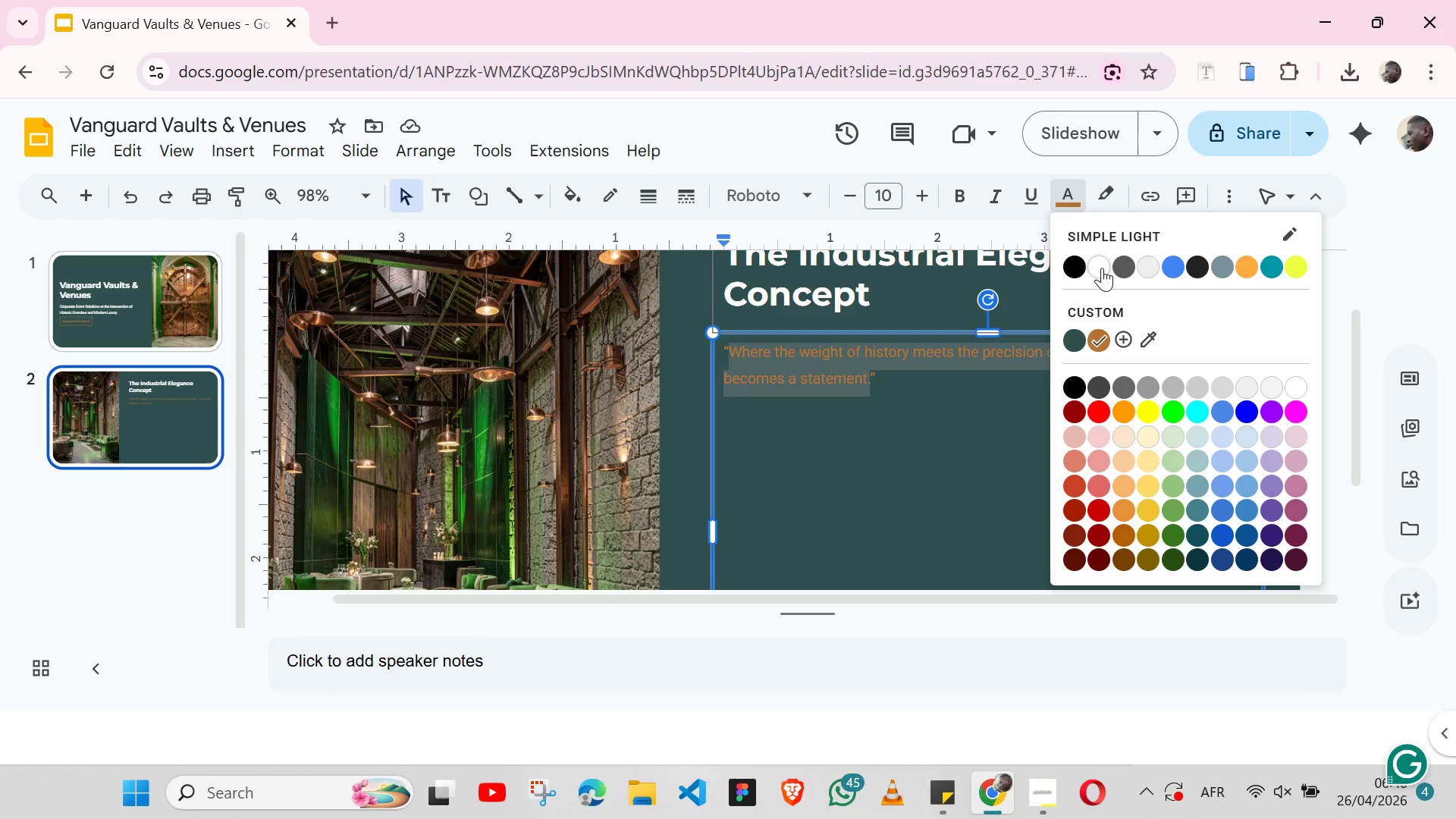 
left_click([1102, 268])
 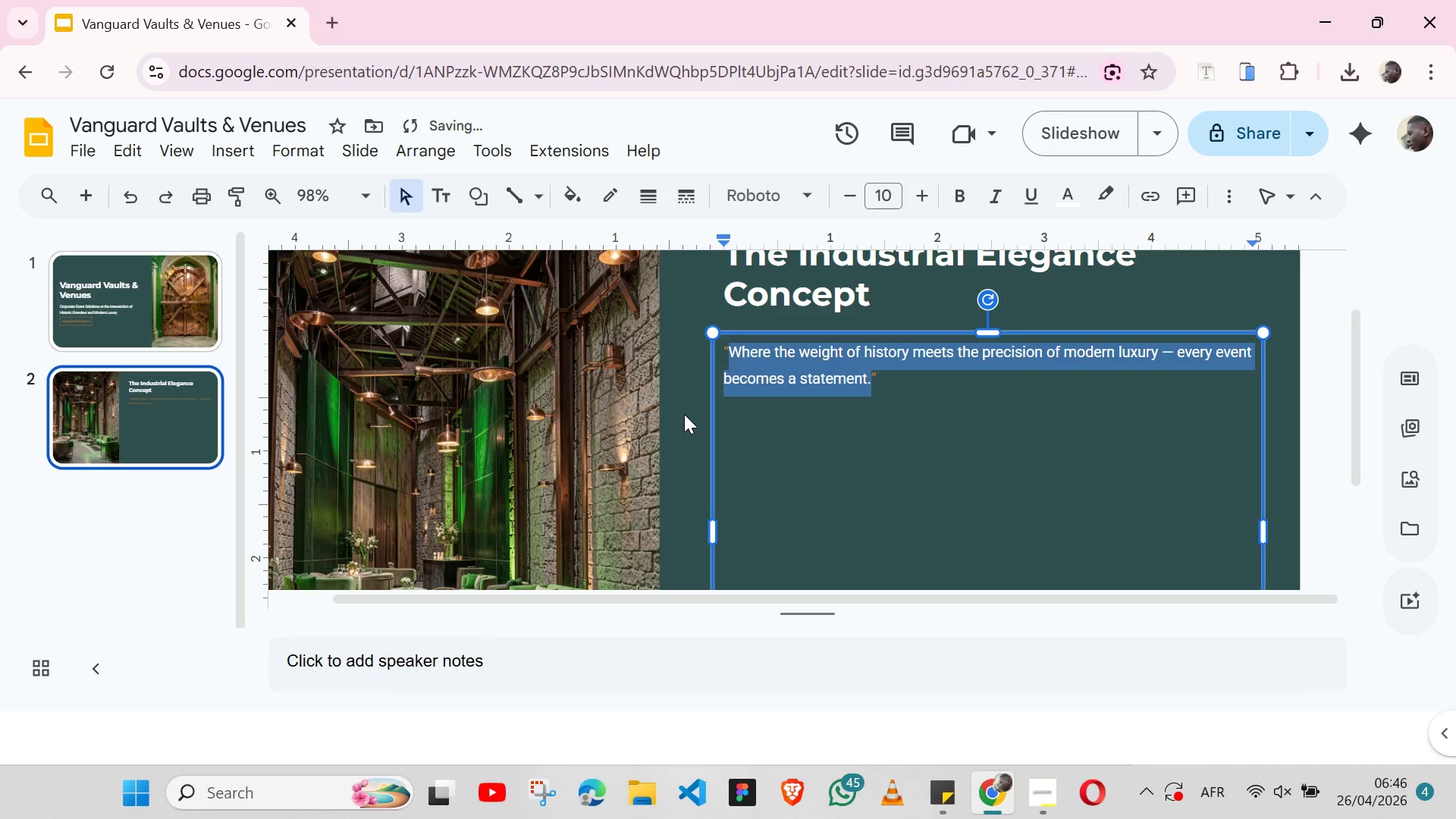 
left_click([684, 414])
 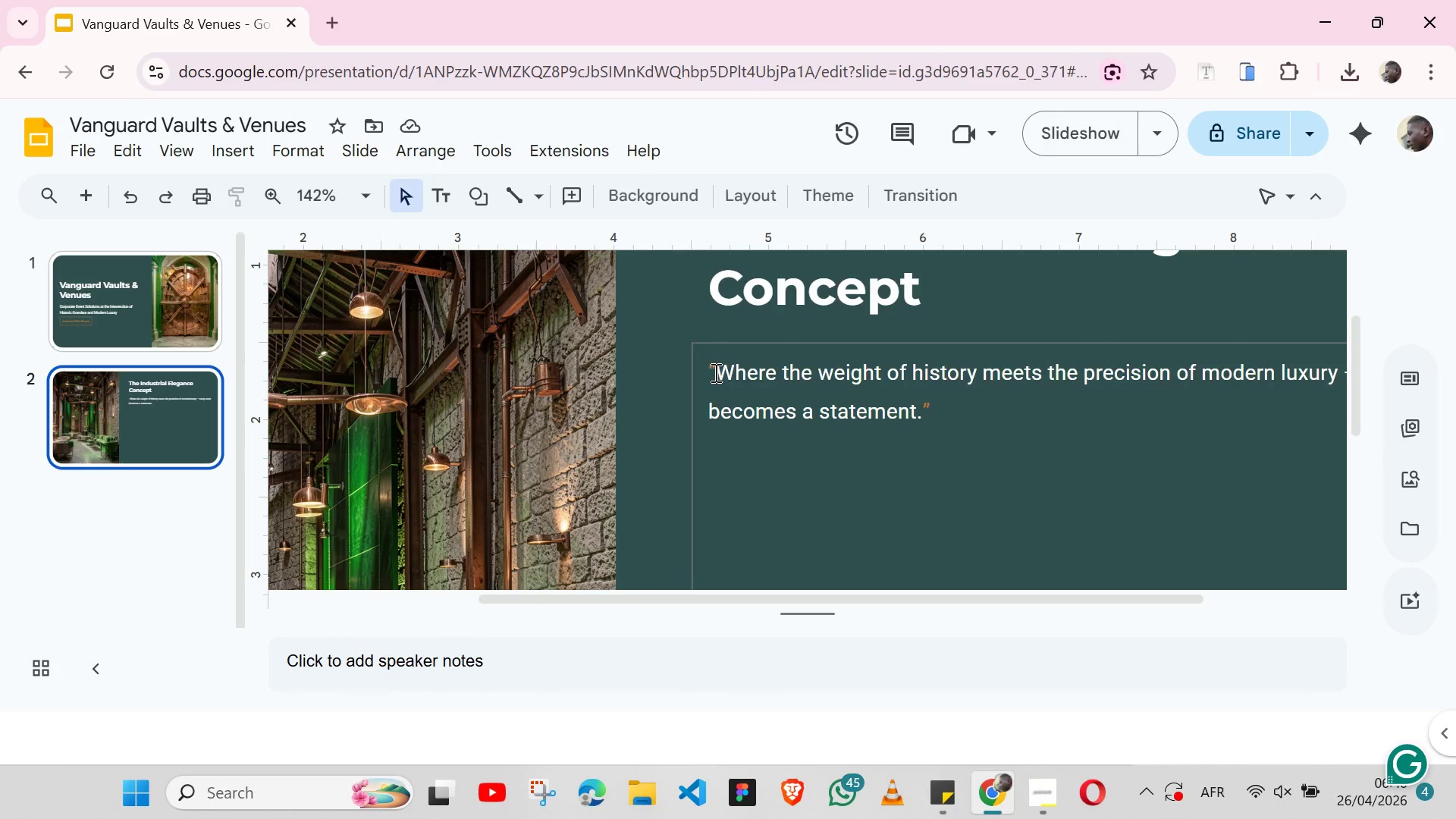 
wait(7.09)
 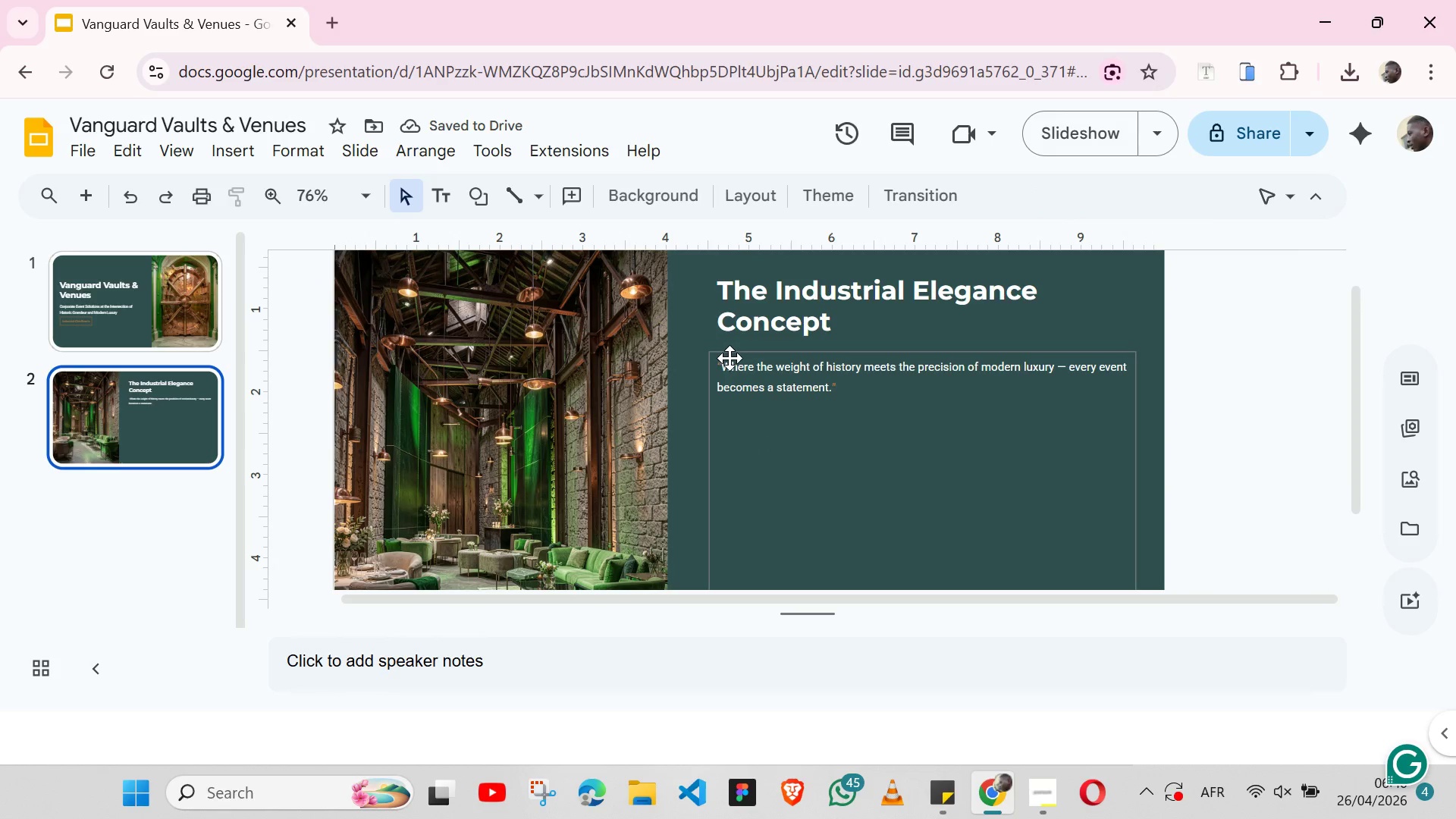 
left_click([718, 372])
 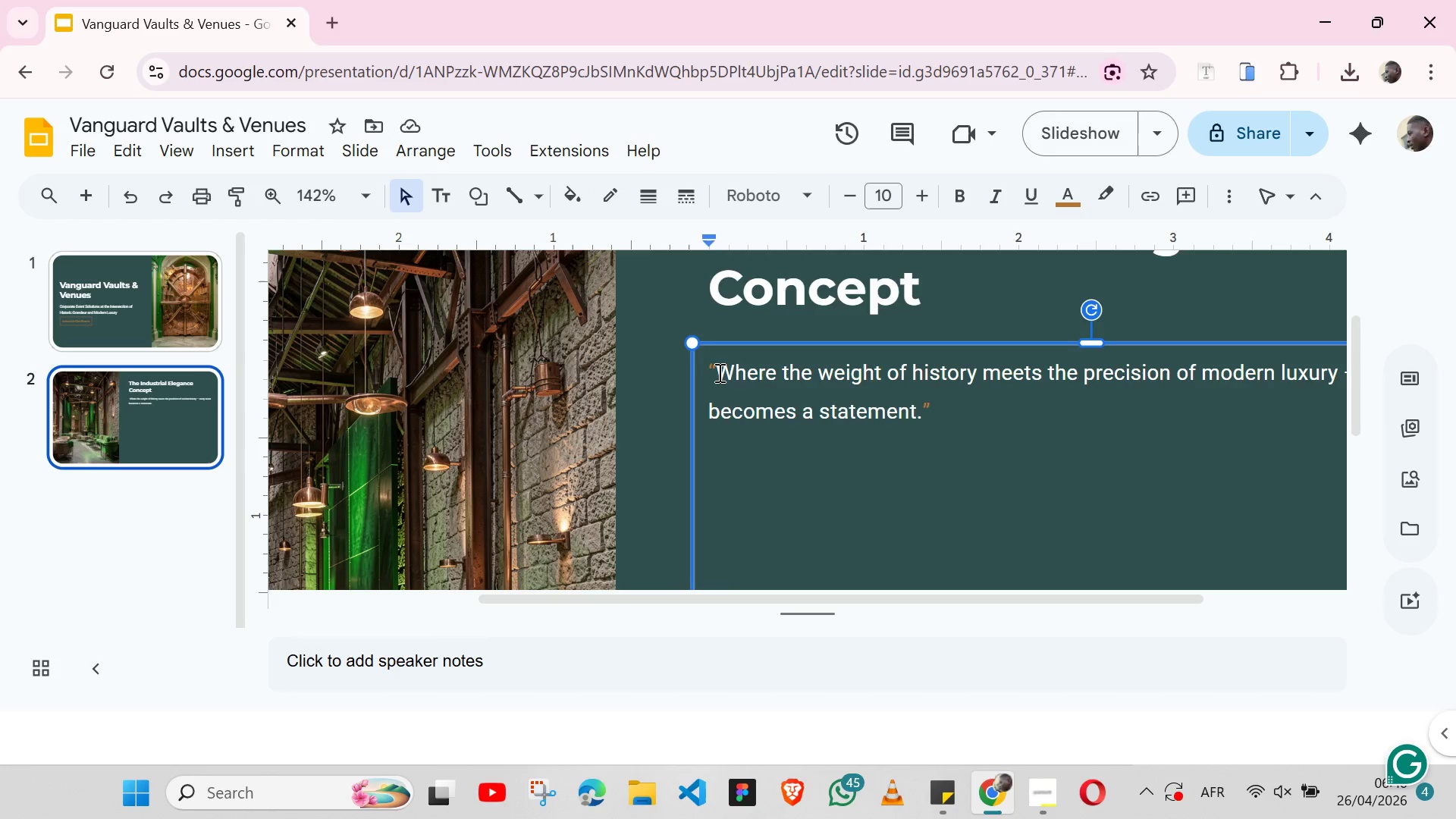 
key(Space)
 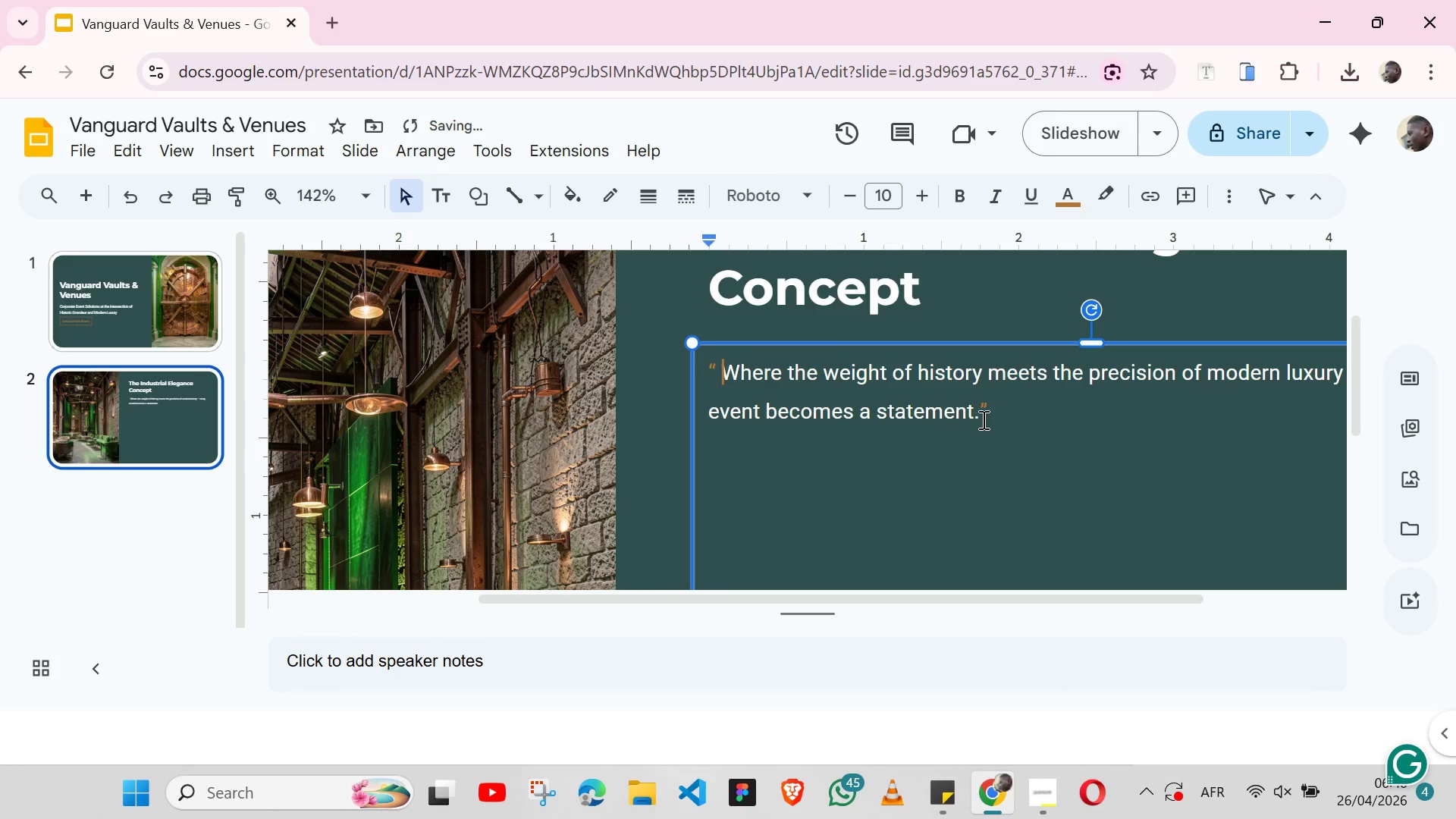 
left_click([983, 409])
 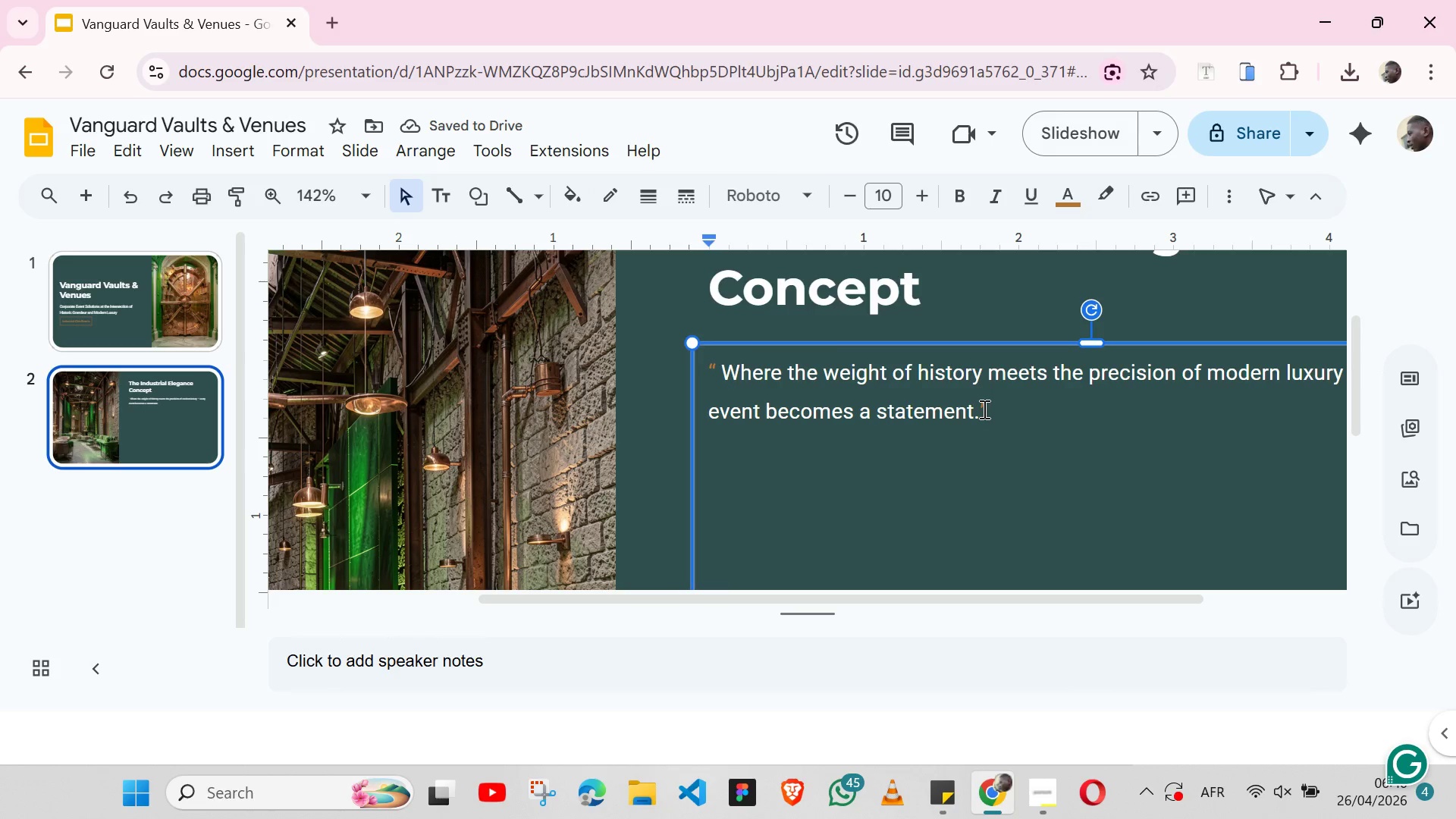 
key(ArrowUp)
 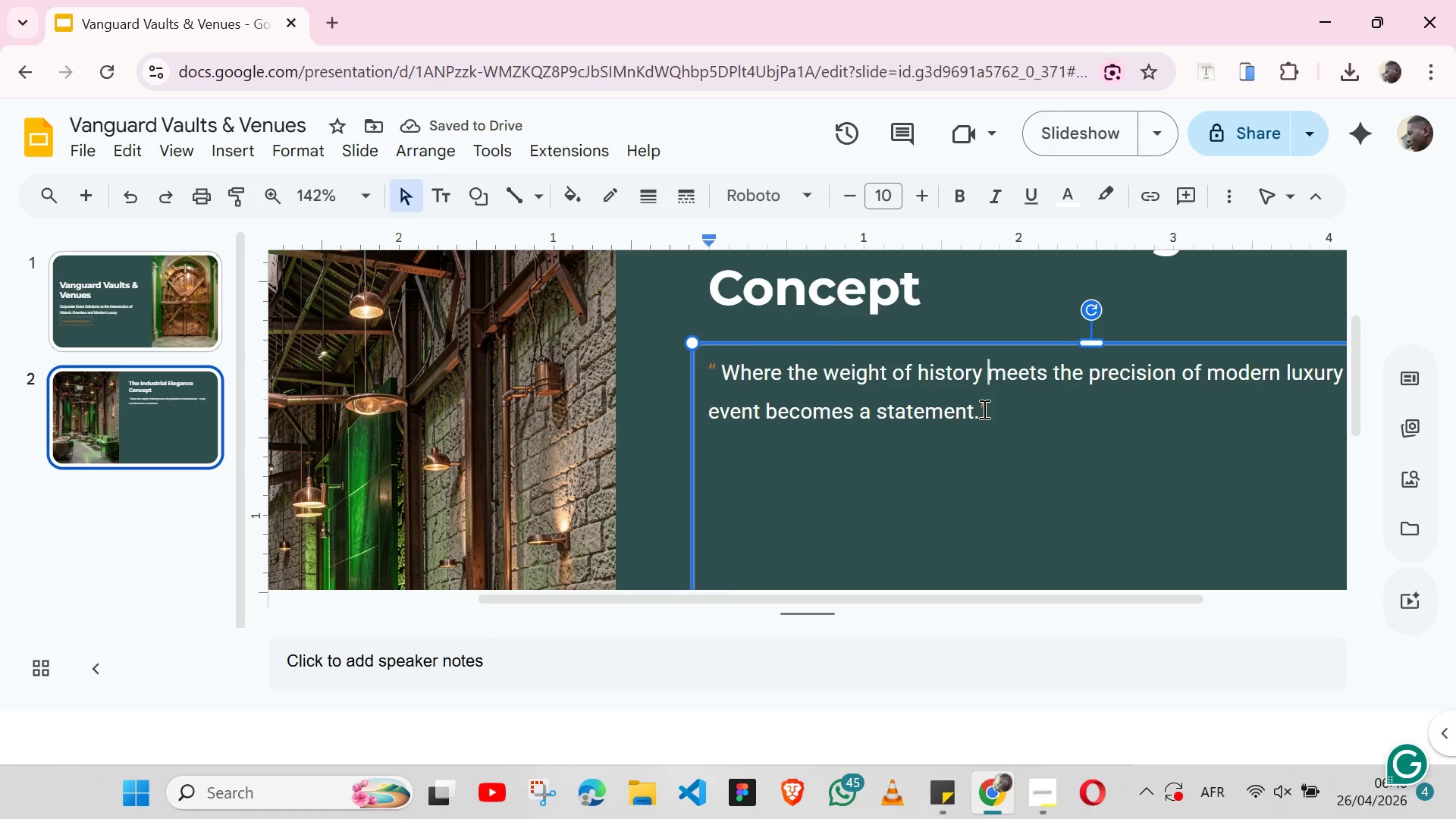 
key(ArrowDown)
 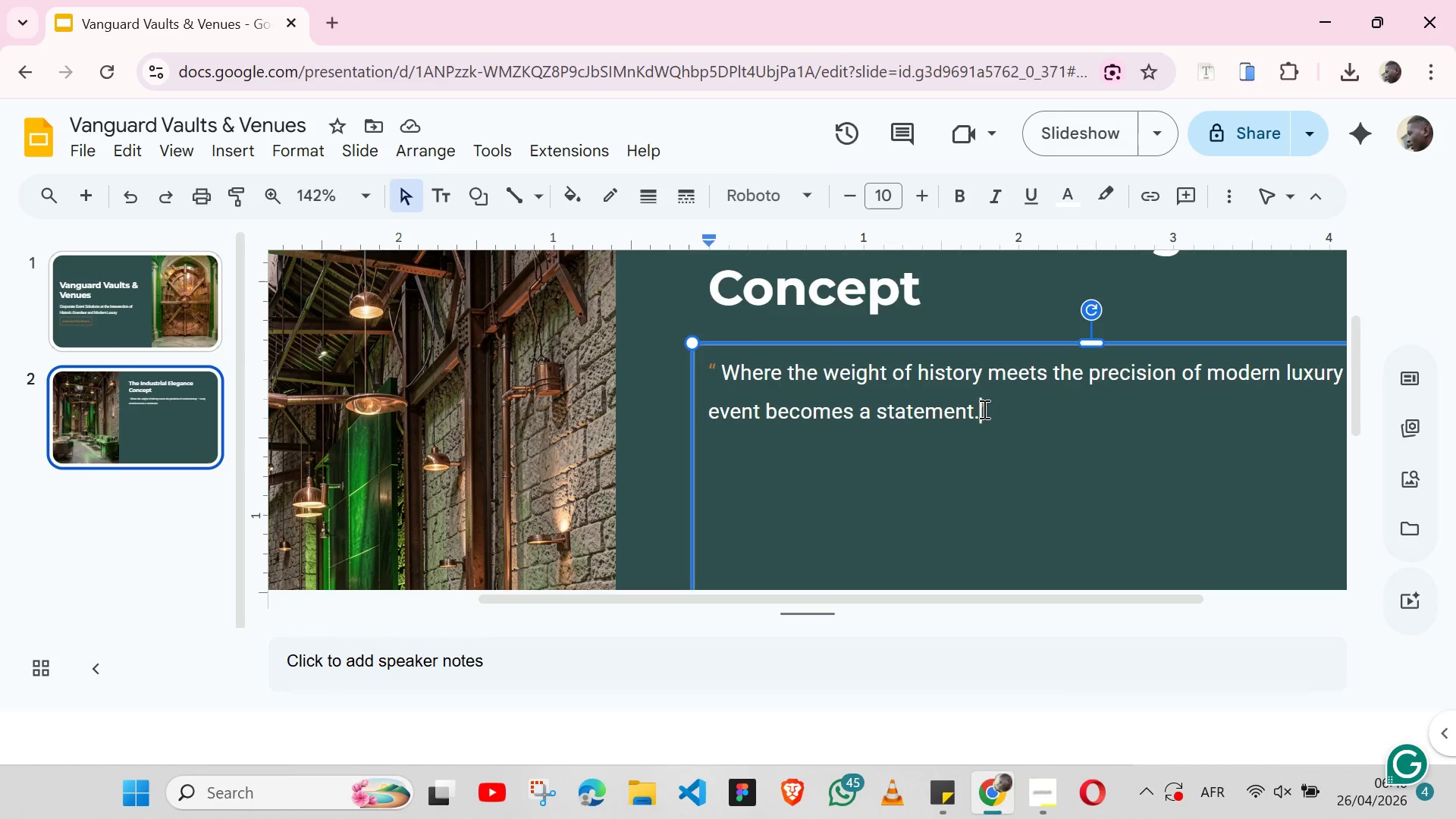 
key(ArrowLeft)
 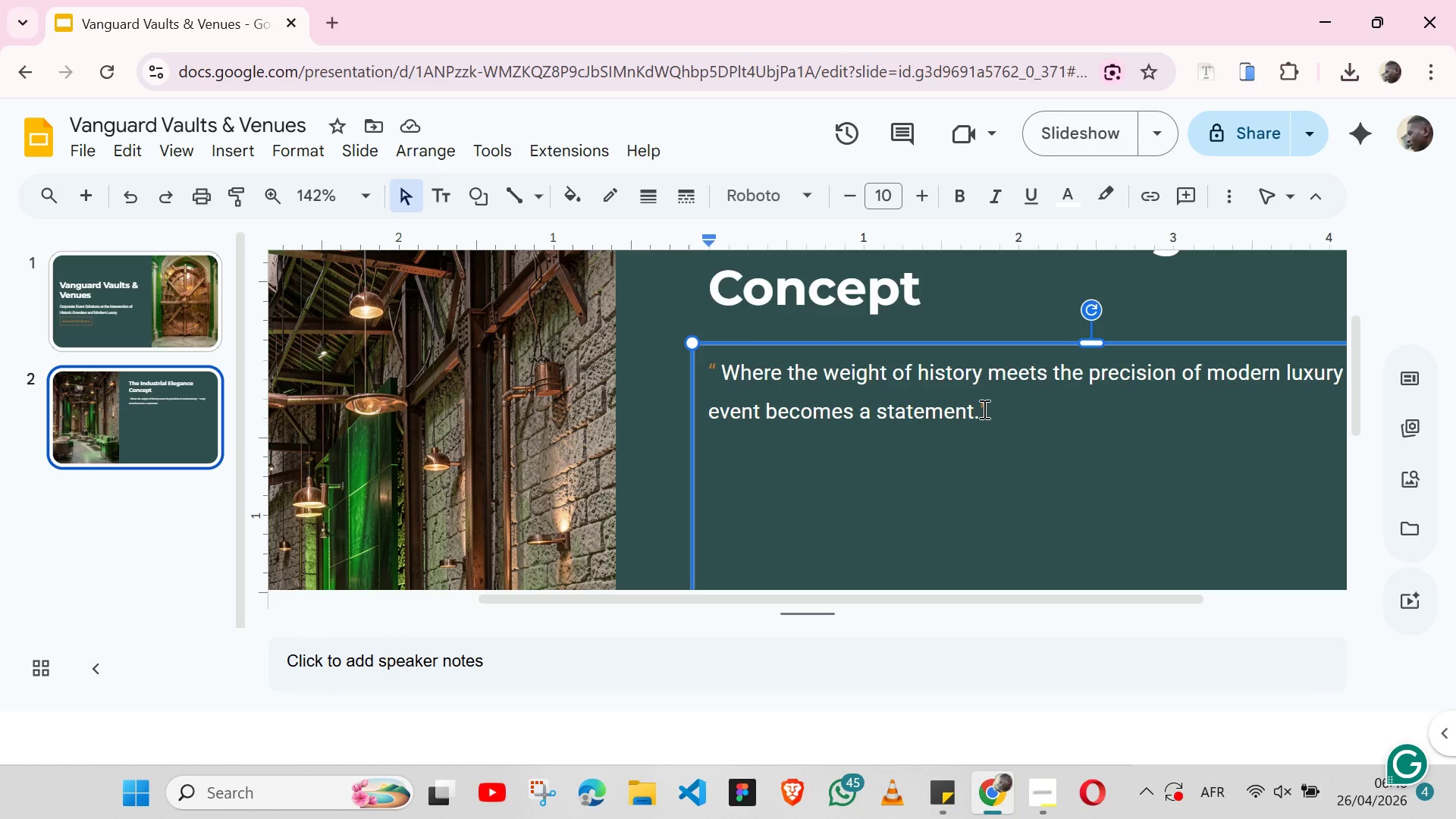 
key(Space)
 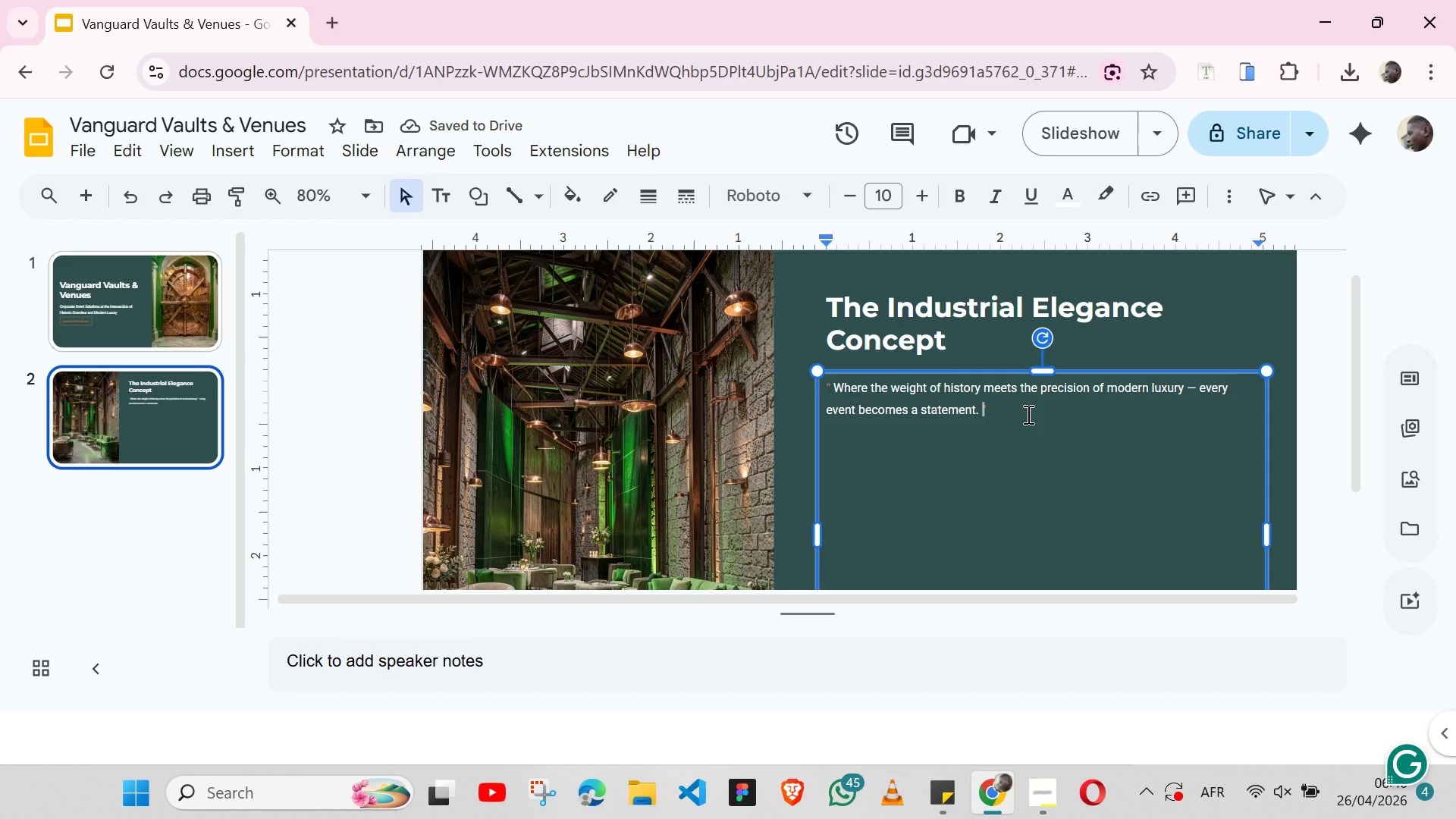 
left_click([1012, 416])
 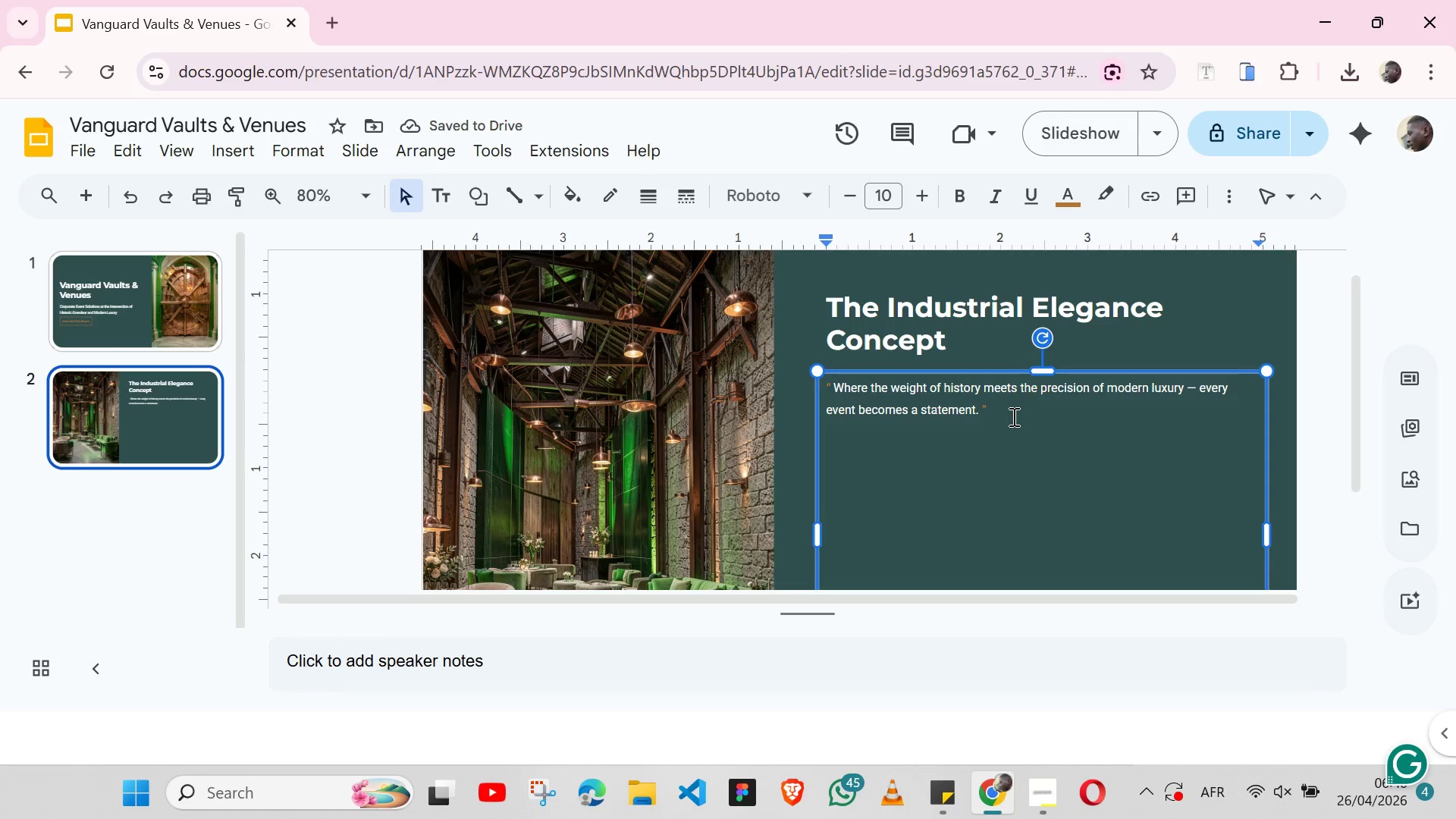 
key(Enter)
 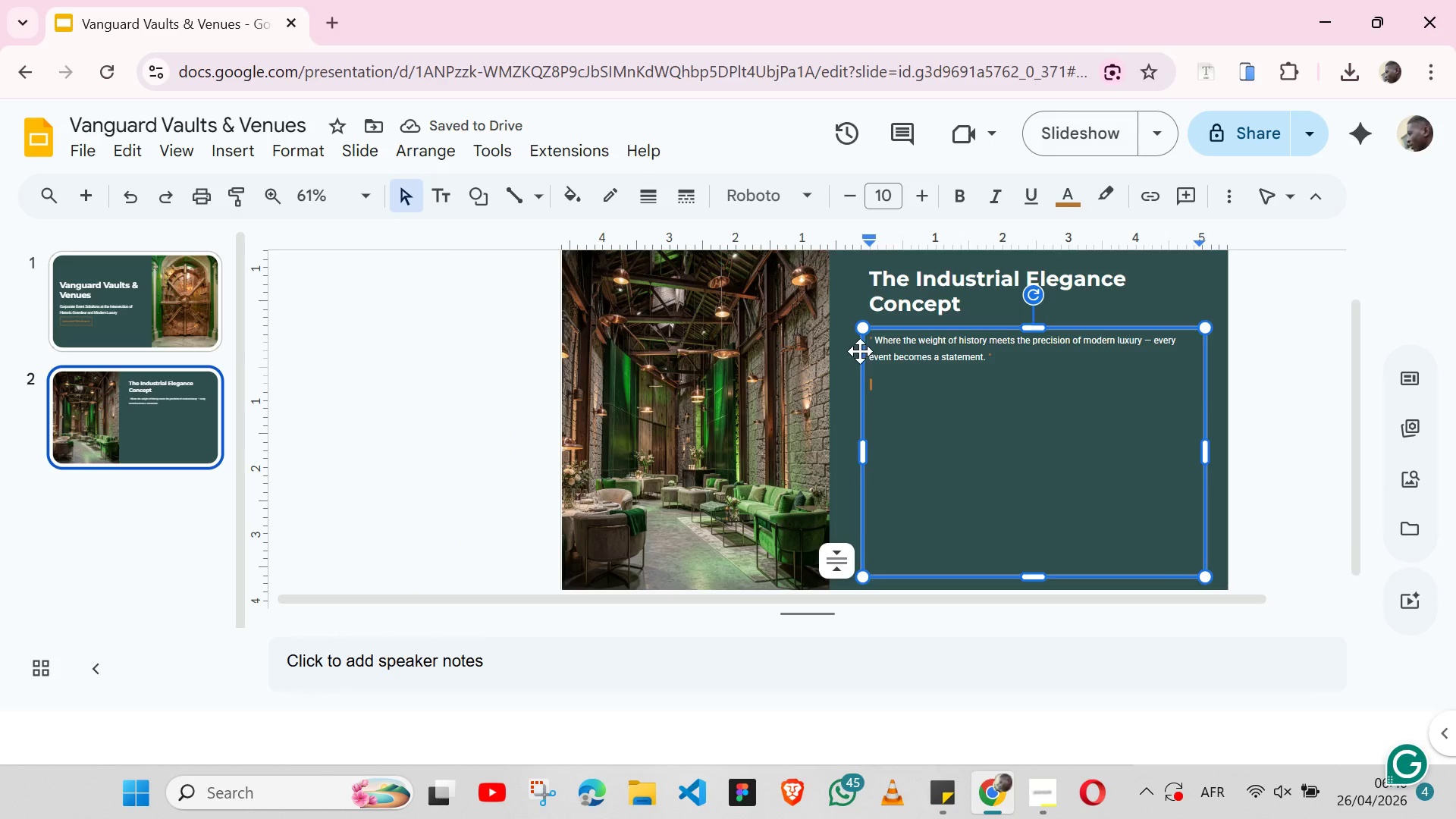 
wait(5.42)
 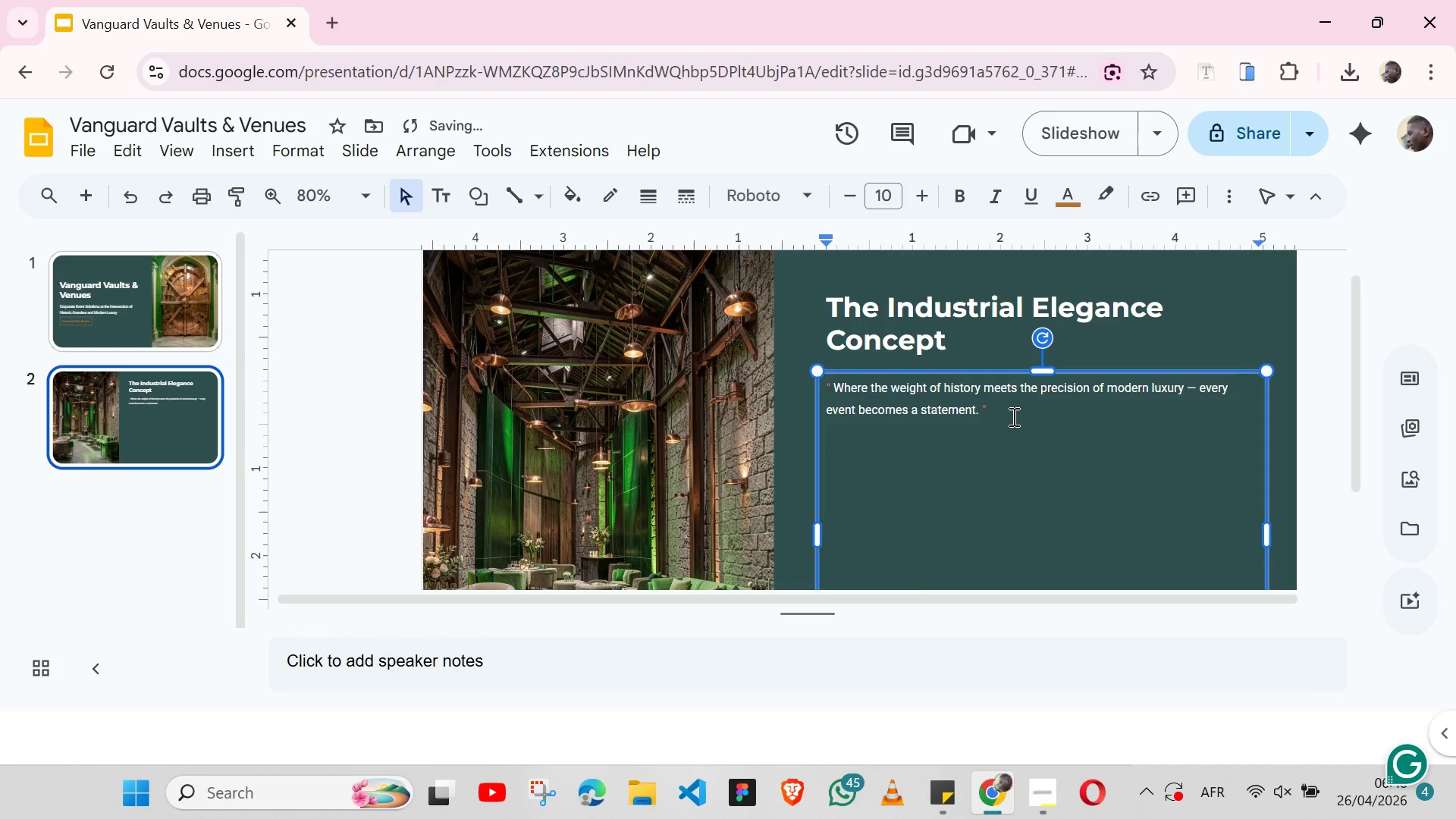 
double_click([883, 344])
 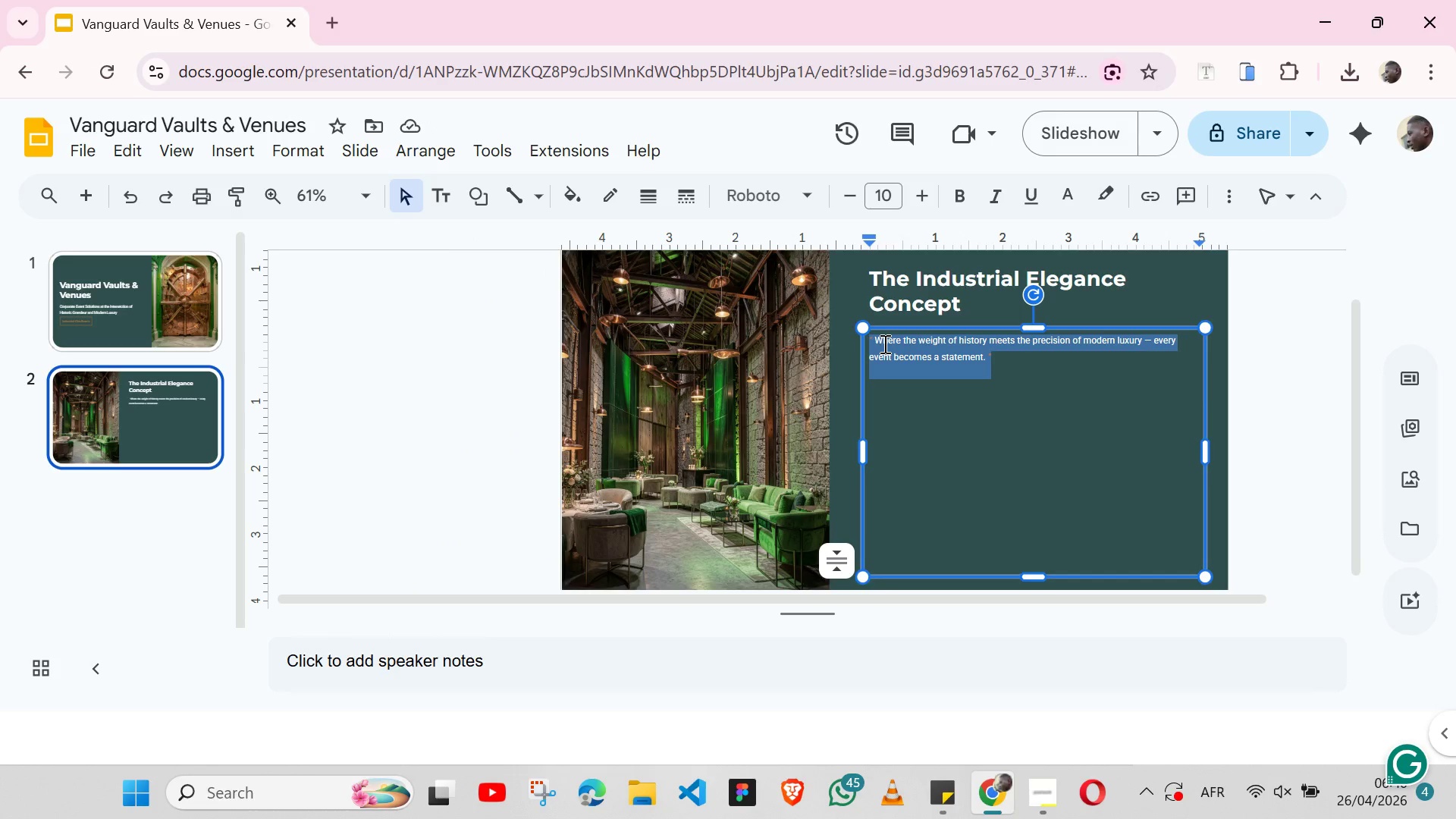 
triple_click([883, 344])
 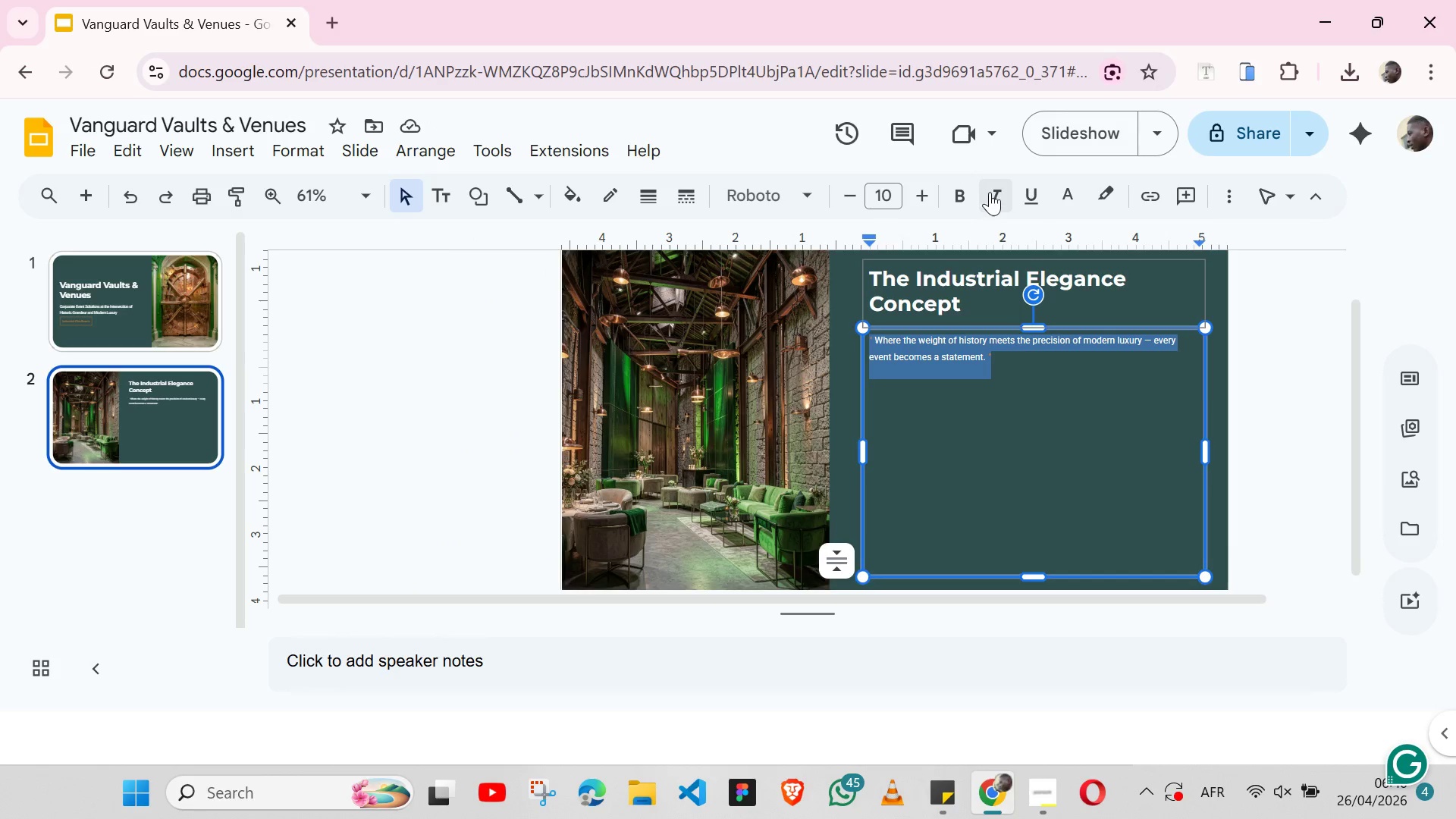 
left_click([990, 192])
 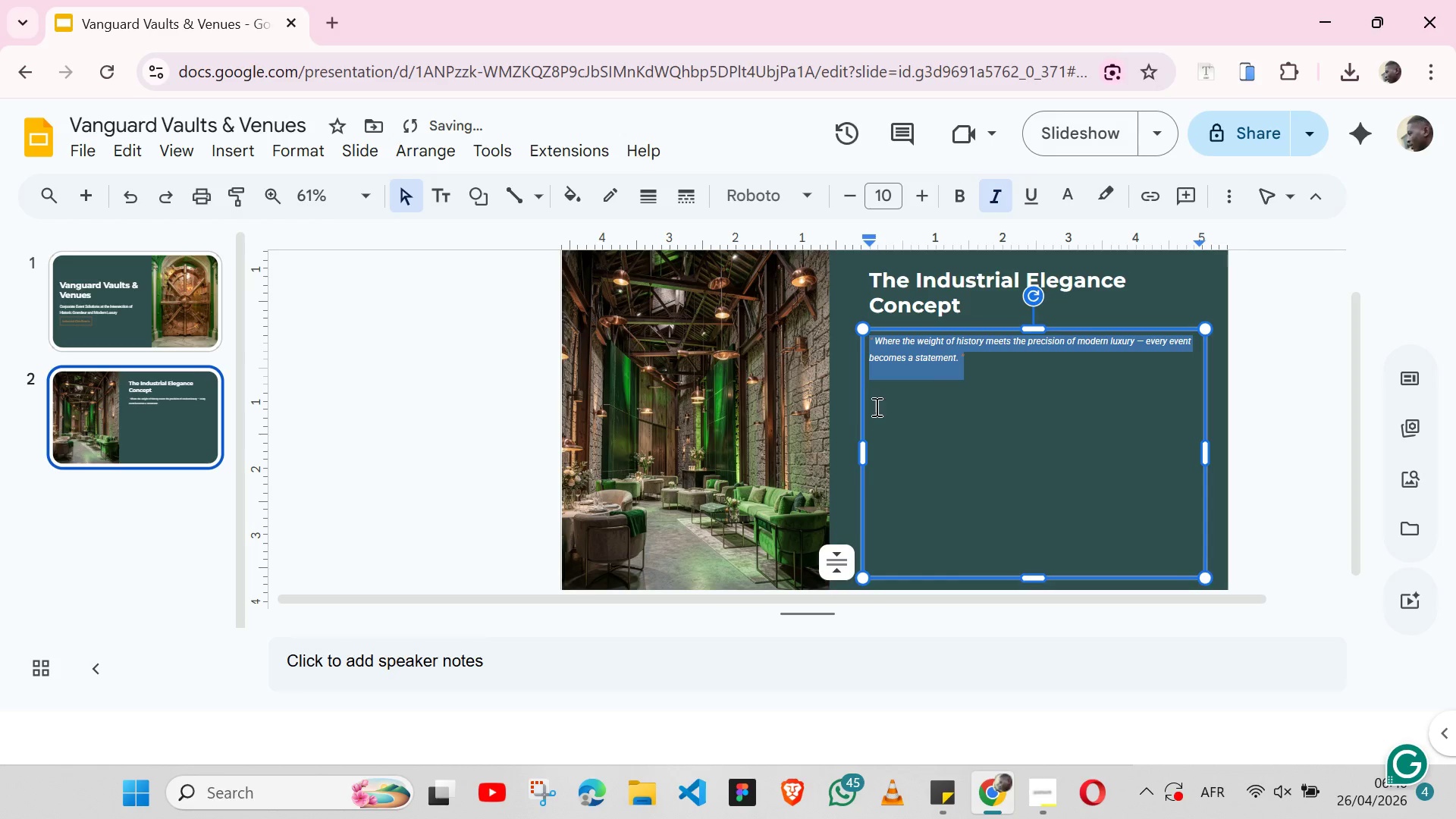 
left_click([875, 402])
 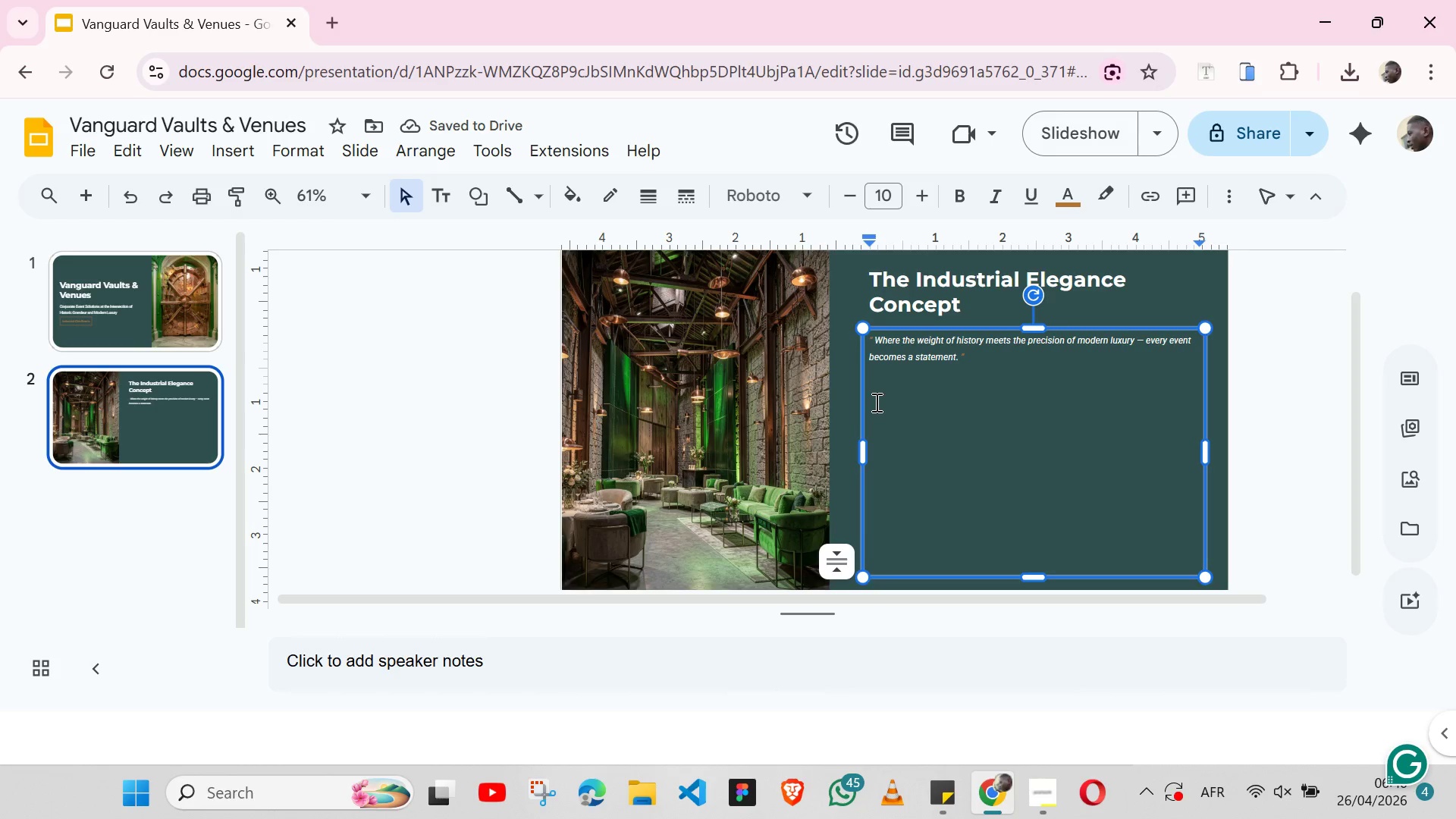 
key(Alt+Tab)
 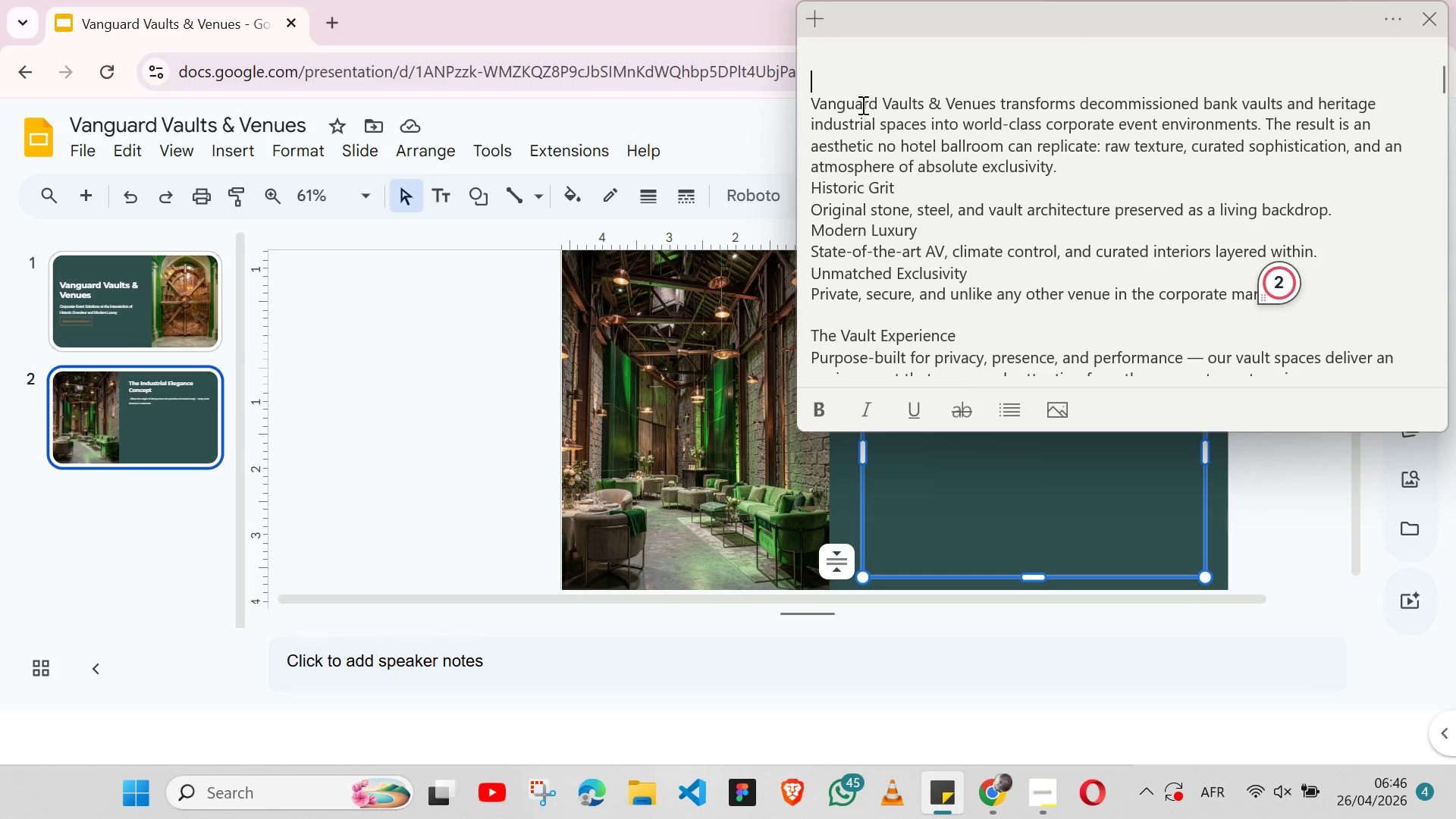 
double_click([852, 105])
 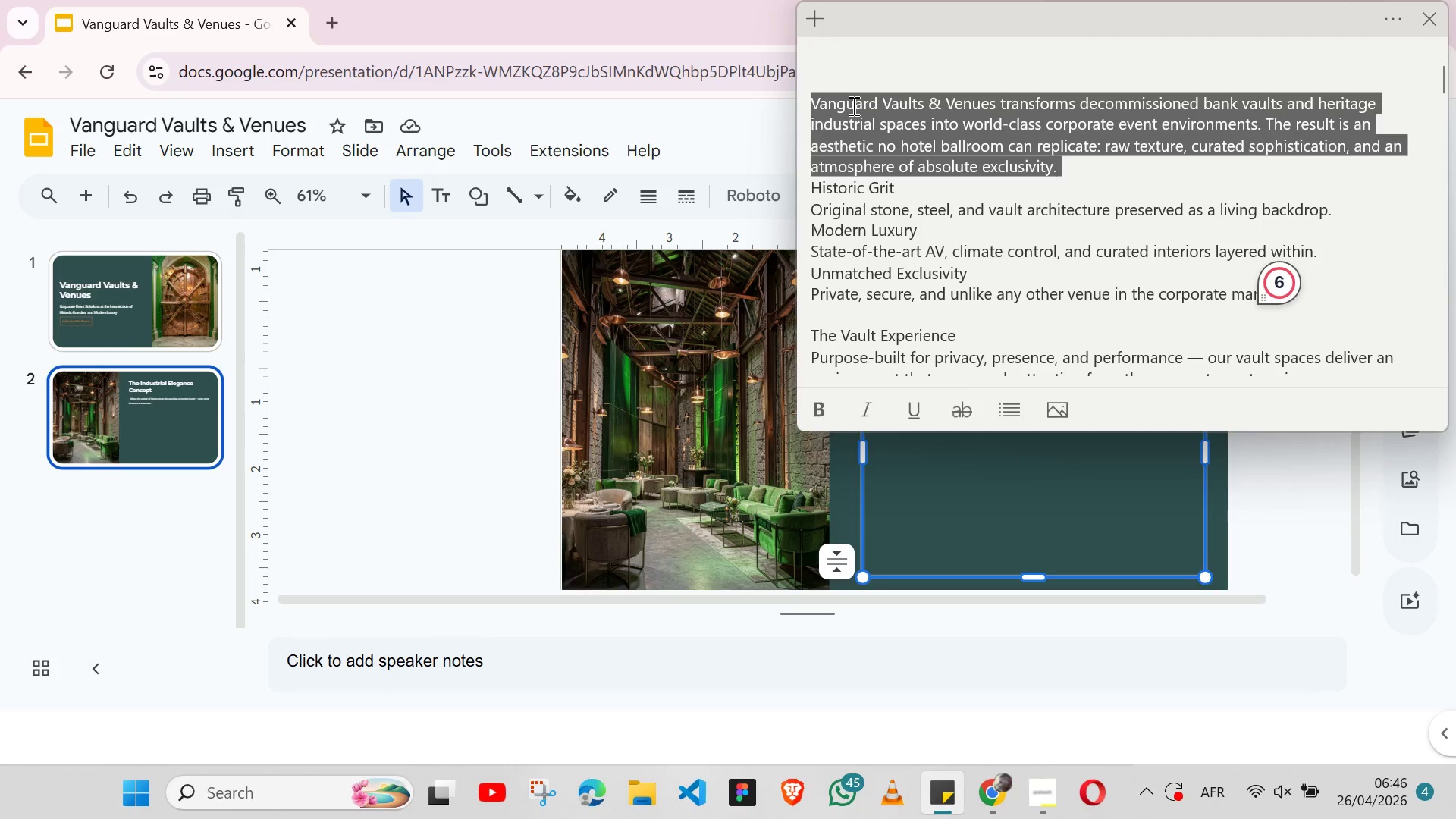 
triple_click([852, 105])
 